 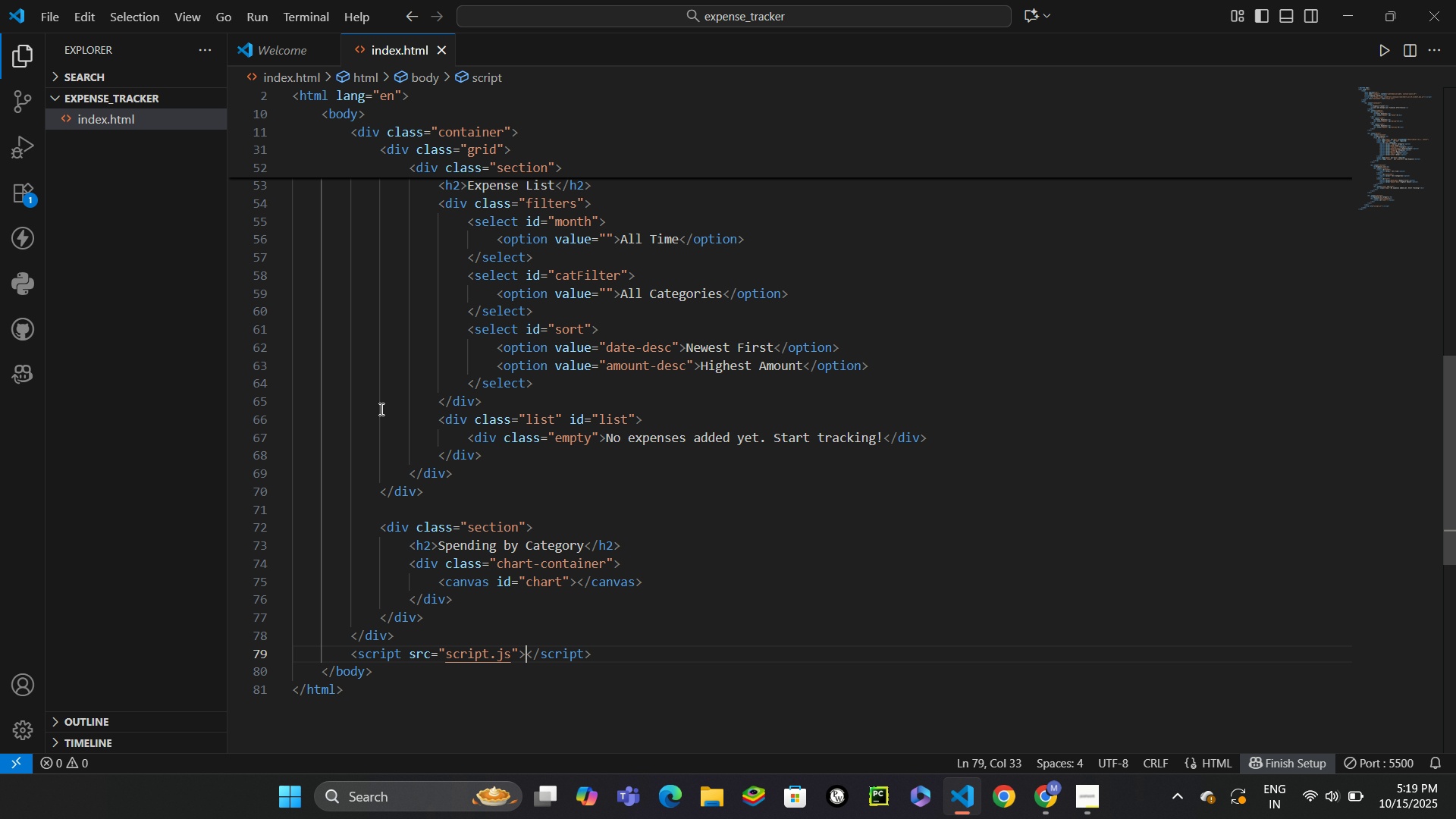 
scroll: coordinate [390, 427], scroll_direction: up, amount: 26.0
 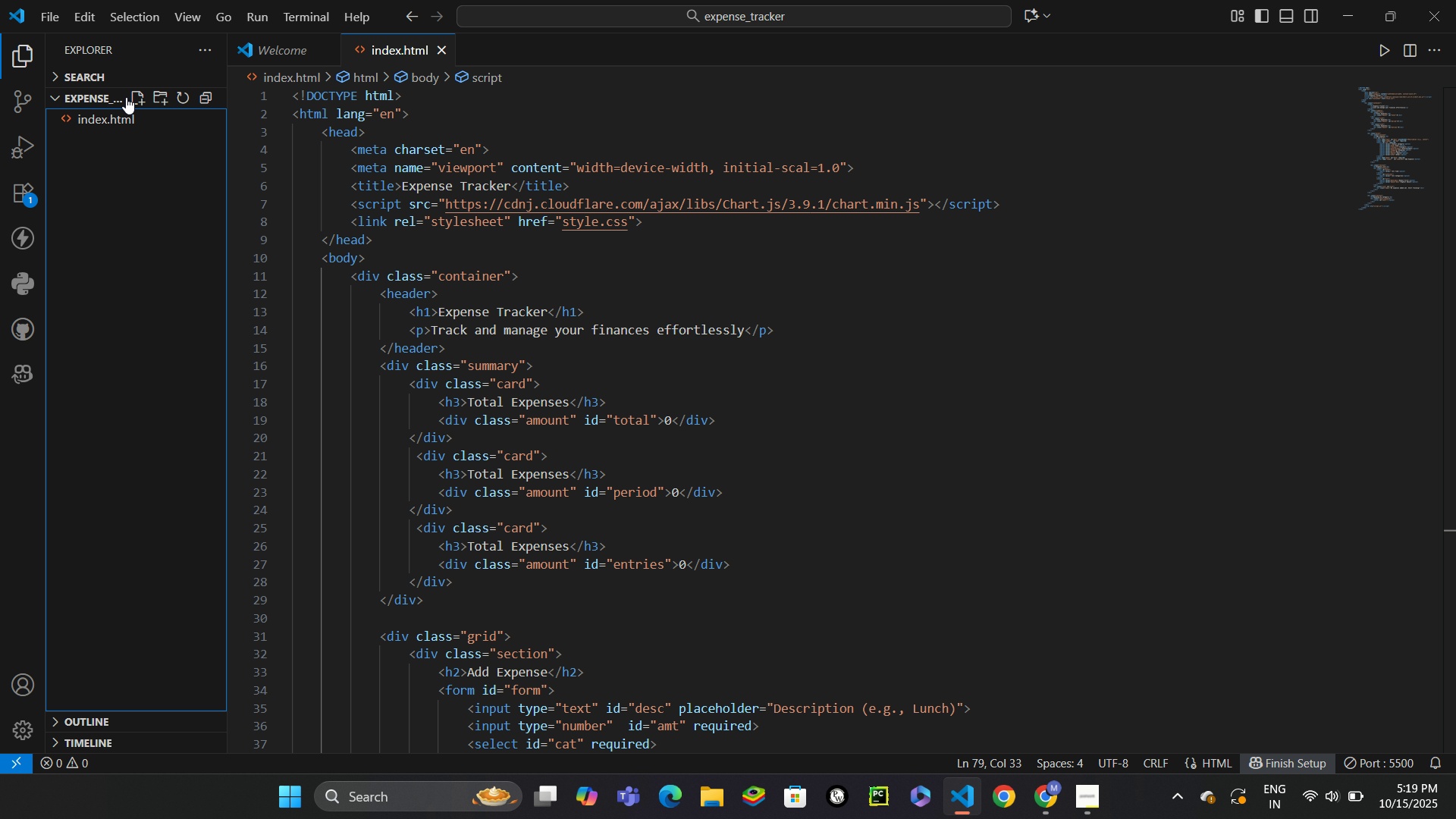 
left_click([140, 89])
 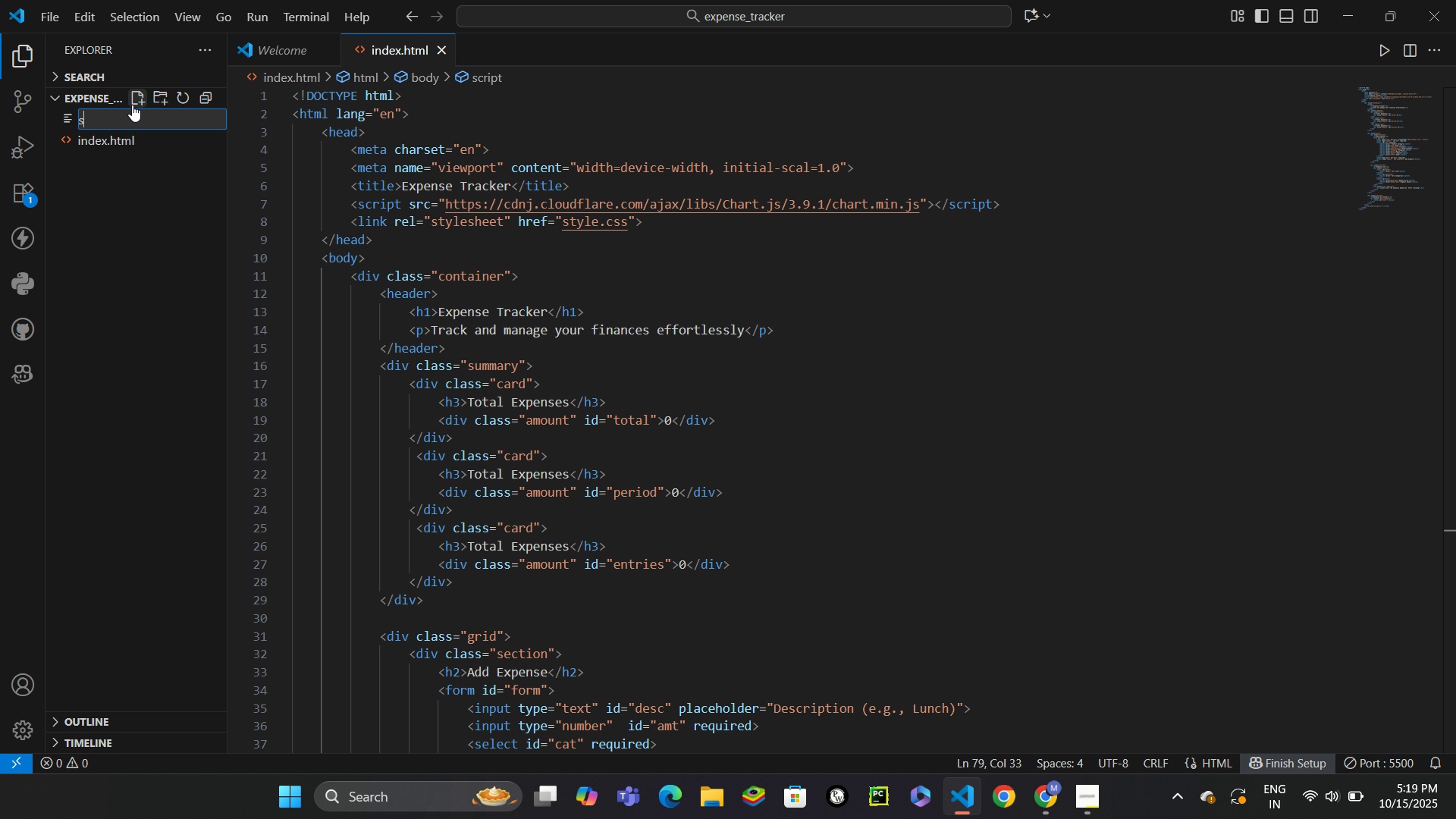 
type(script.js)
 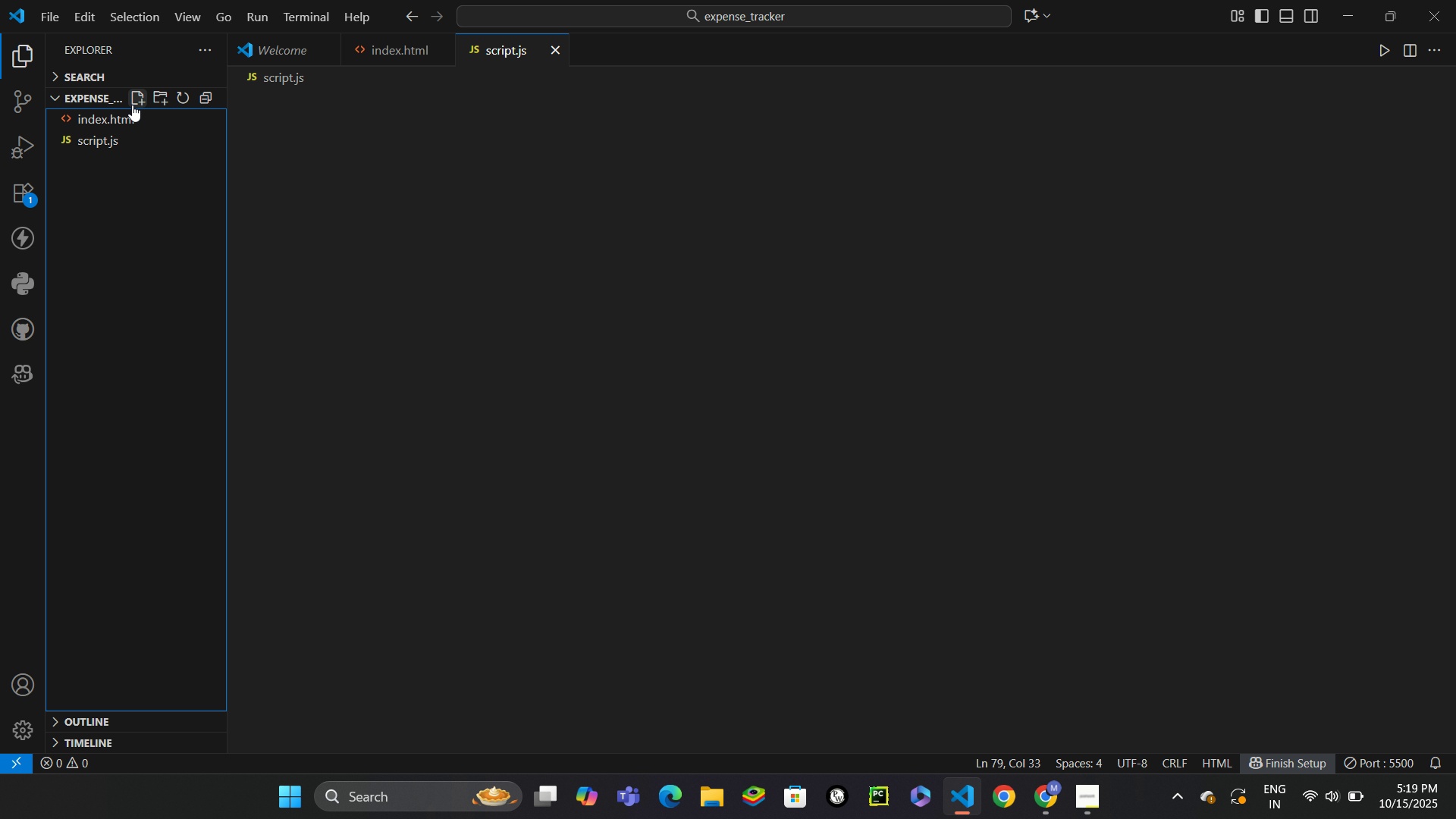 
key(Enter)
 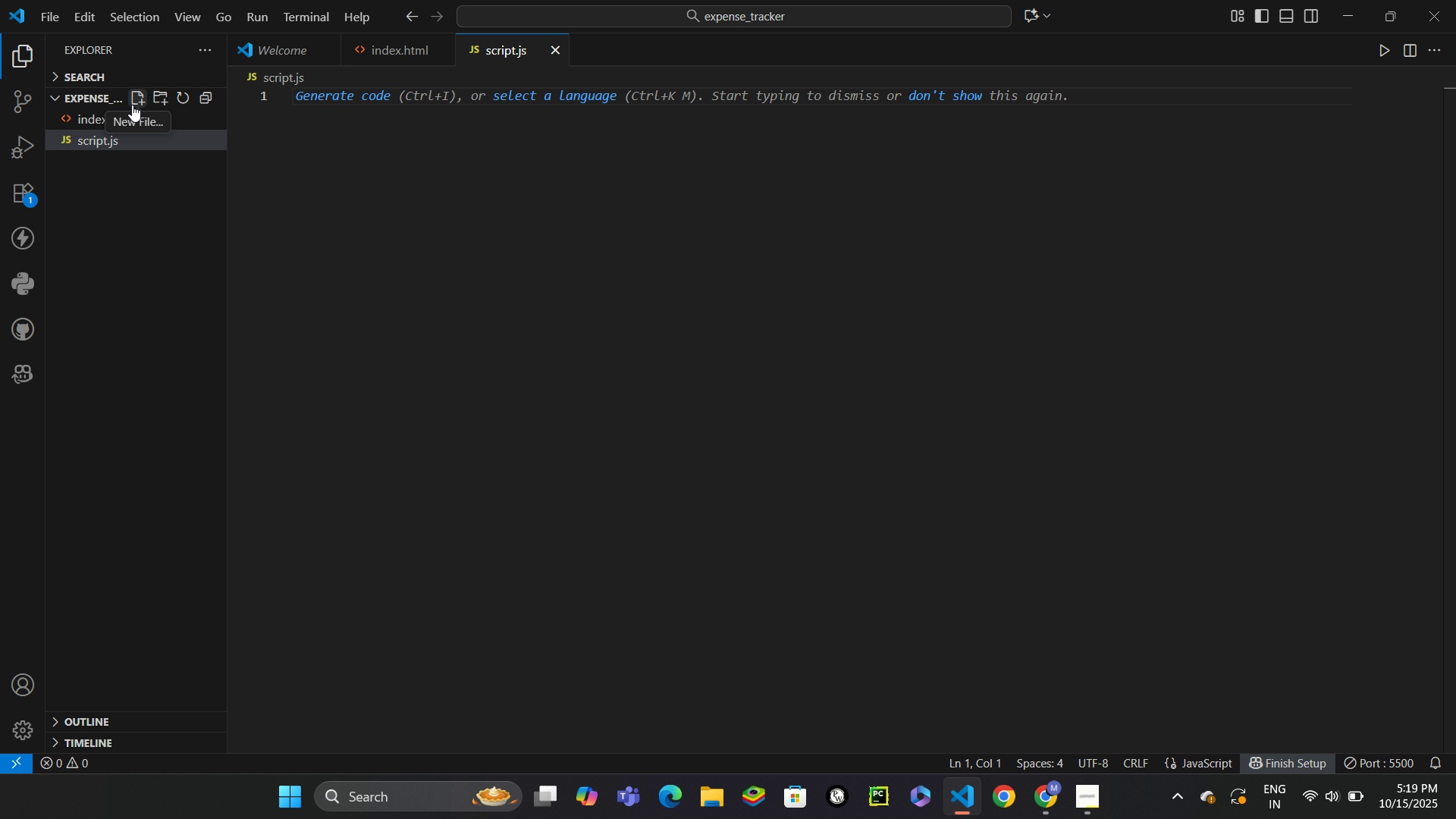 
wait(10.53)
 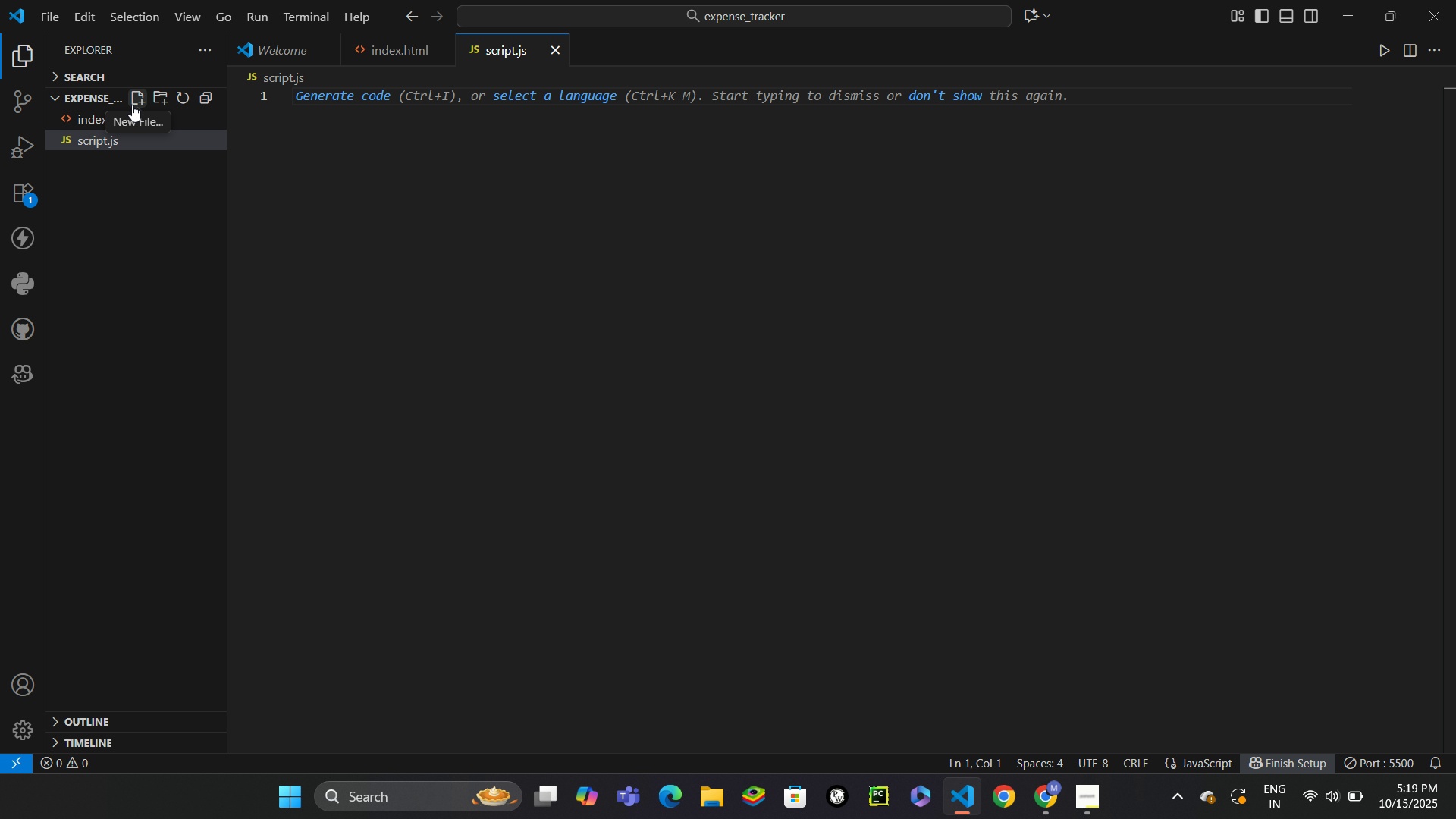 
left_click([377, 127])
 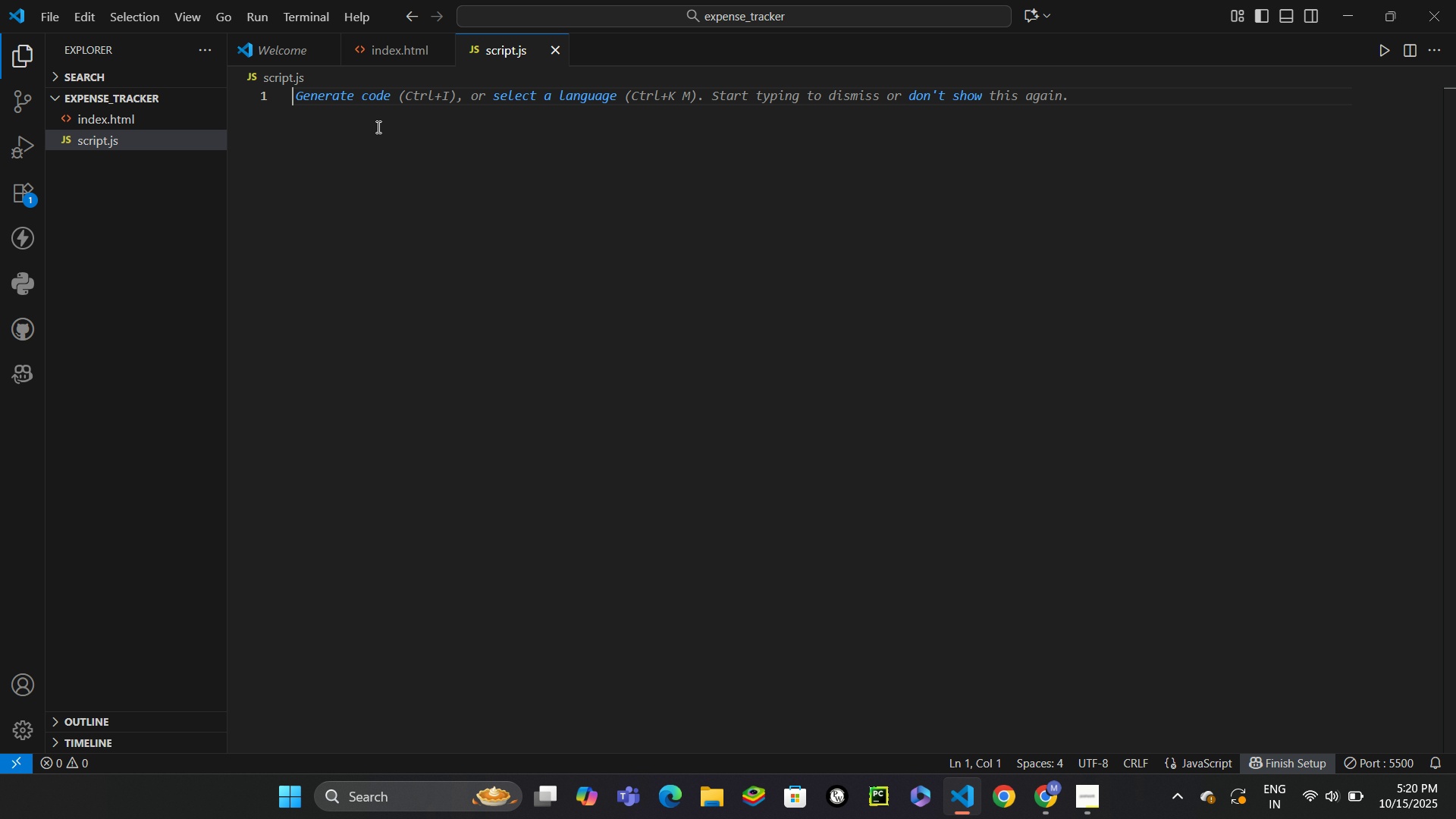 
type(let expenses = Json)
 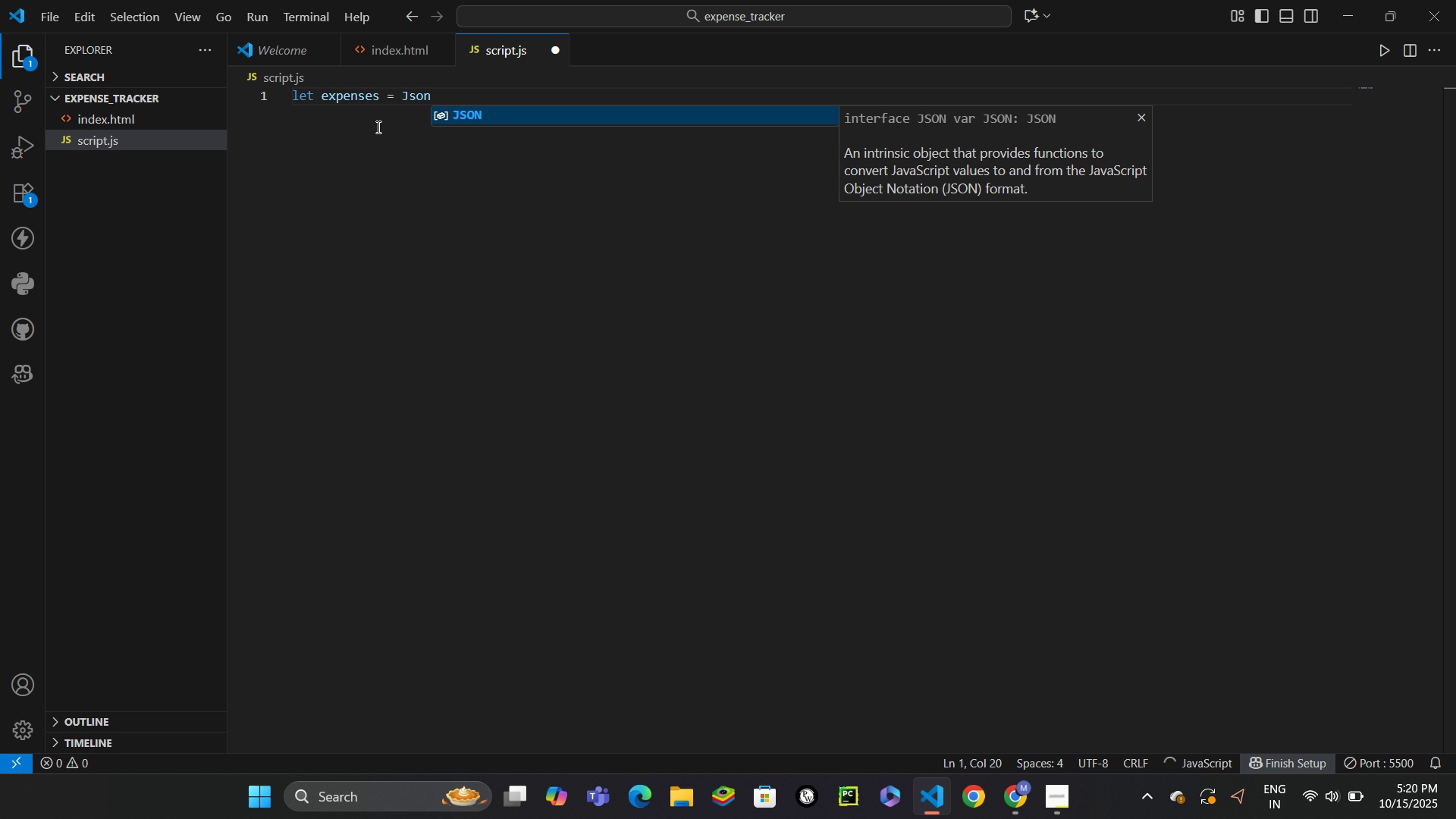 
key(Enter)
 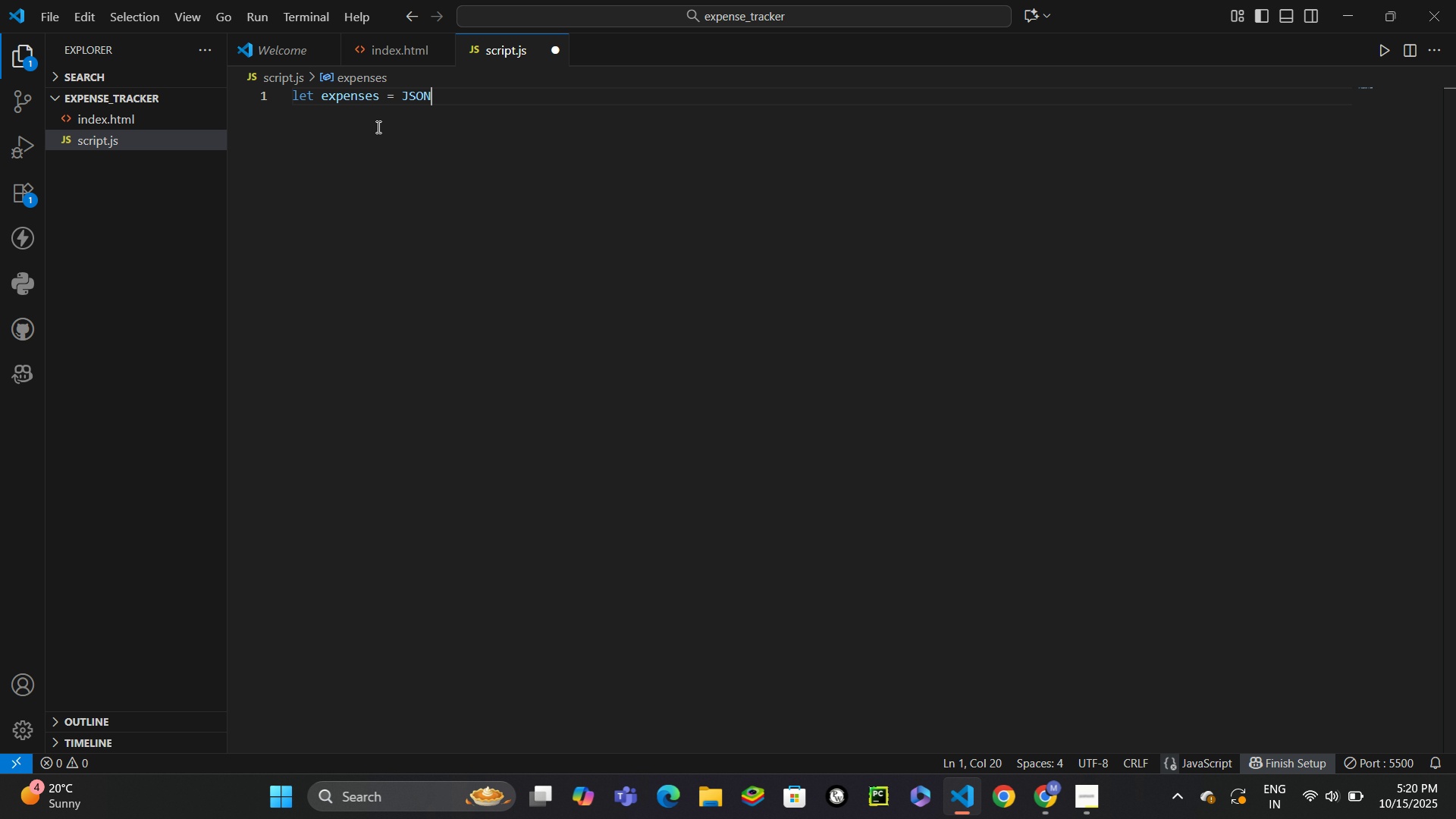 
type(.parse)
 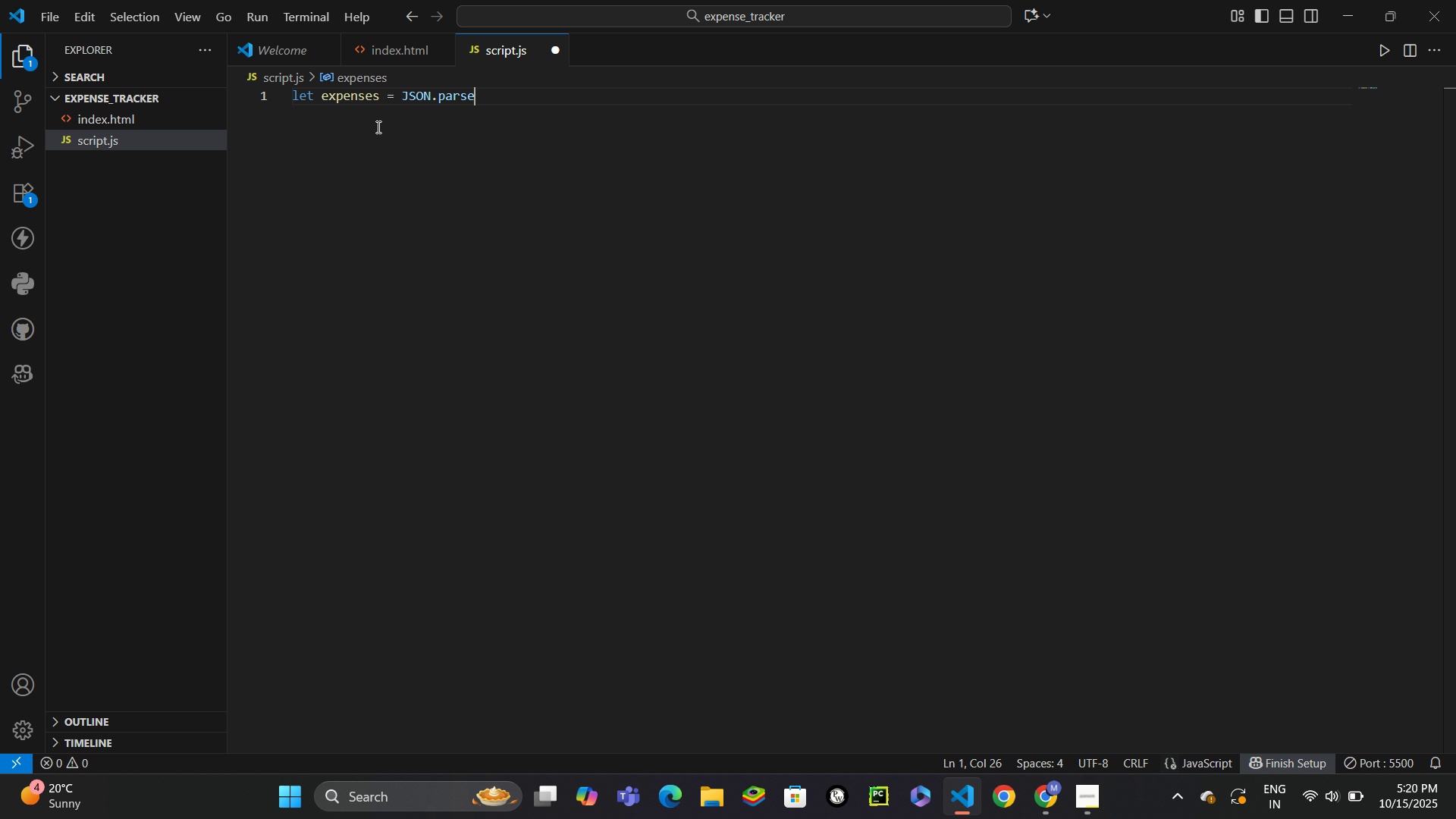 
key(Enter)
 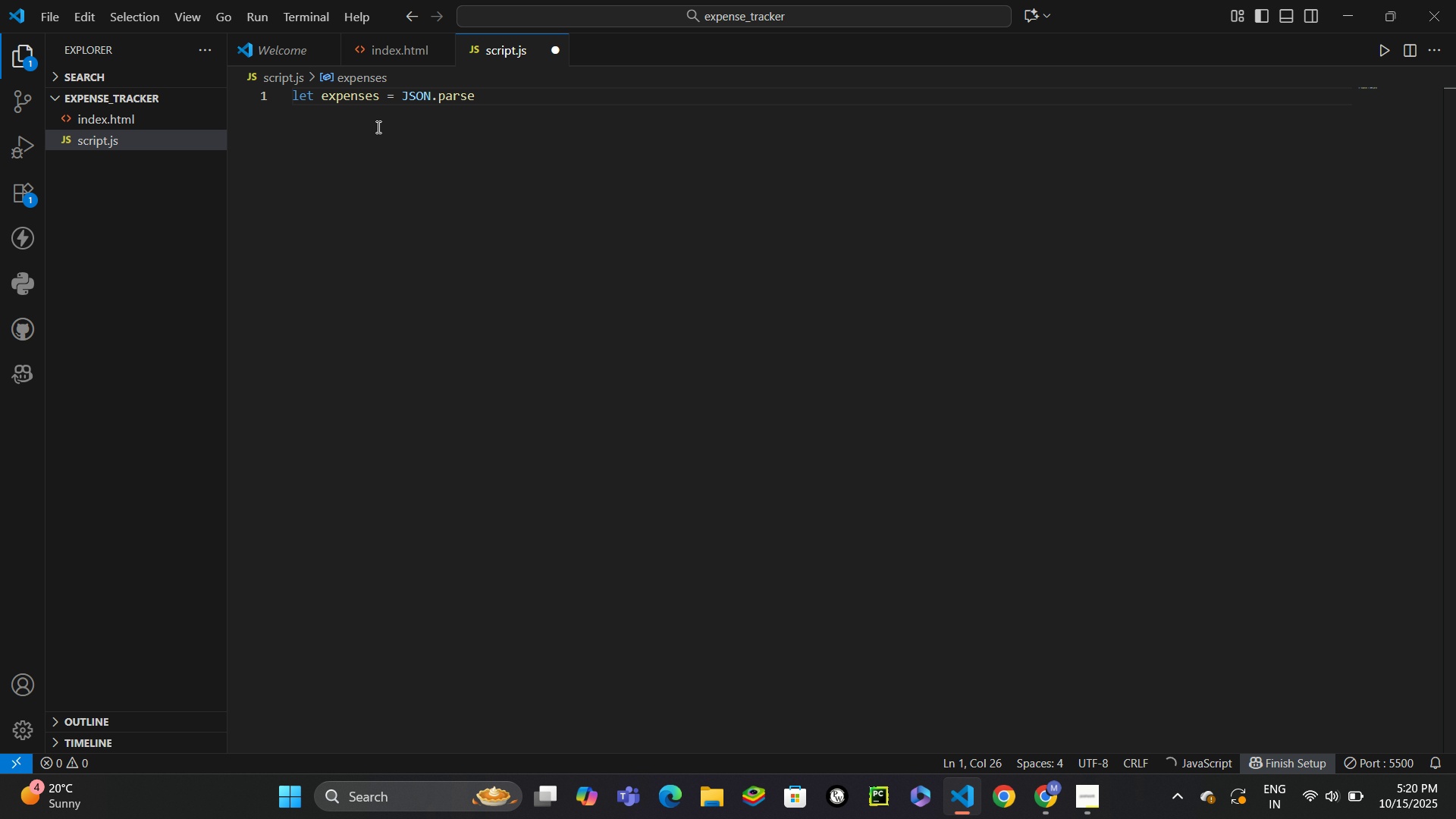 
type((localStorage.getItem('expenses)
 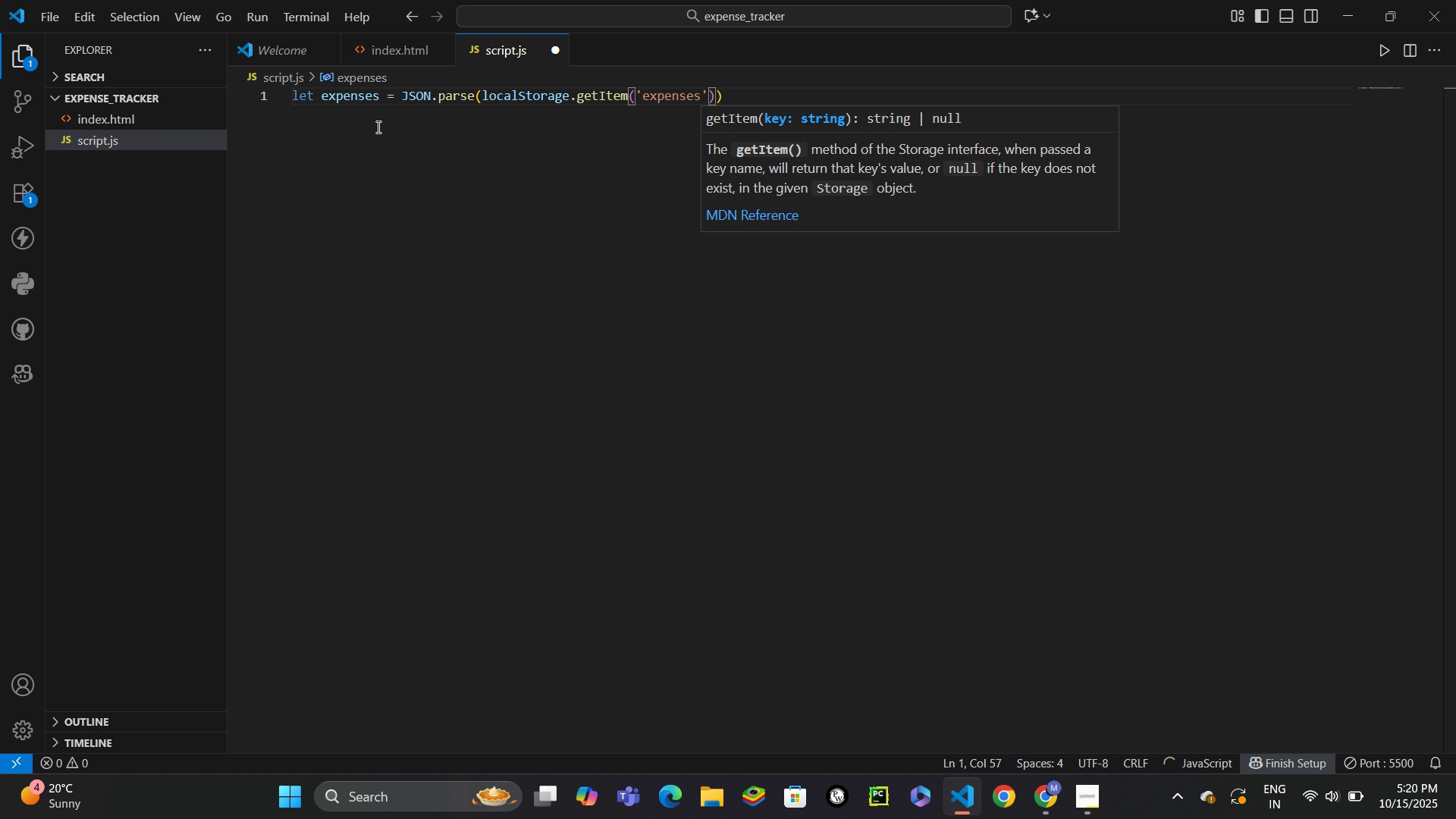 
wait(8.97)
 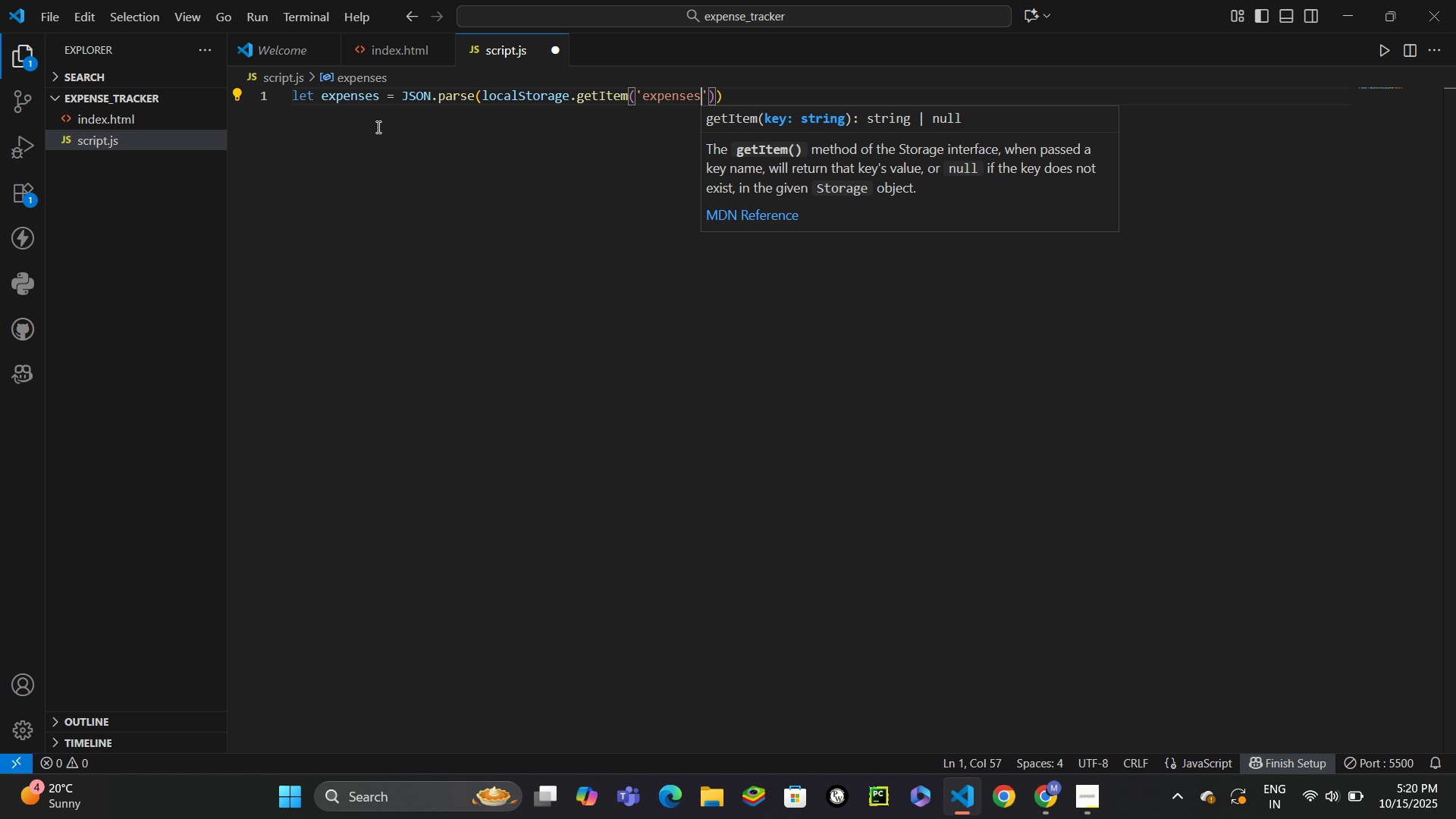 
key(ArrowRight)
 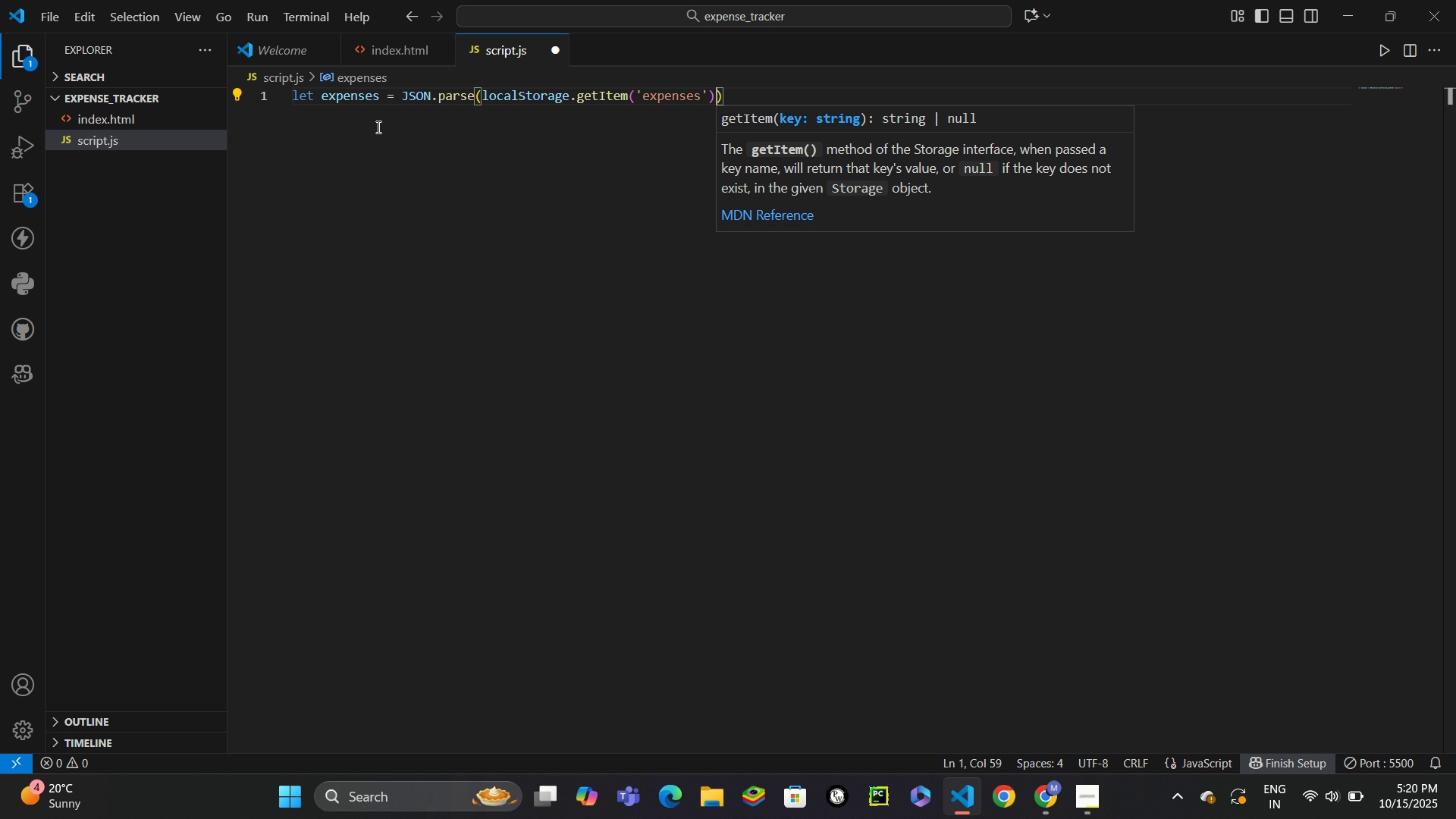 
key(ArrowRight)
 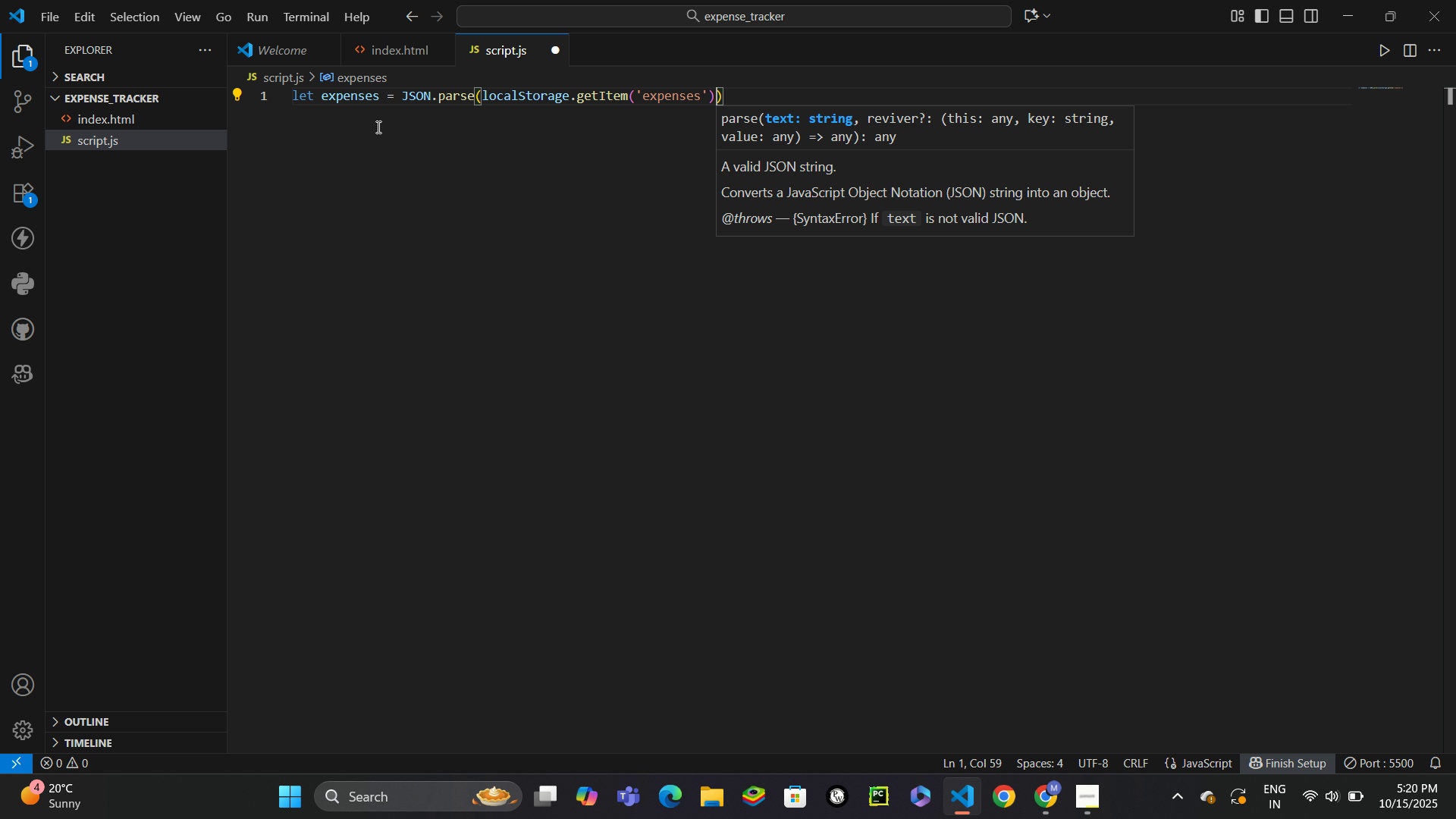 
key(ArrowRight)
 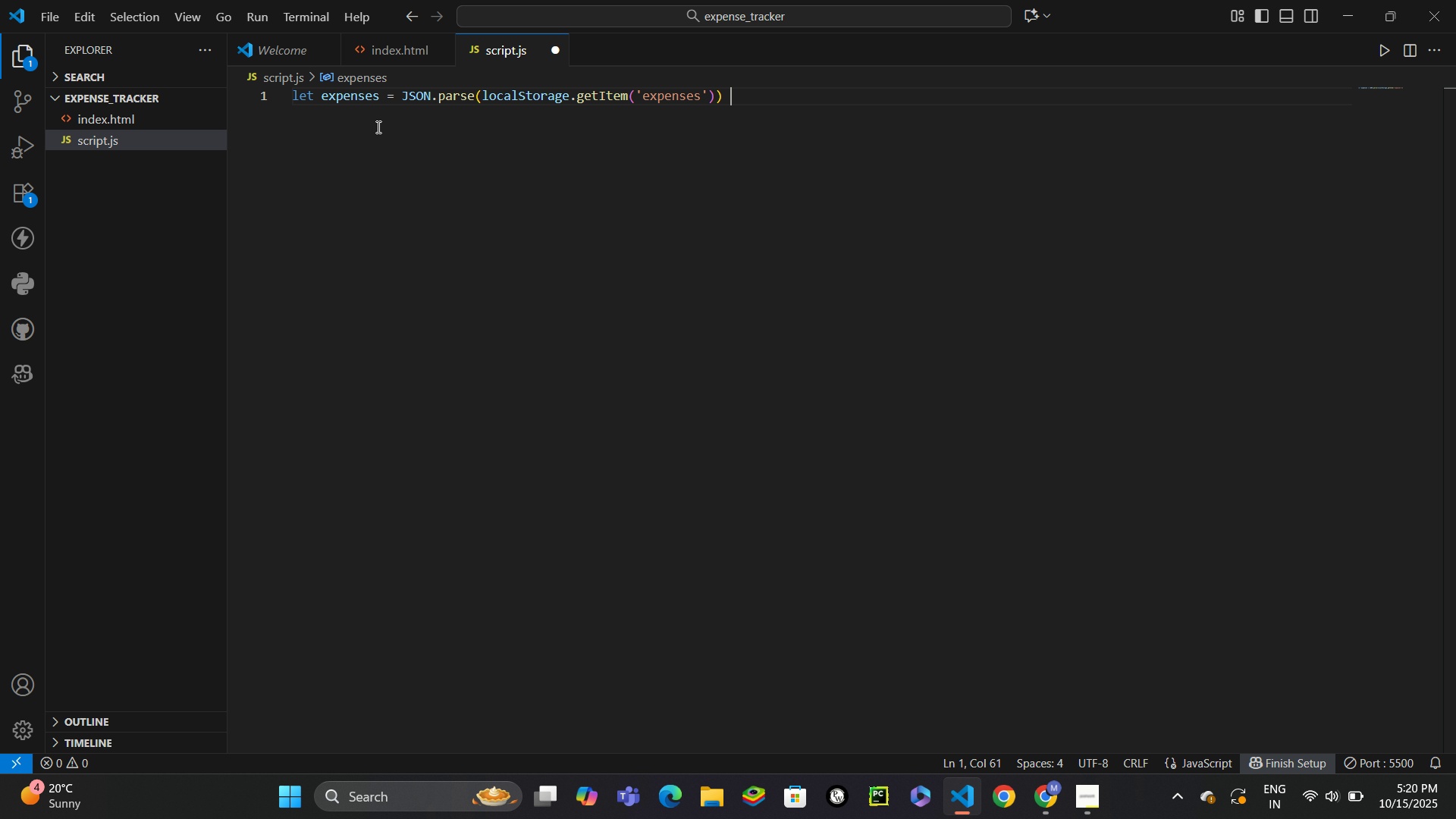 
key(Space)
 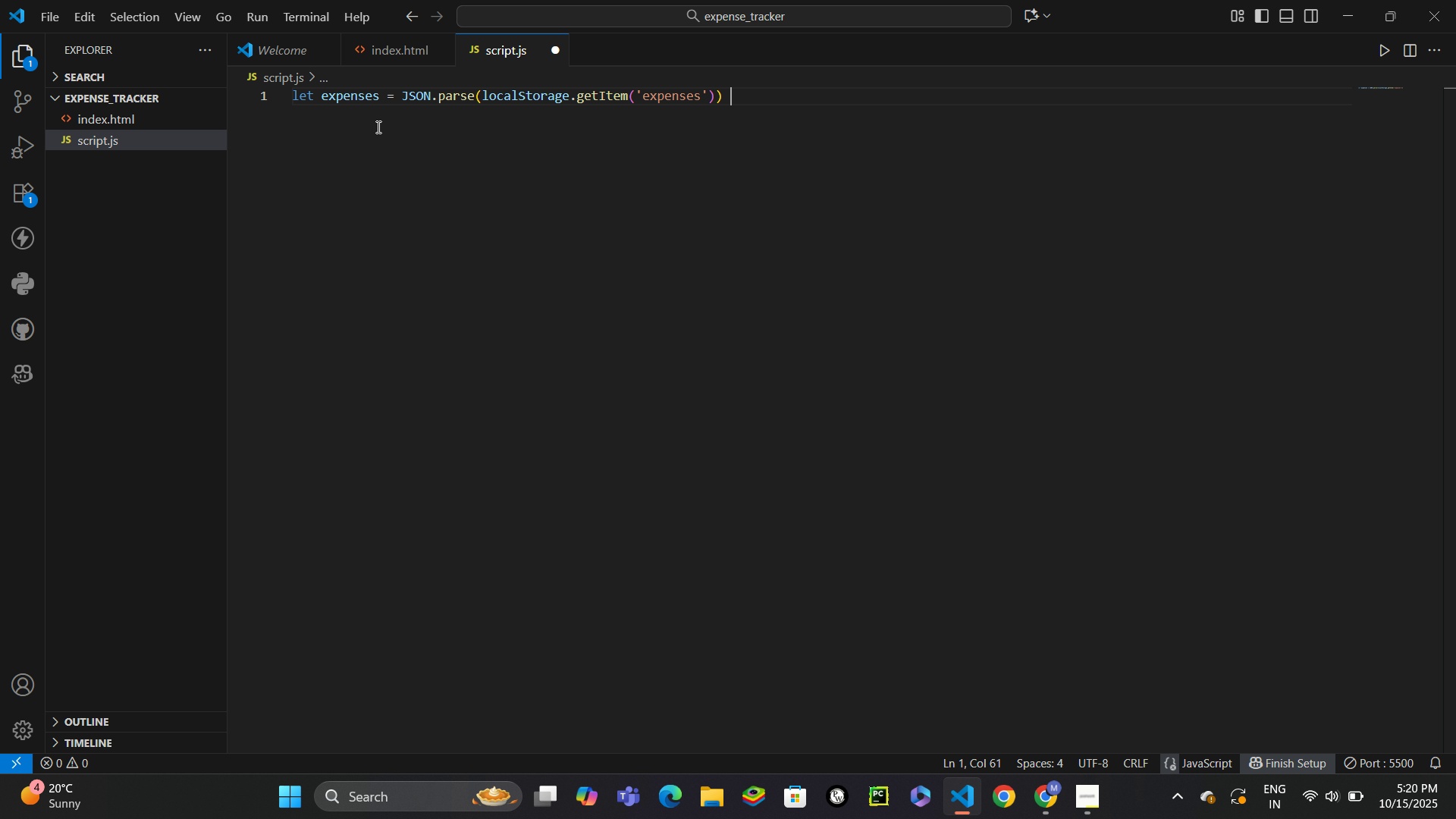 
key(Shift+Backslash)
 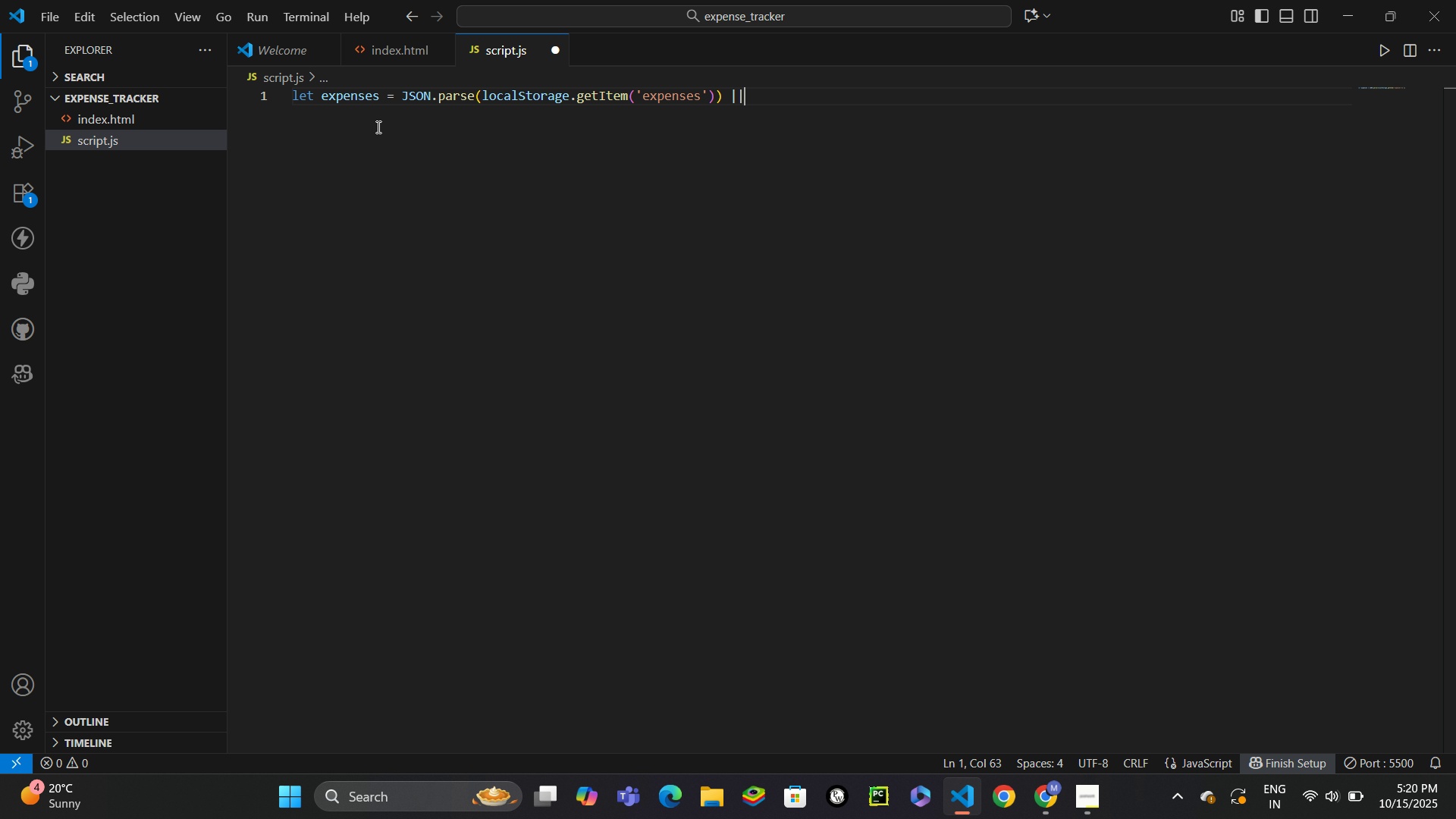 
key(Shift+Backslash)
 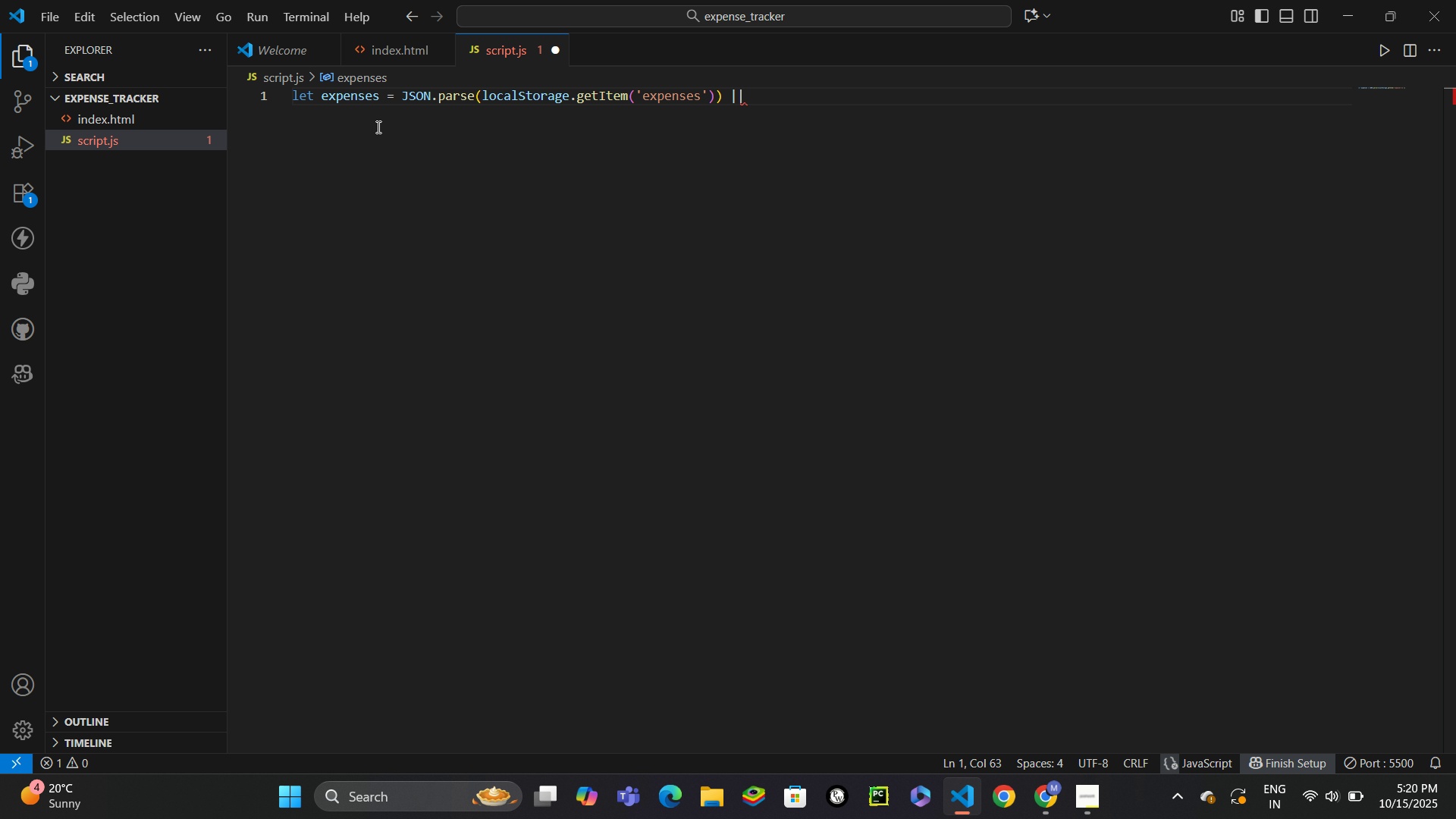 
key(Space)
 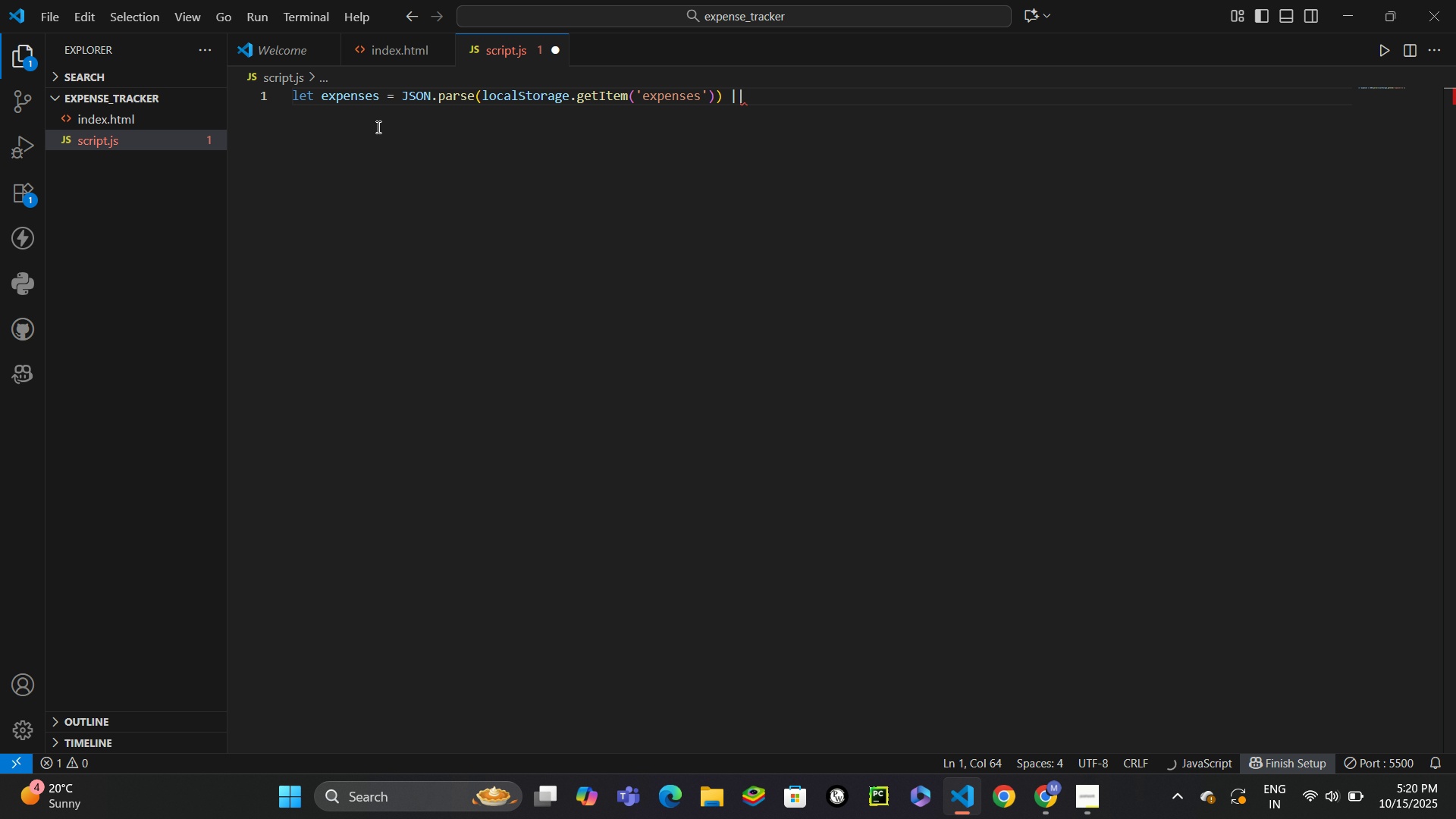 
key(BracketLeft)
 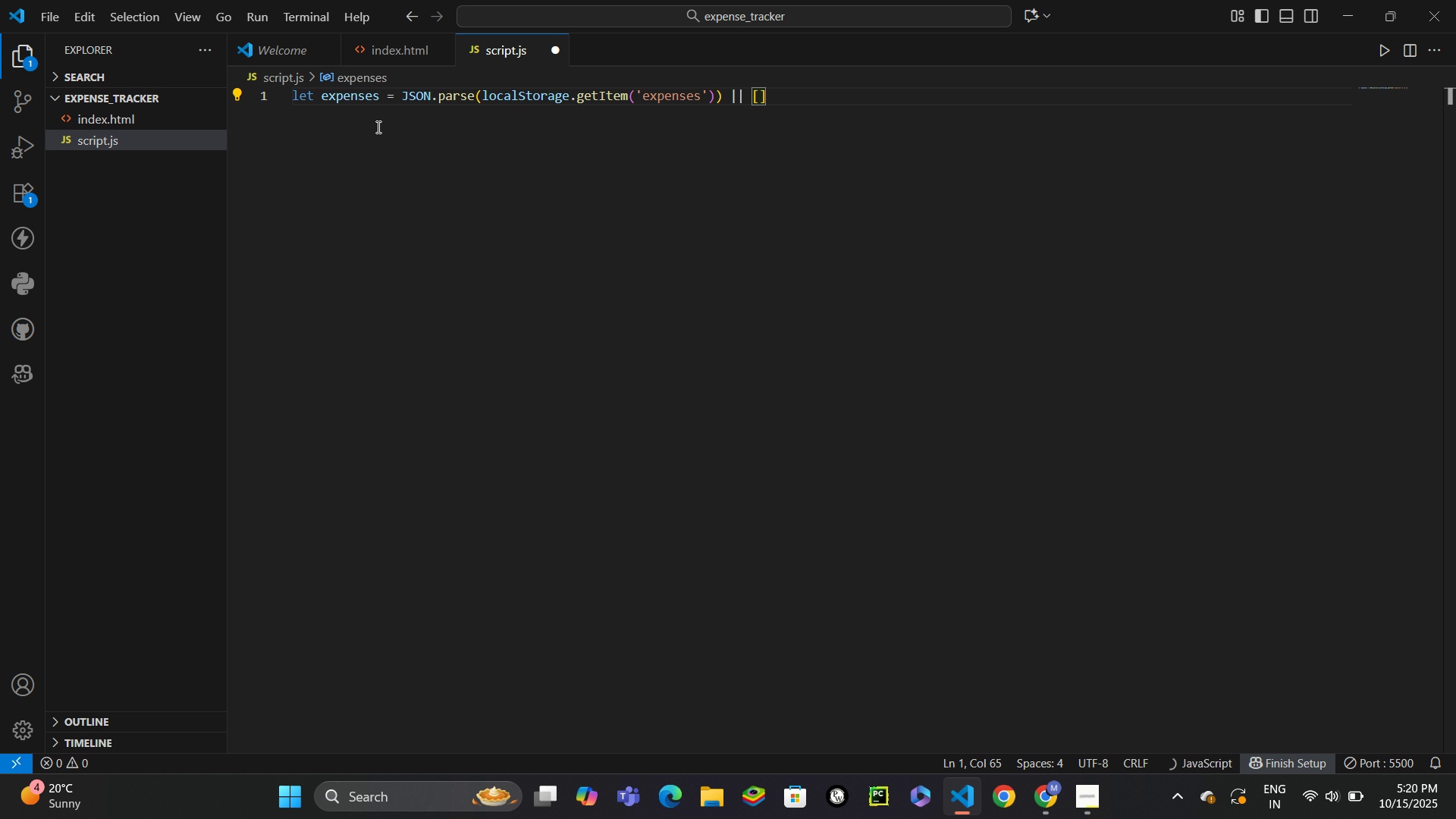 
key(ArrowRight)
 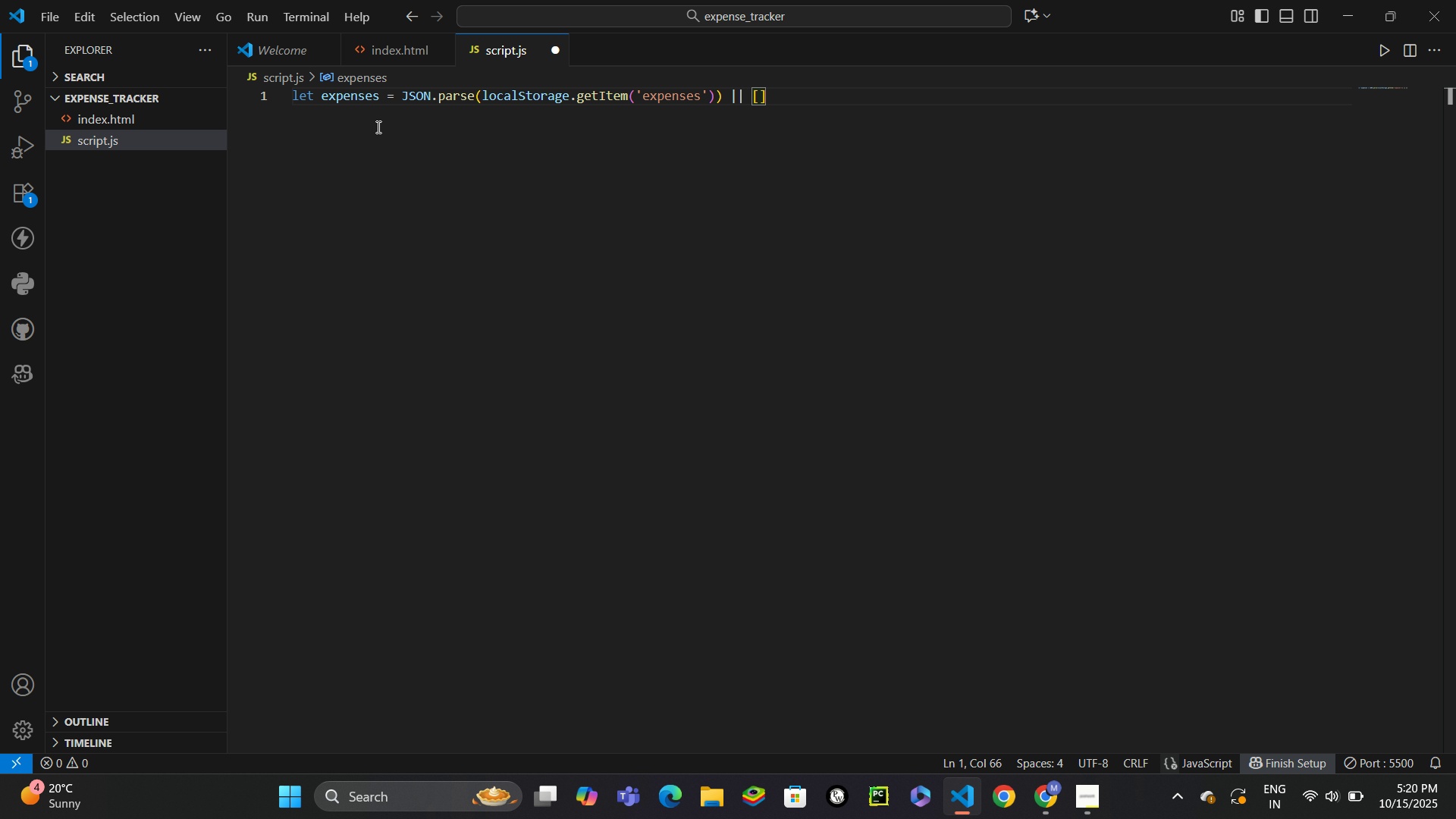 
key(Semicolon)
 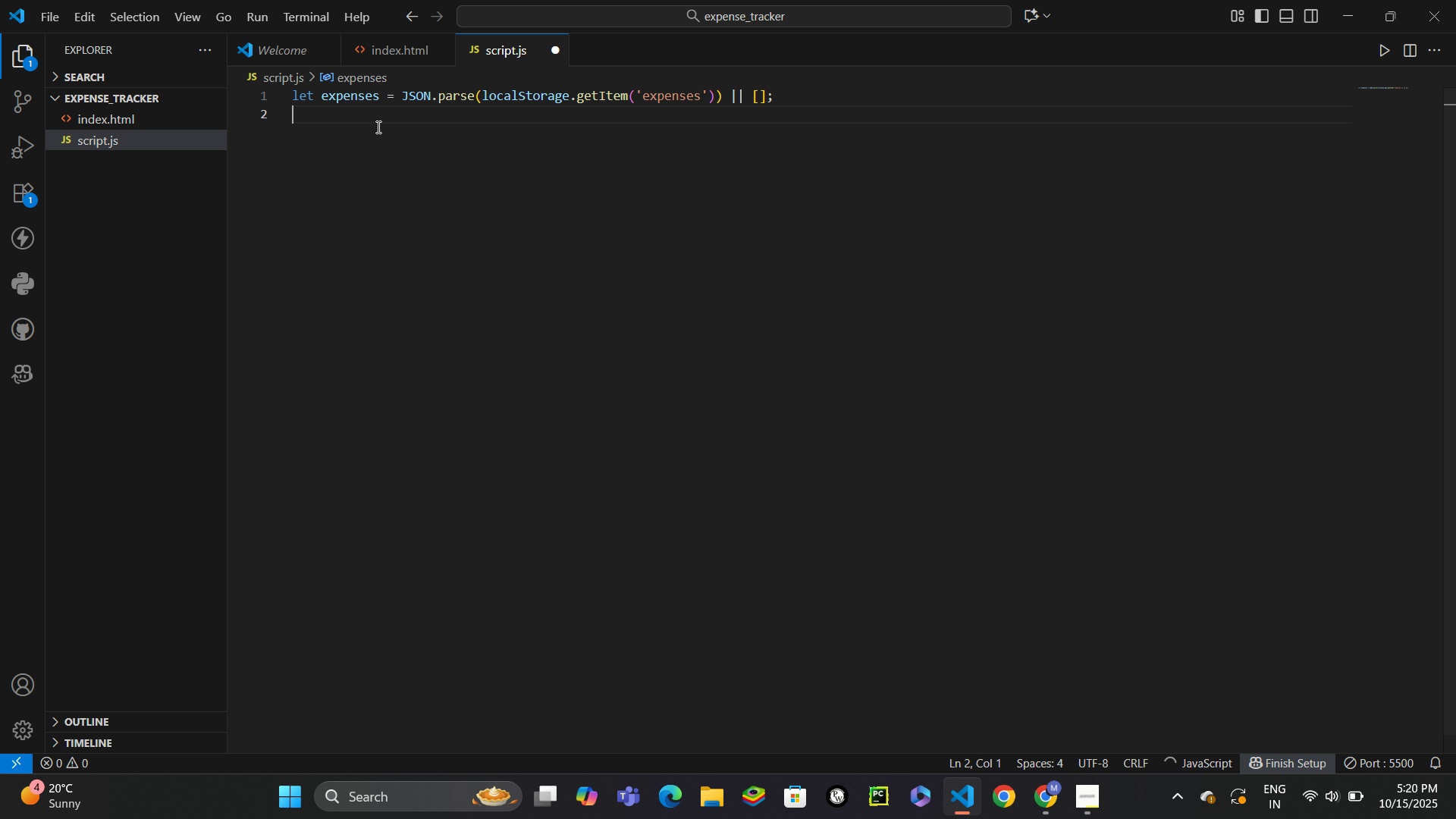 
key(Enter)
 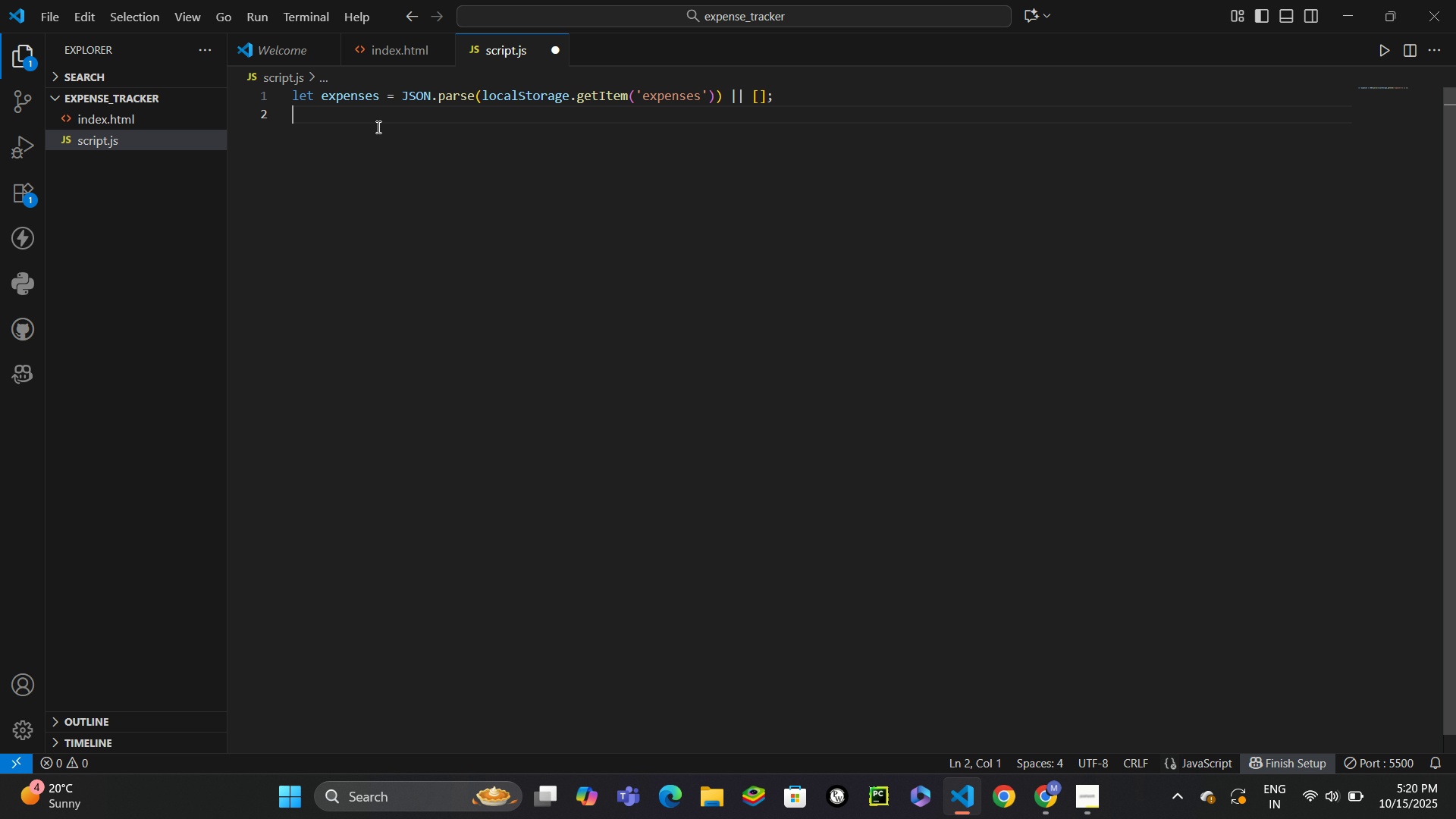 
type(let editId = null;)
 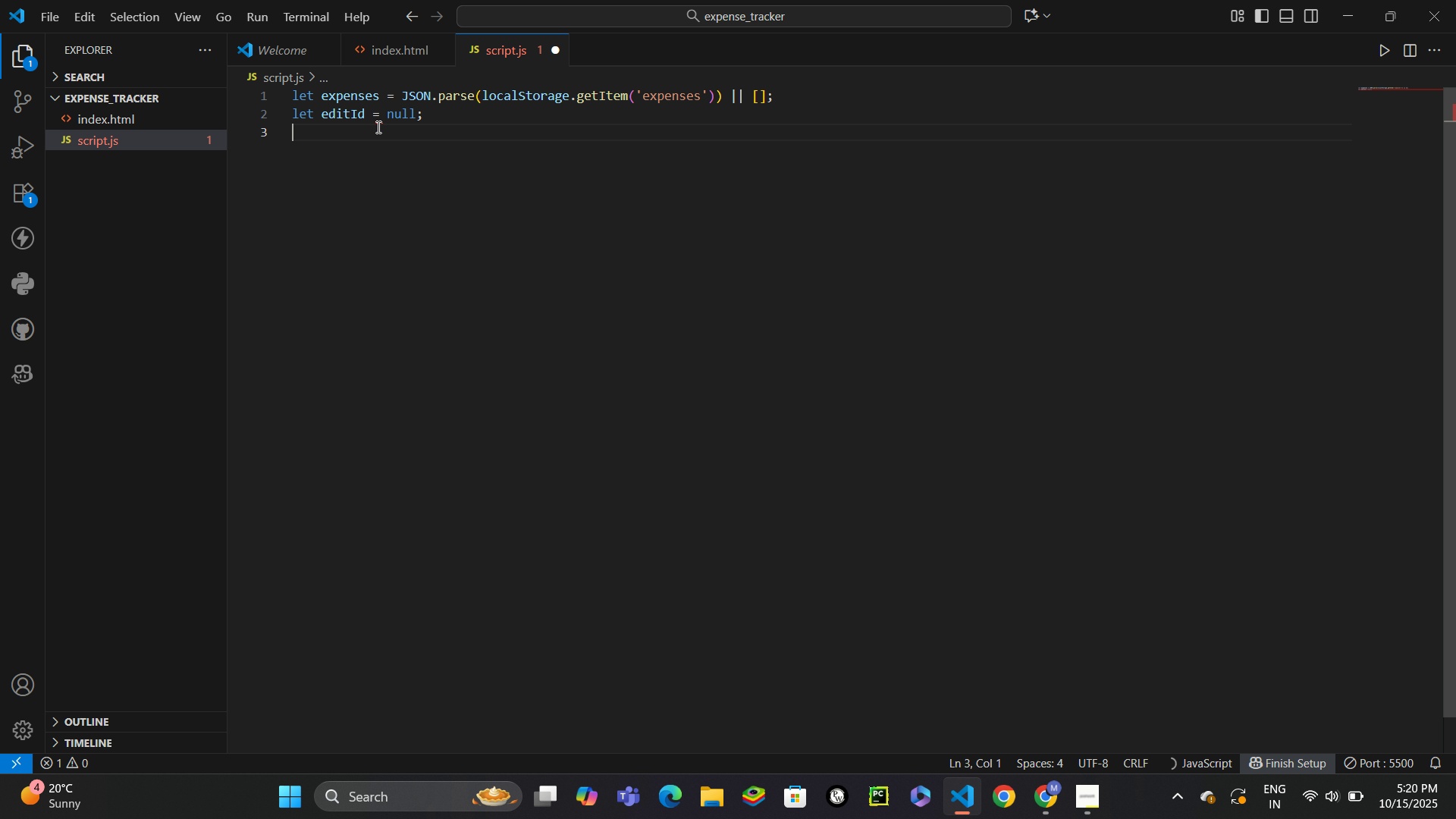 
key(Enter)
 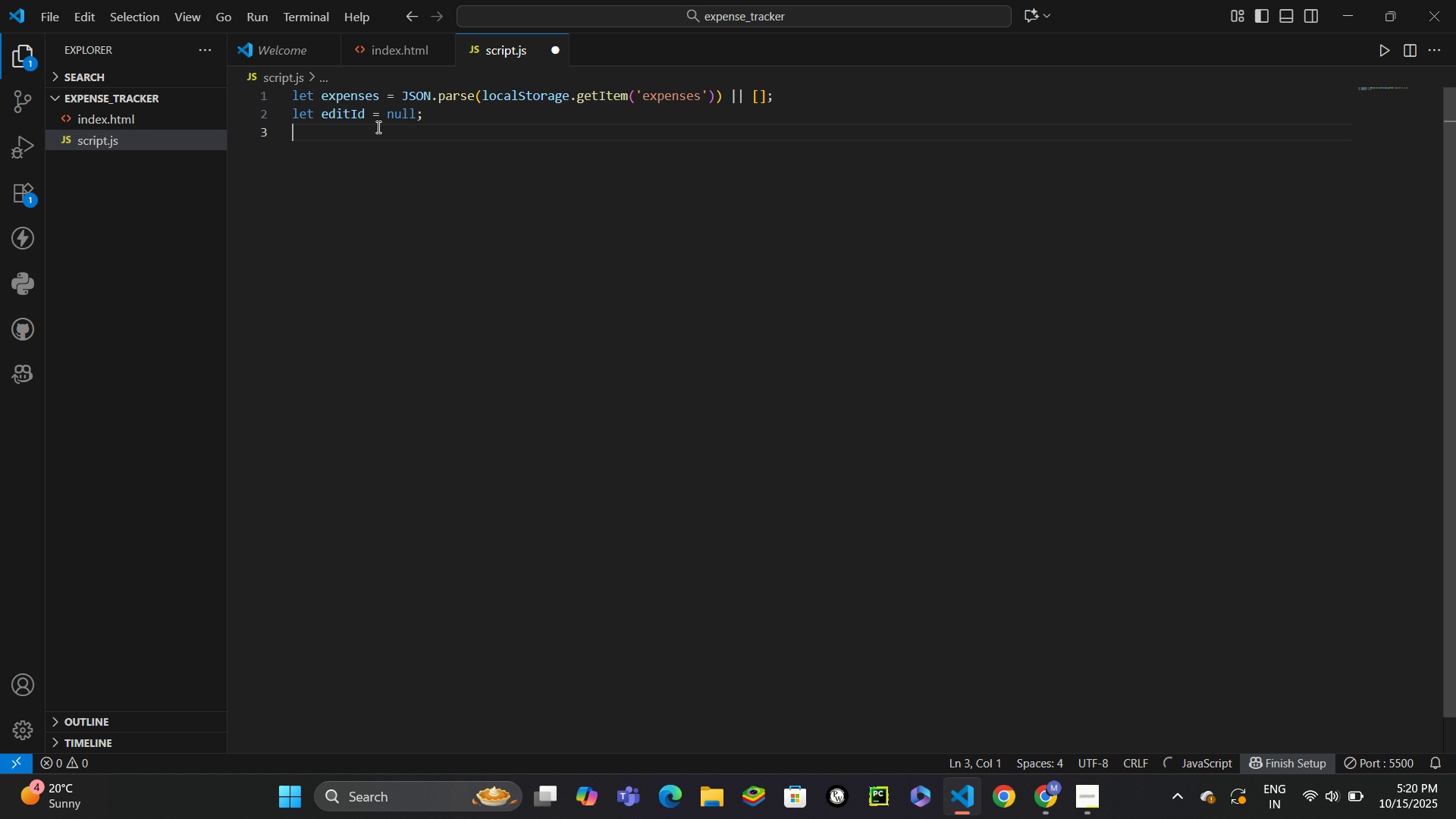 
type(let chart = null;)
 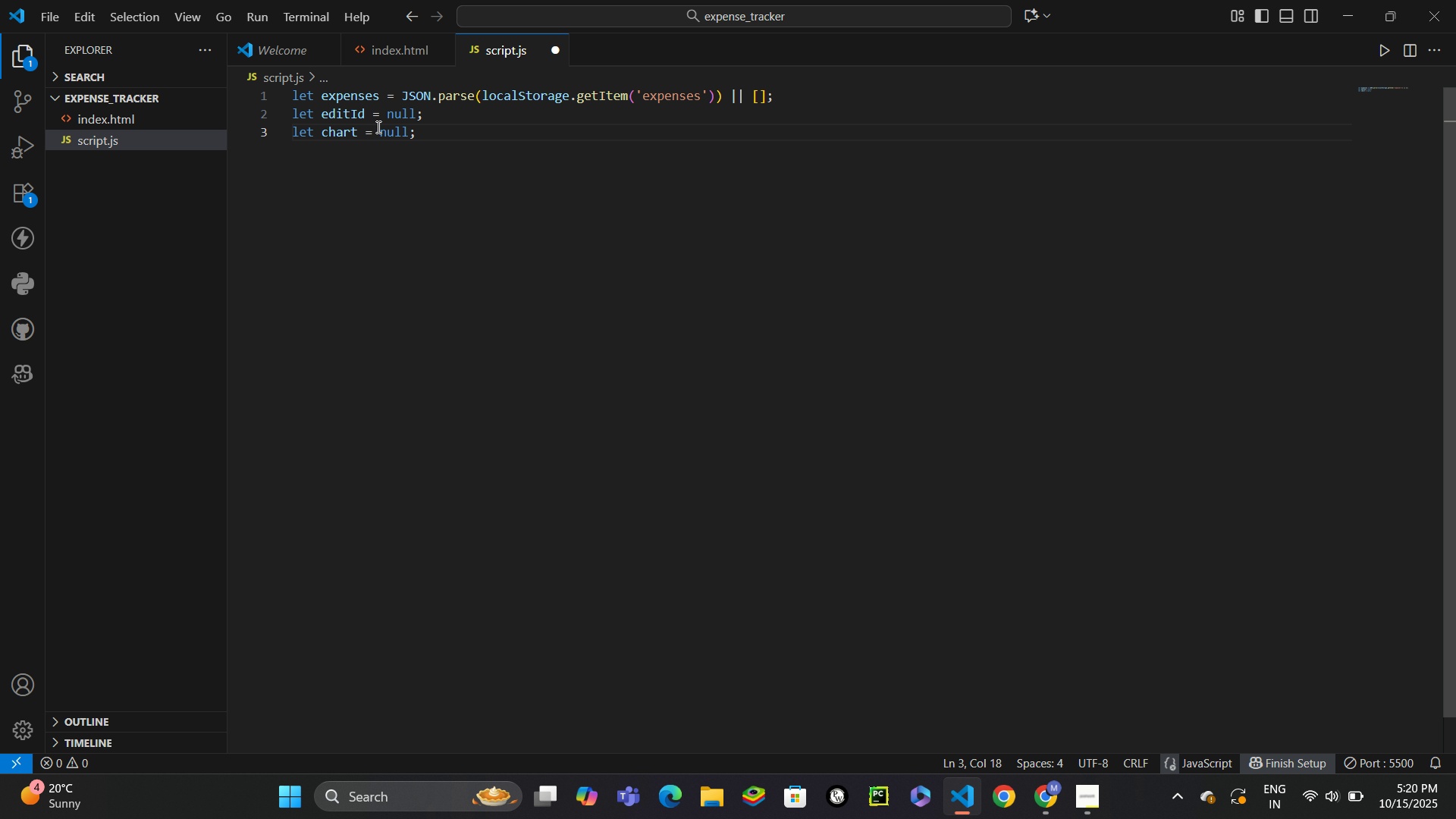 
key(Enter)
 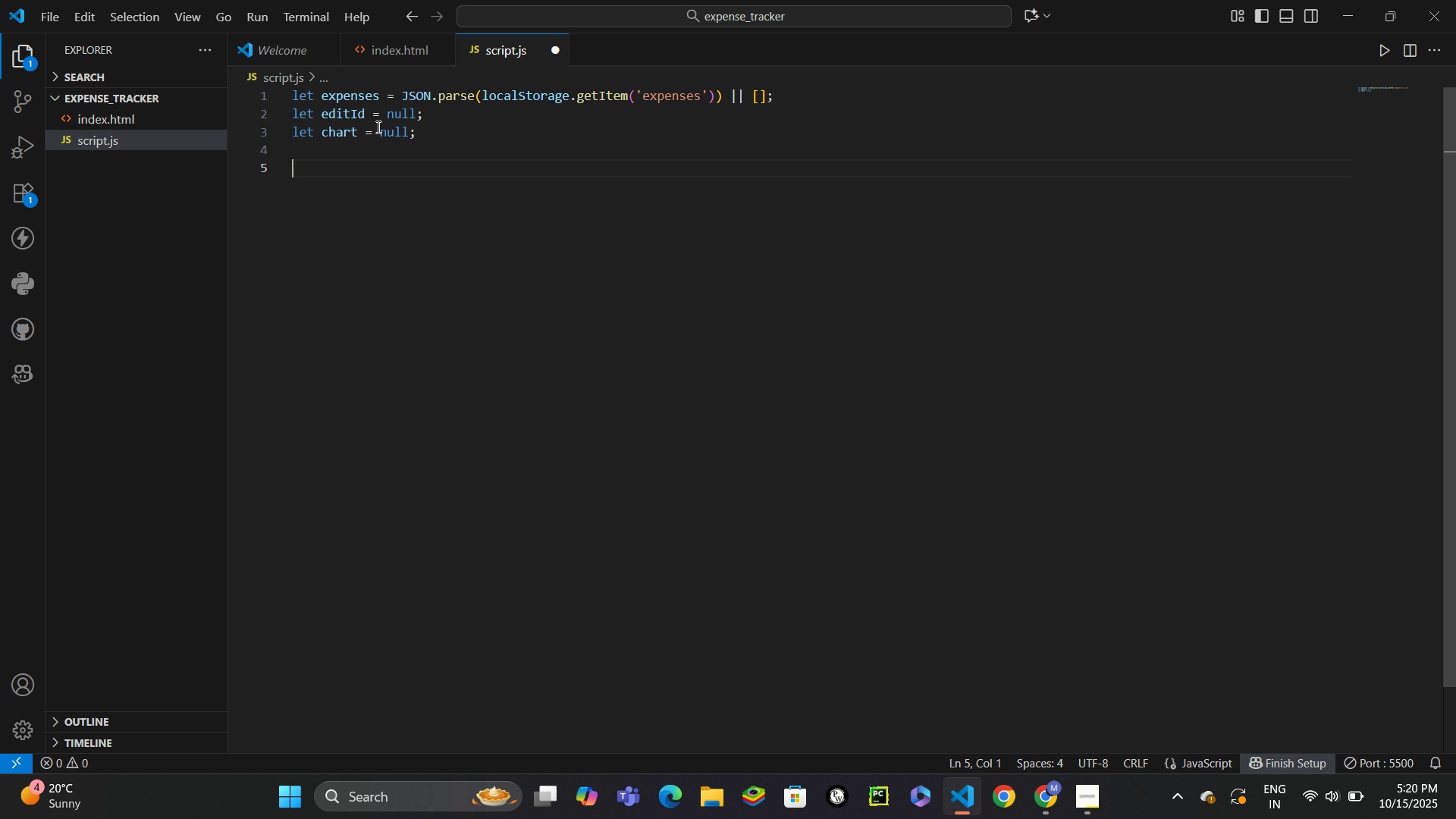 
key(Enter)
 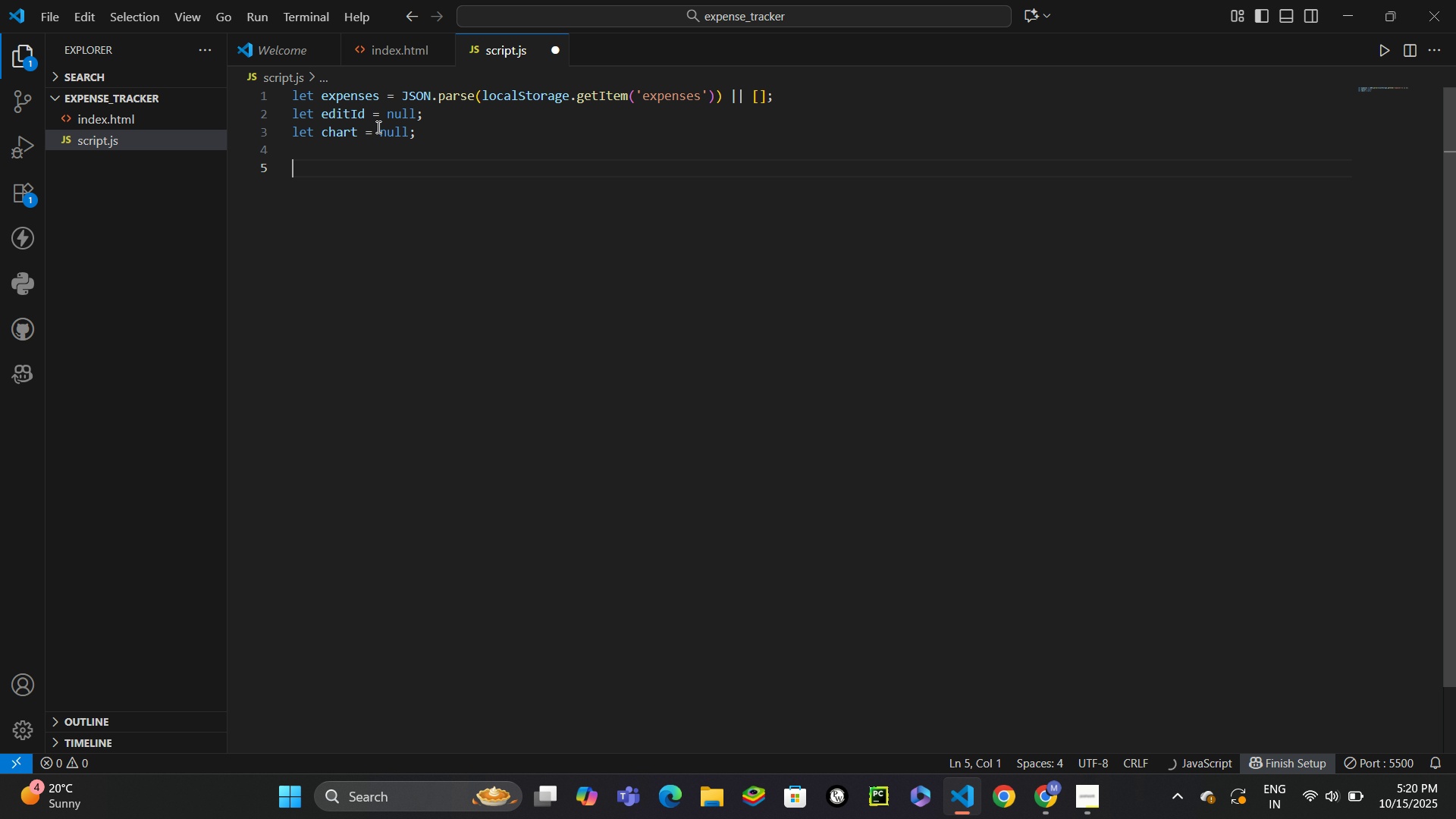 
type(doc)
 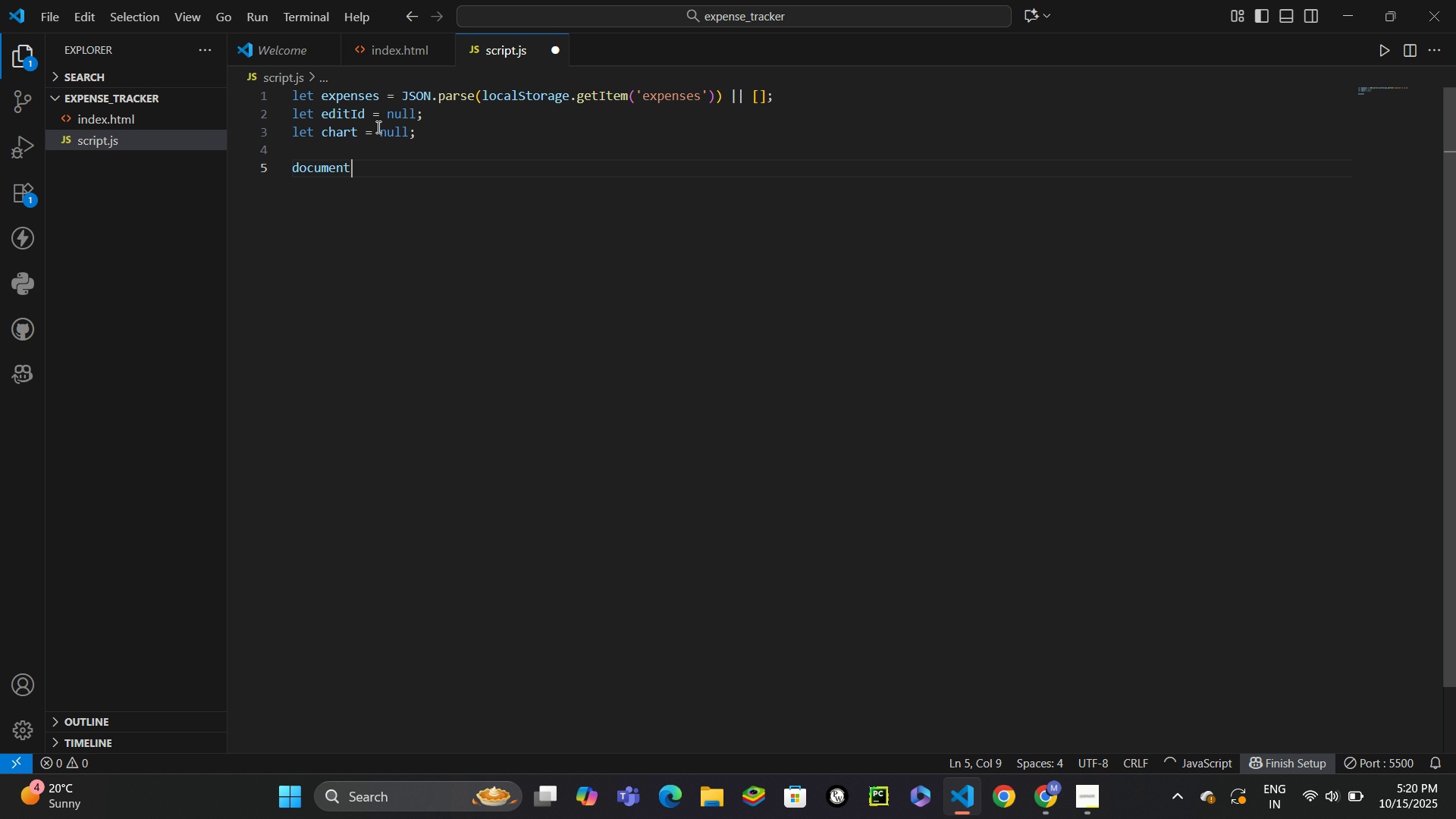 
key(Enter)
 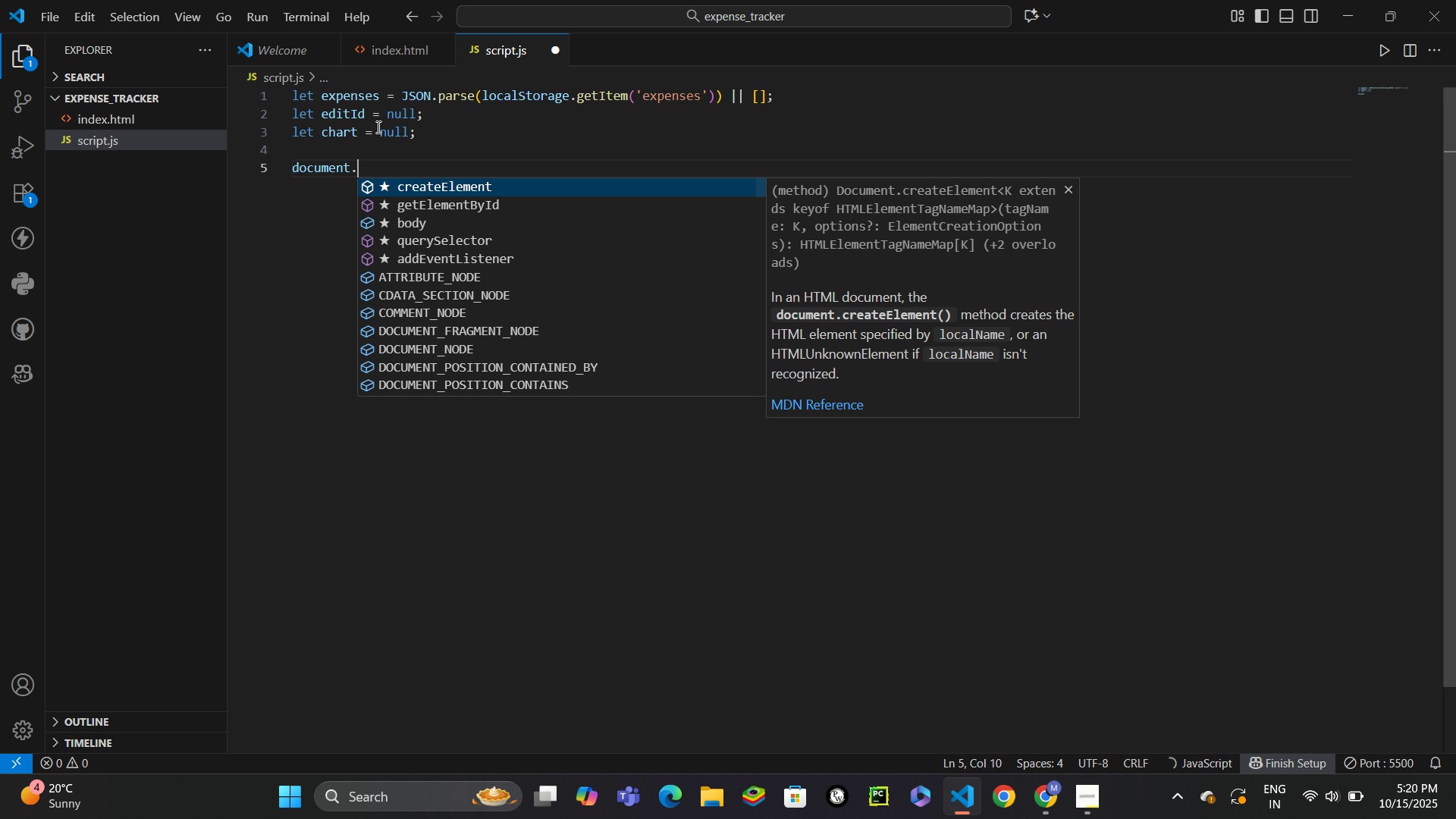 
type(.g)
key(Backspace)
type(add)
 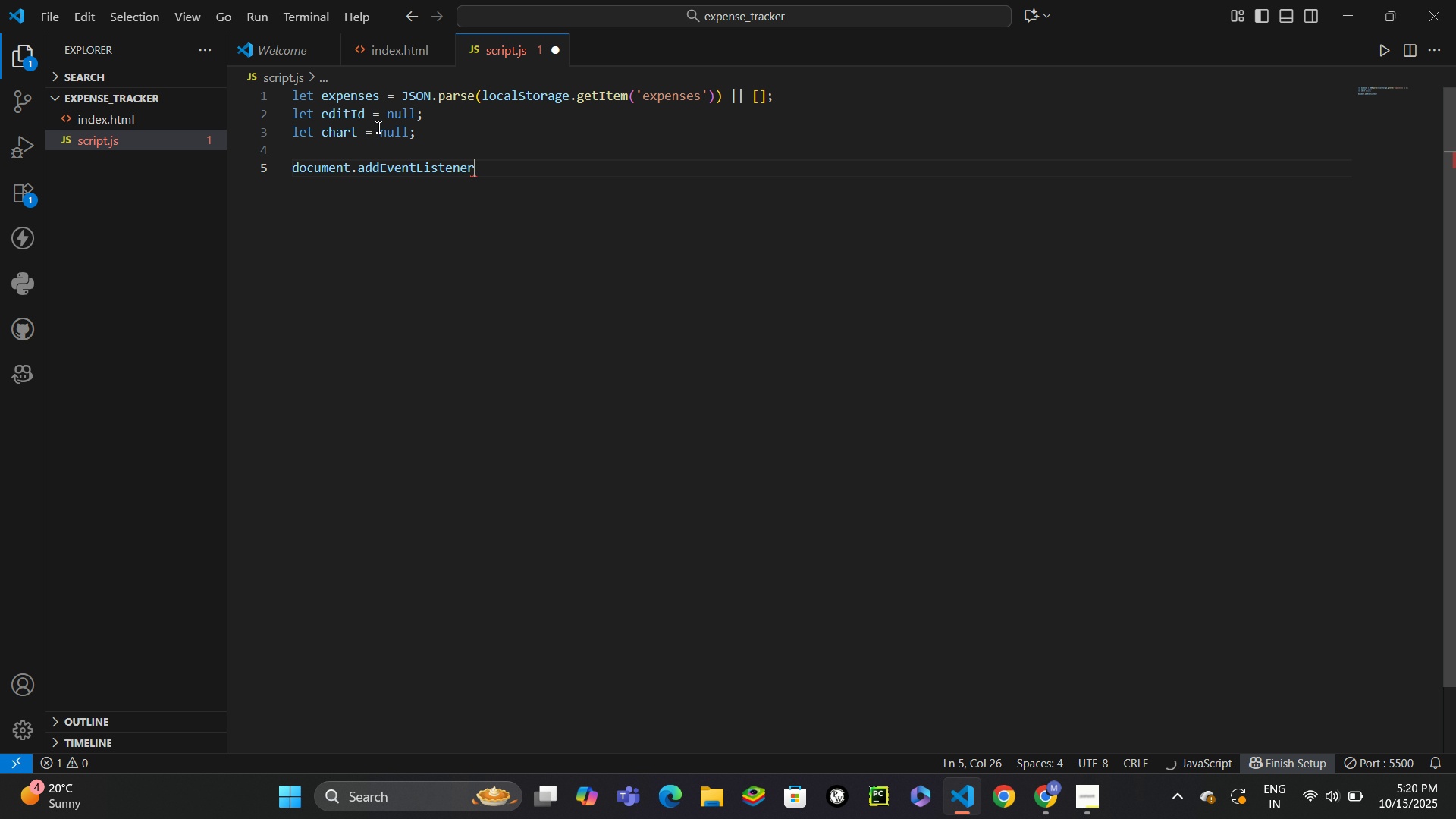 
key(Enter)
 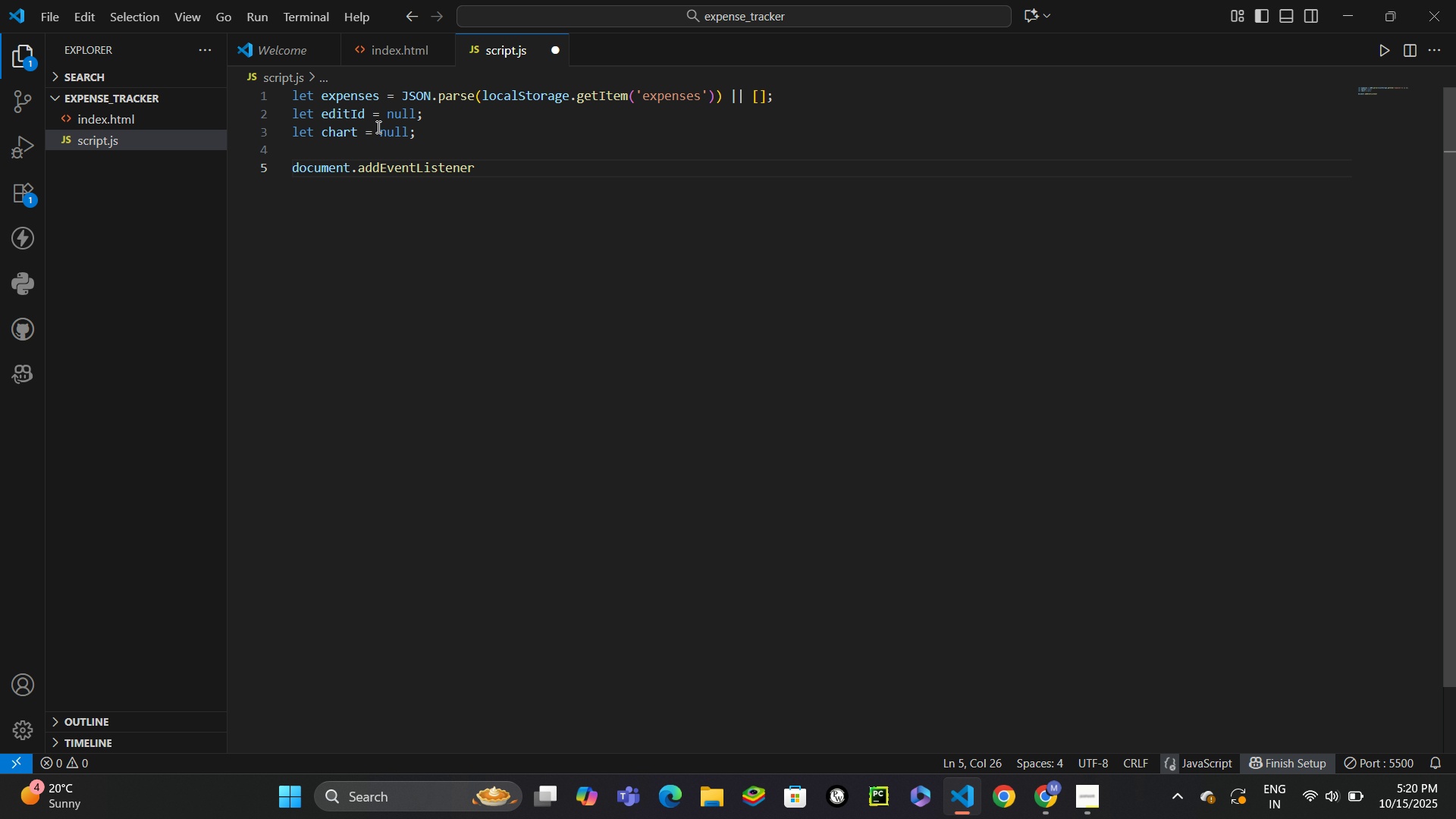 
key(Shift+9)
 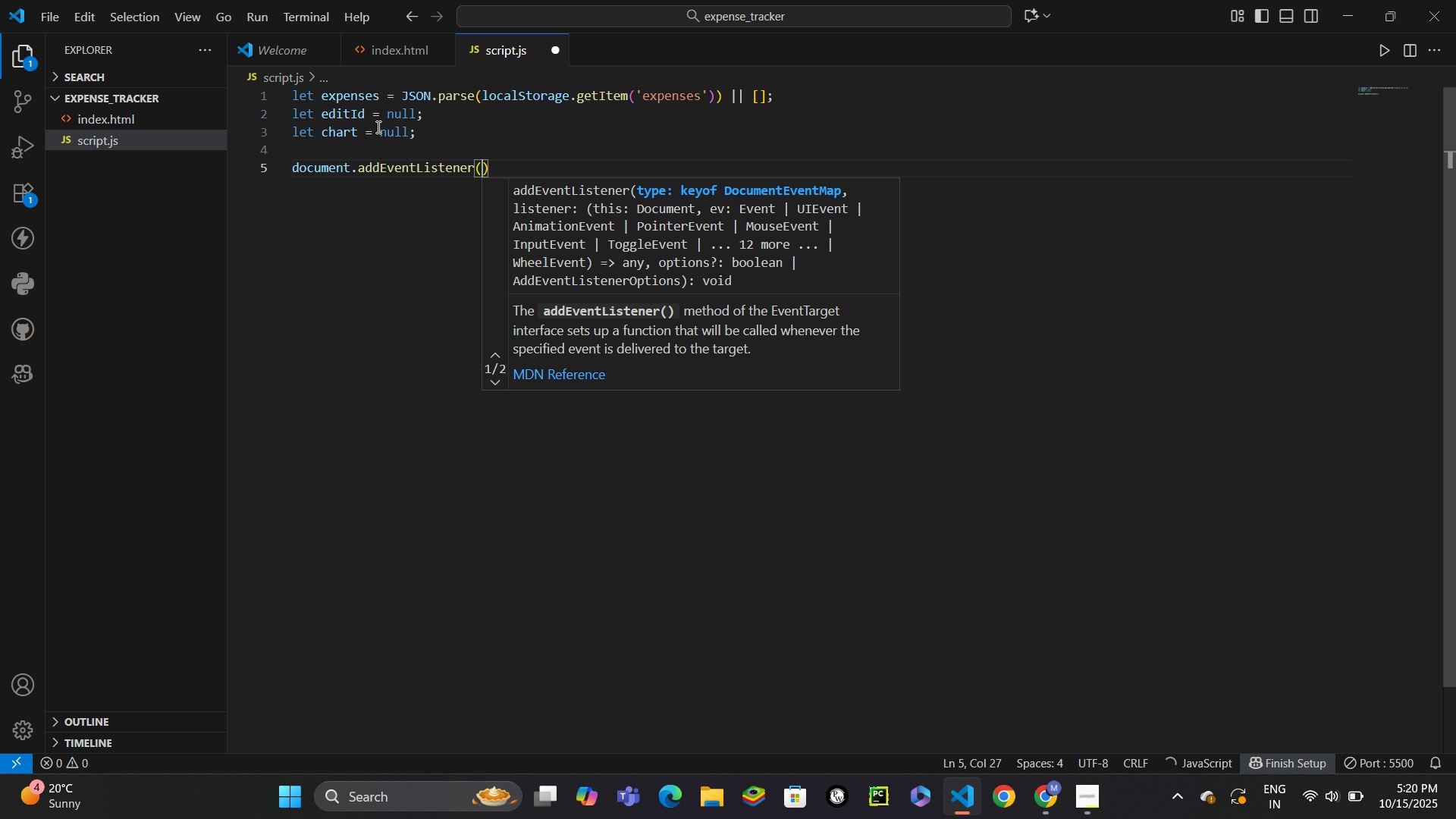 
key(Quote)
 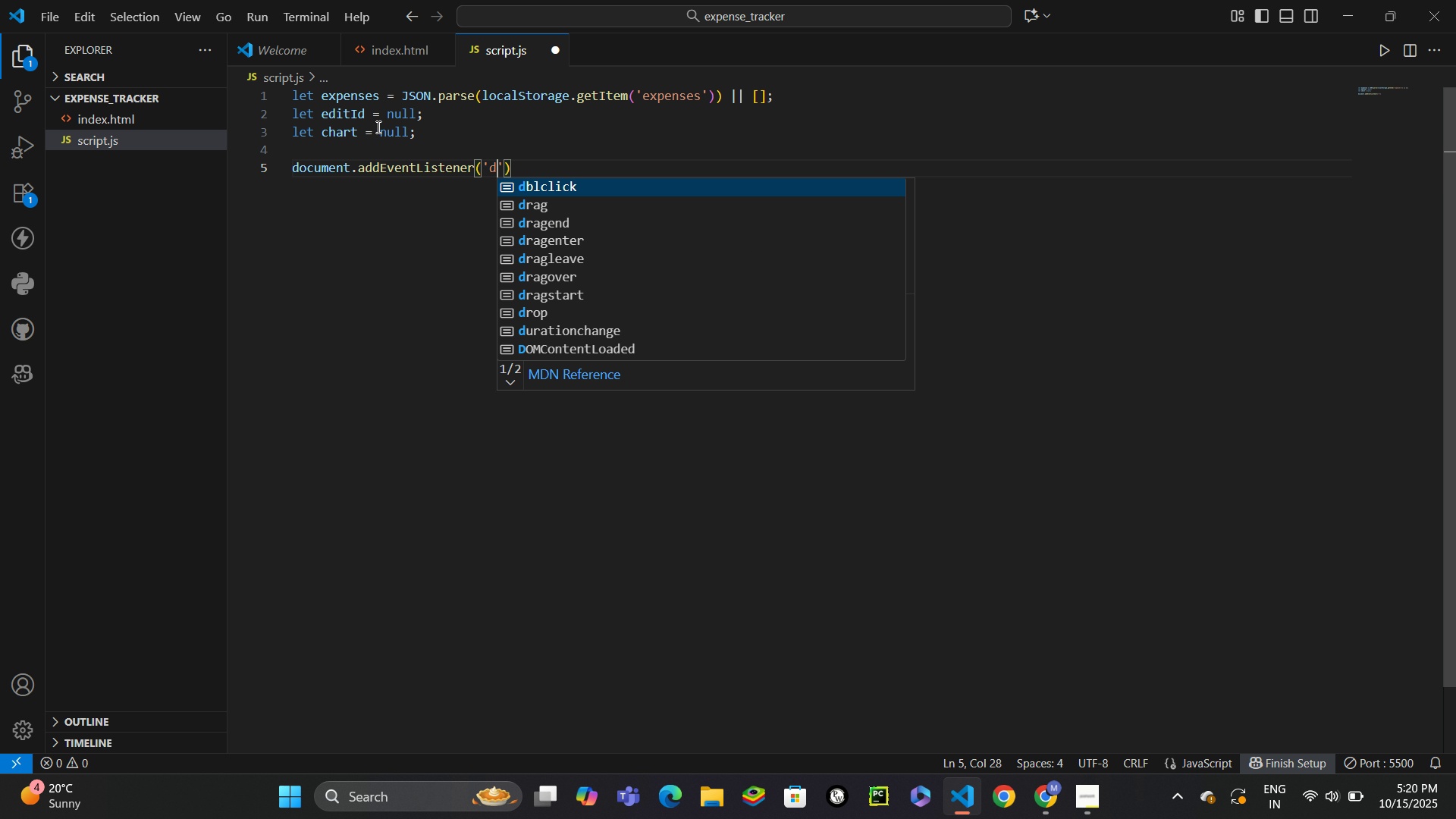 
key(D)
 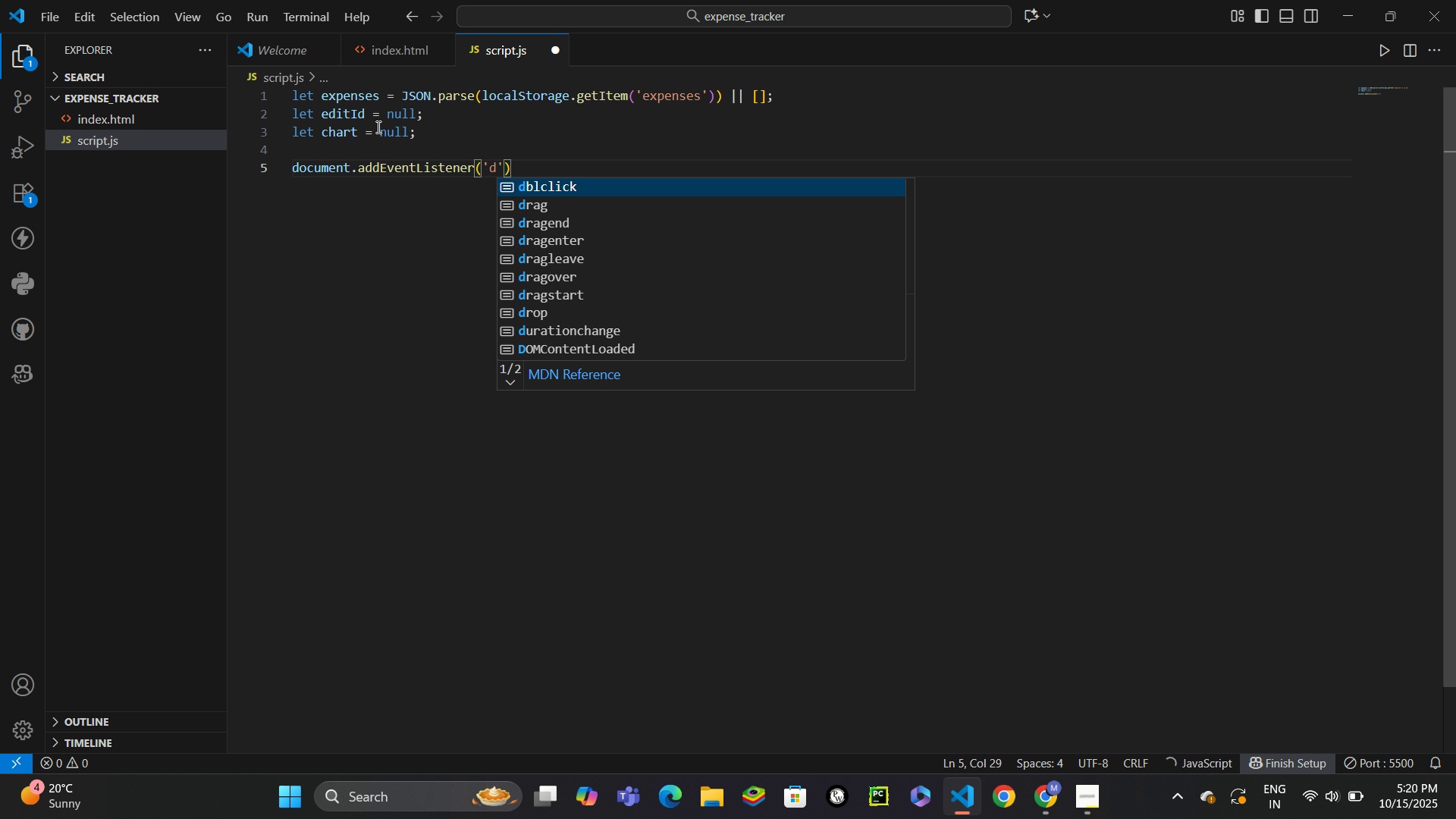 
key(Backspace)
 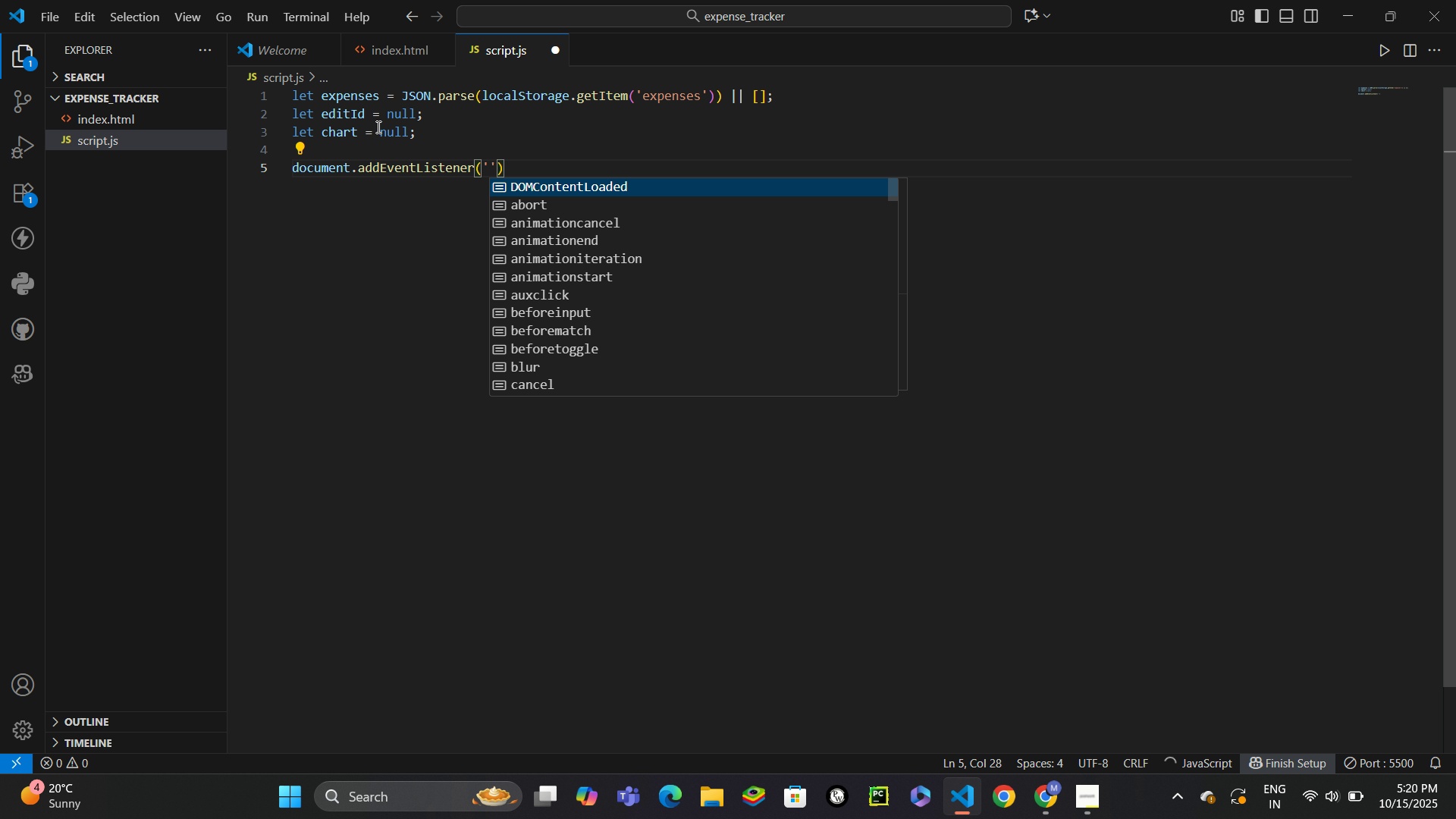 
key(Enter)
 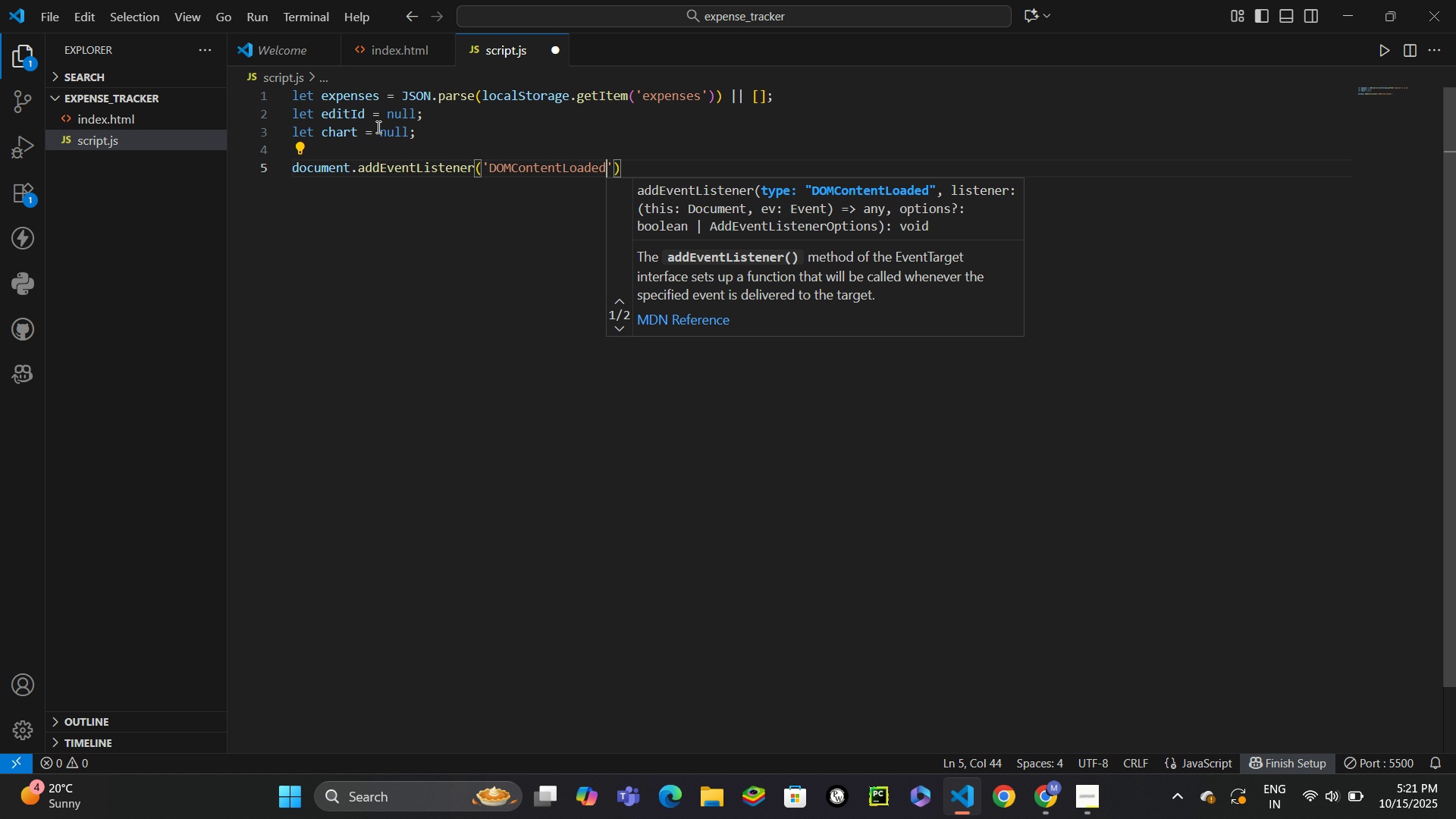 
key(ArrowRight)
 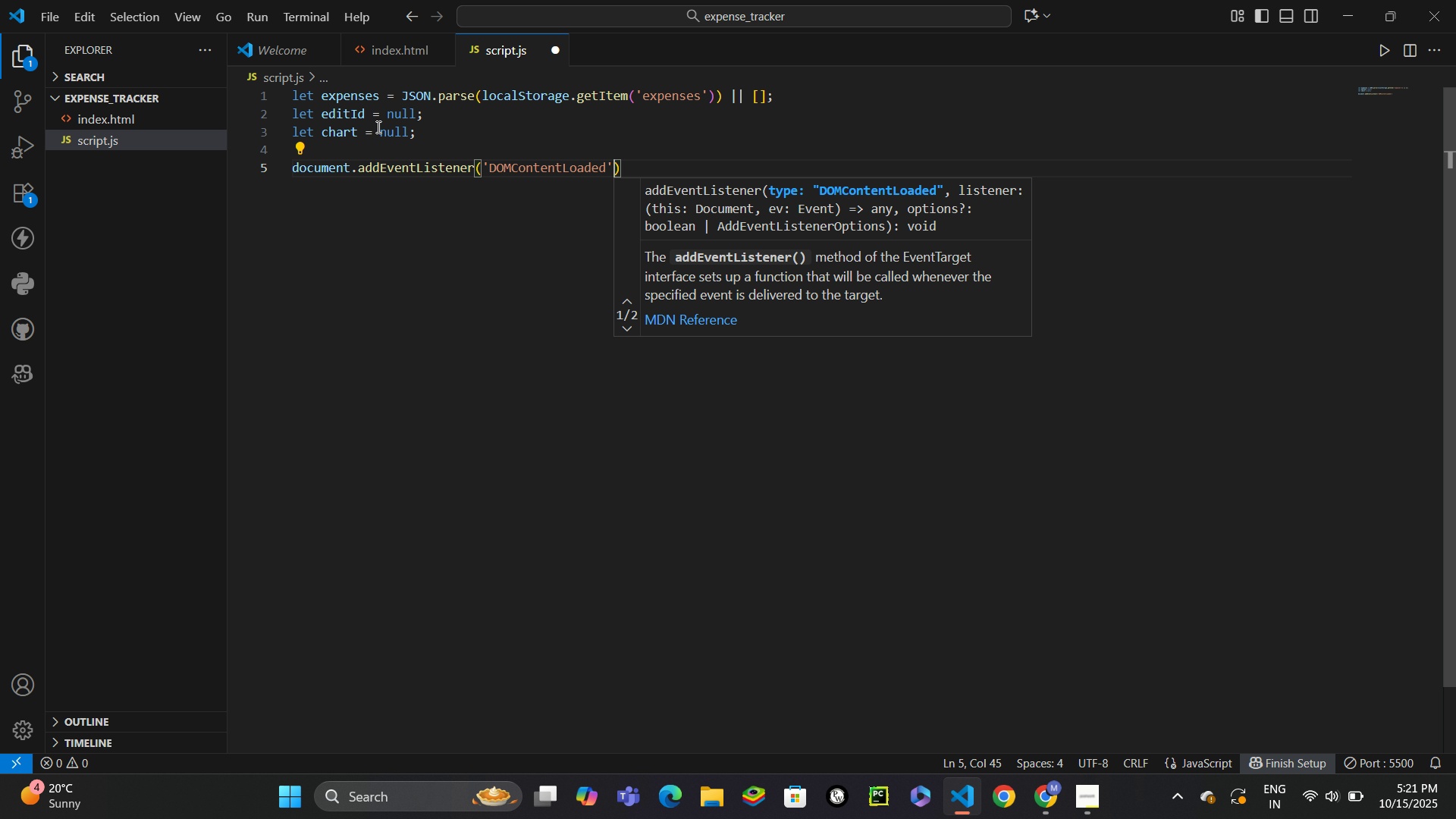 
key(Comma)
 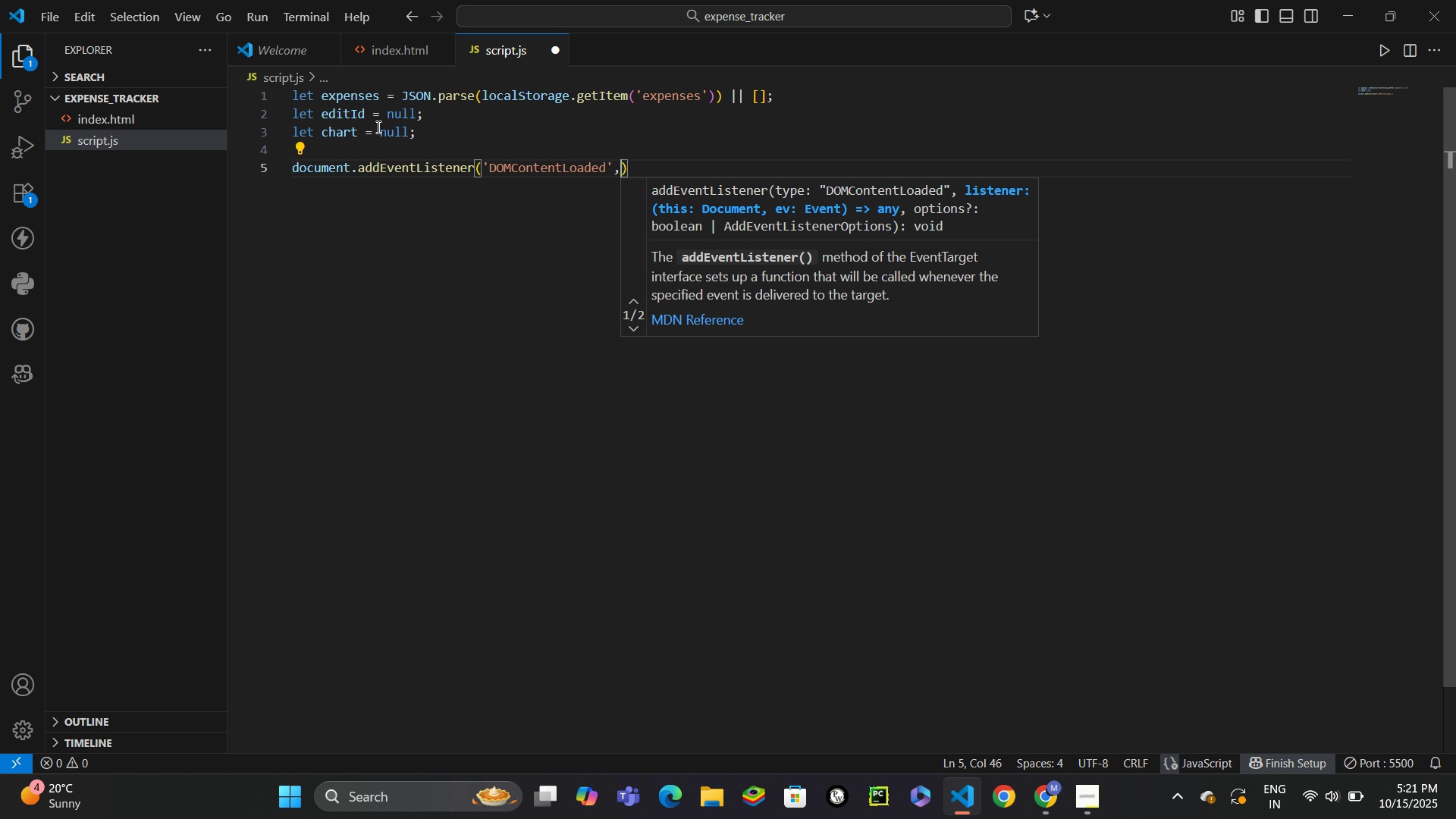 
key(Space)
 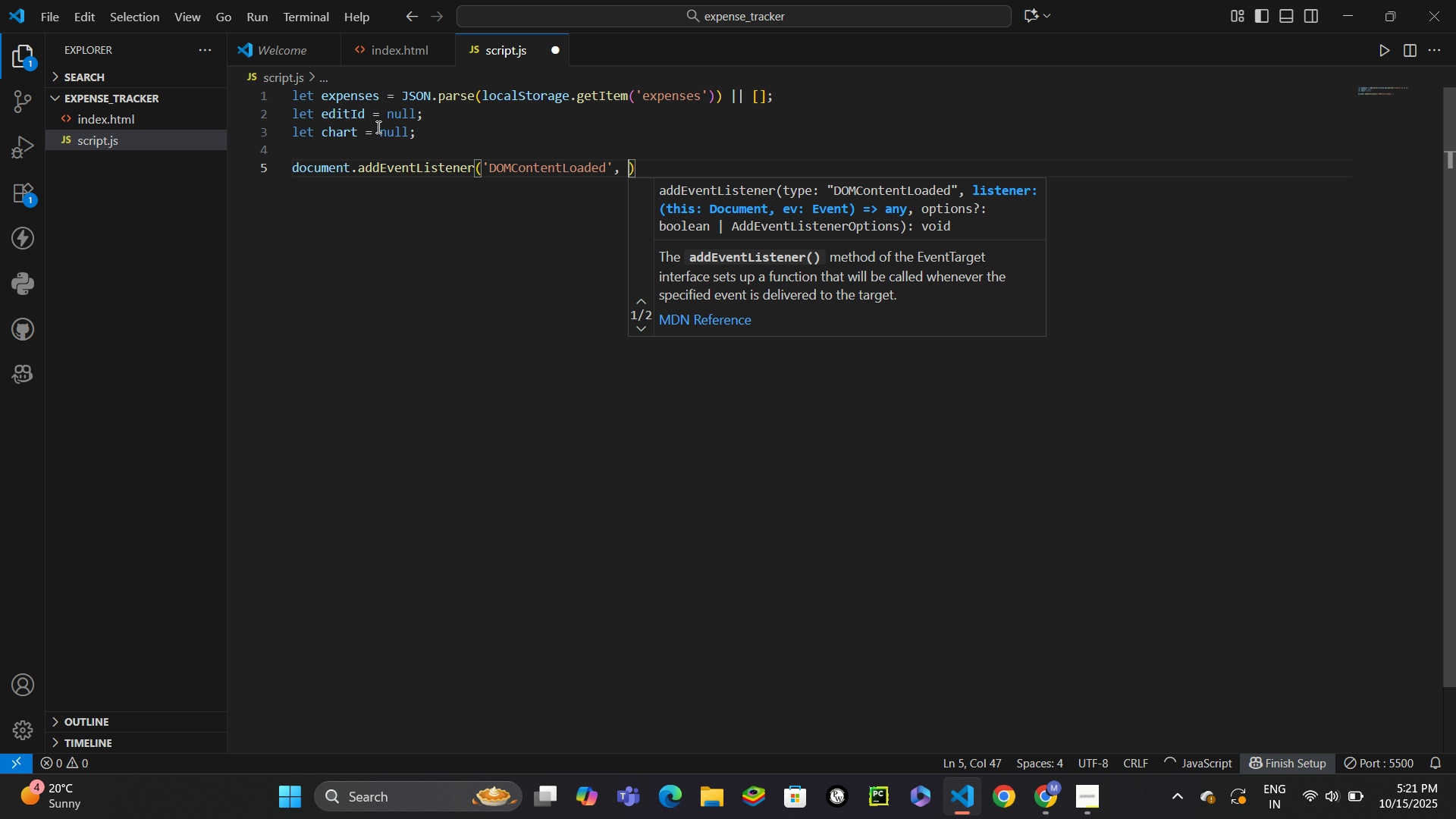 
key(Shift+9)
 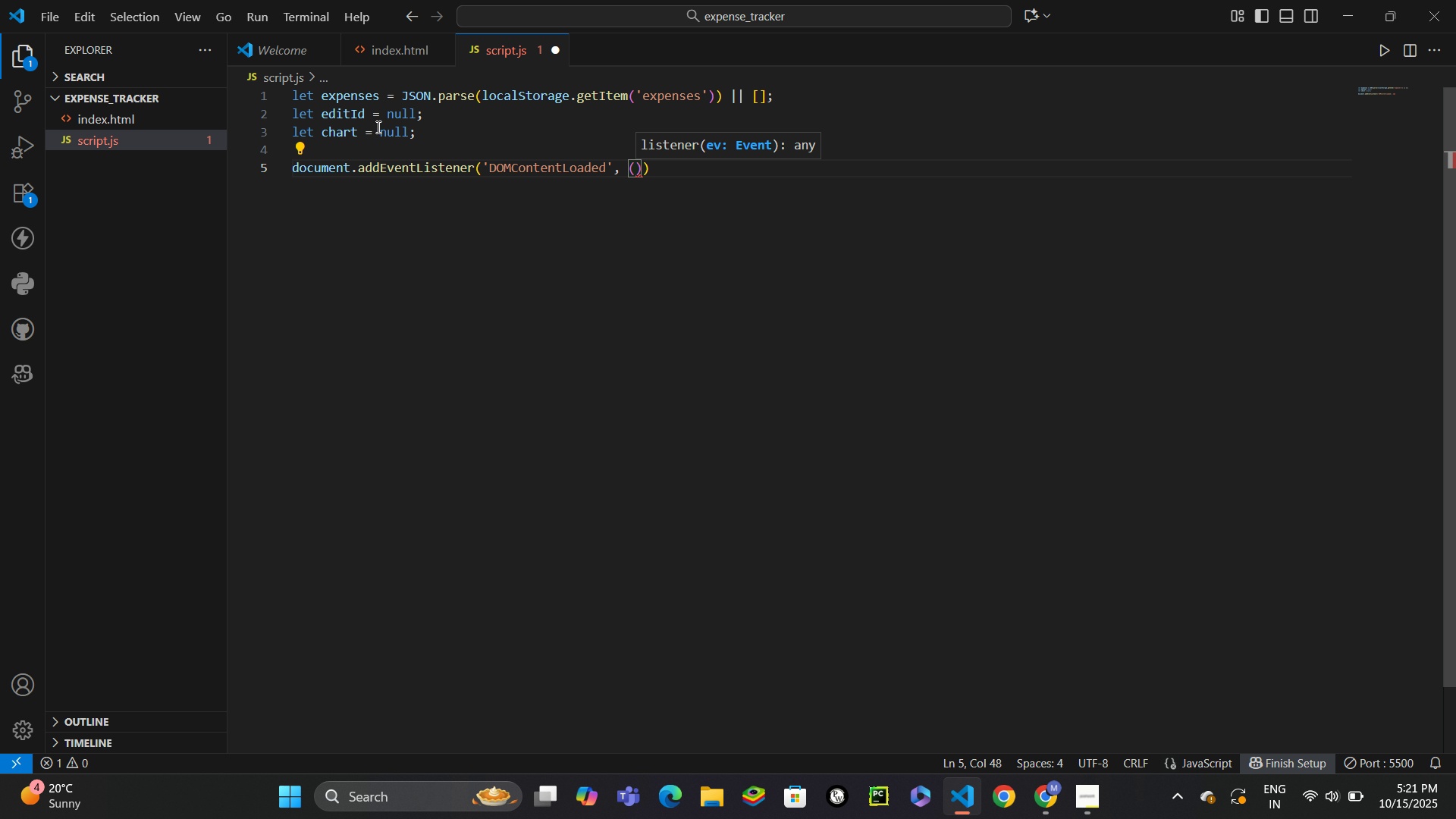 
key(ArrowRight)
 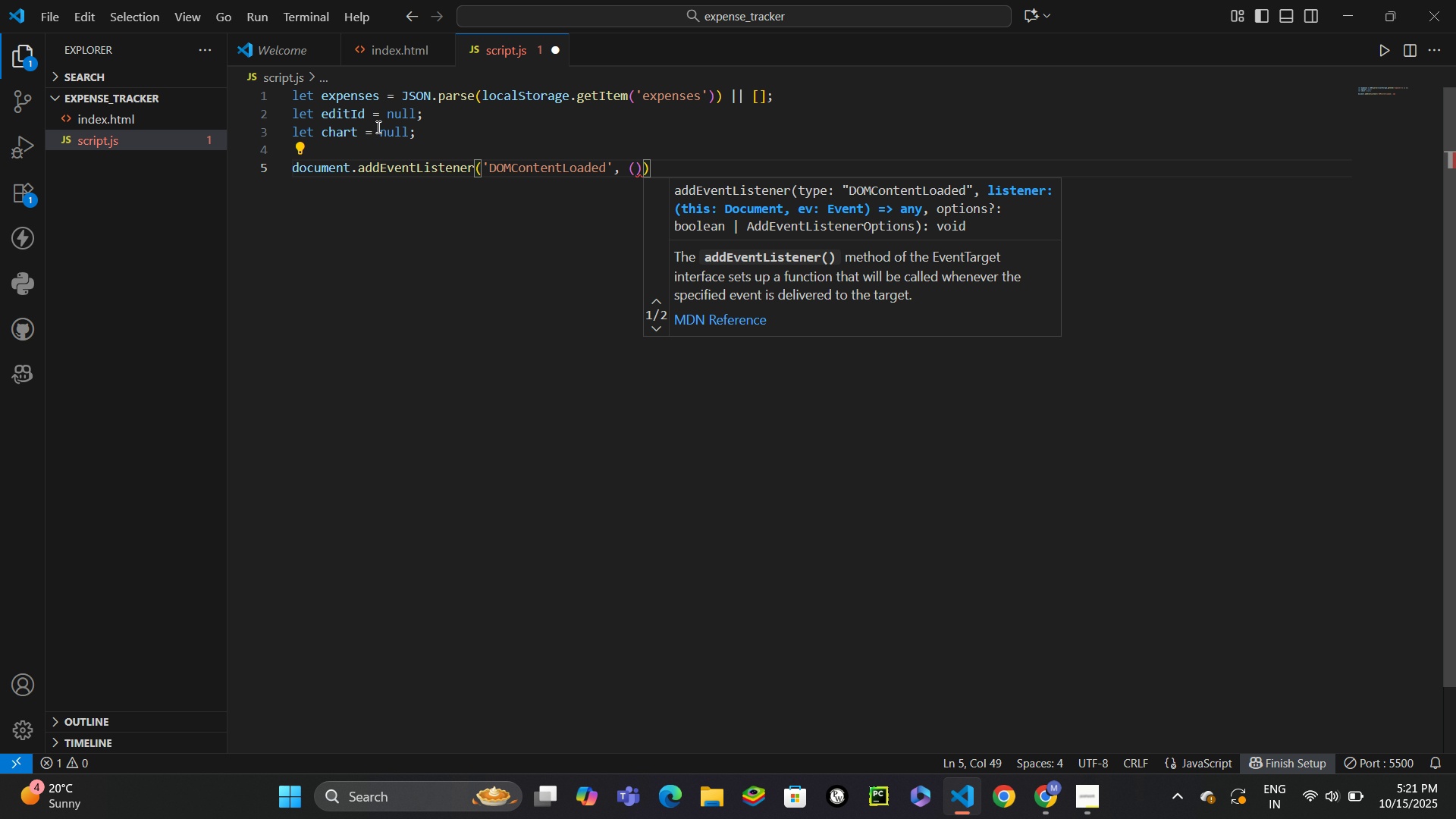 
key(Space)
 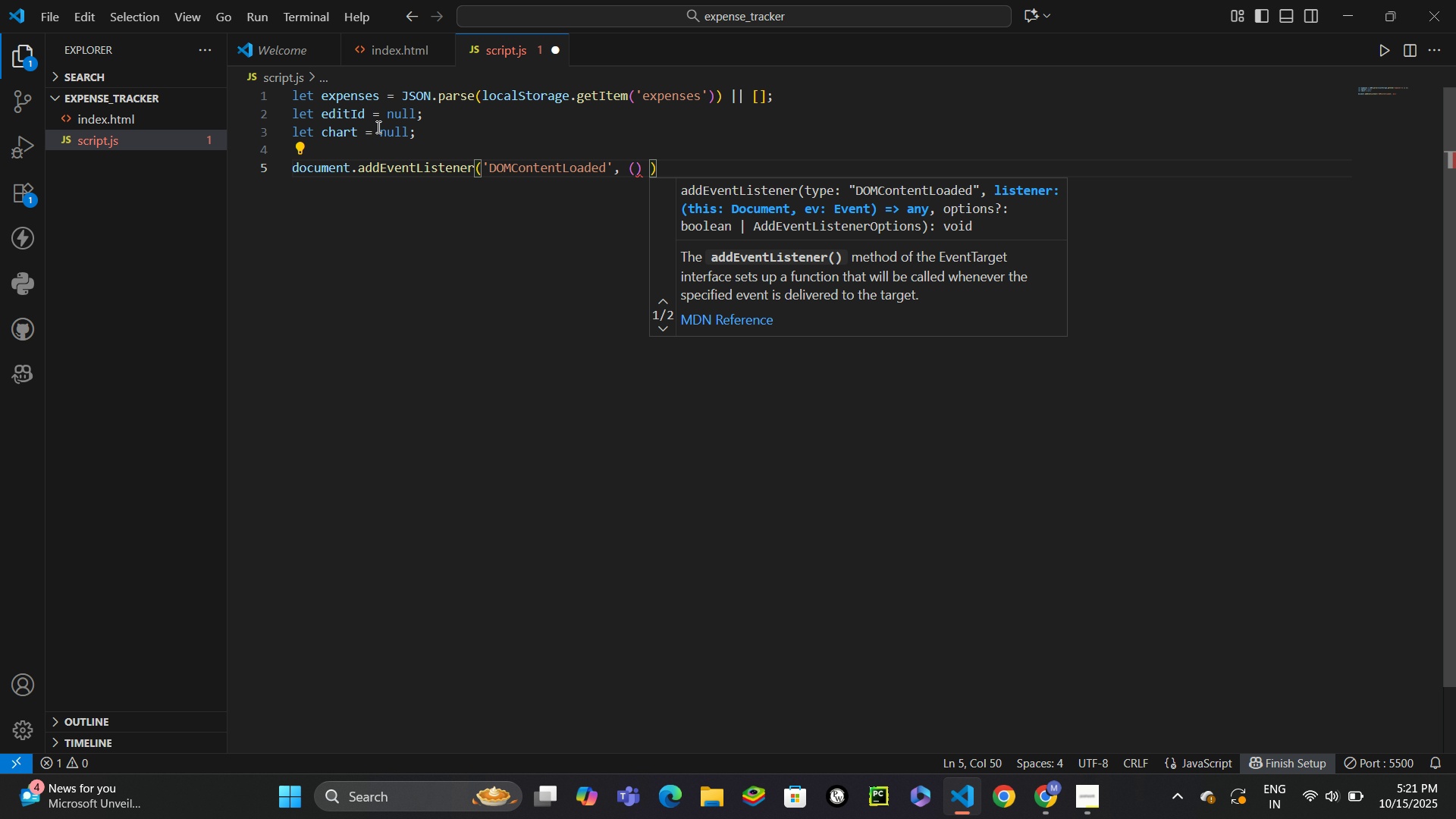 
key(Equal)
 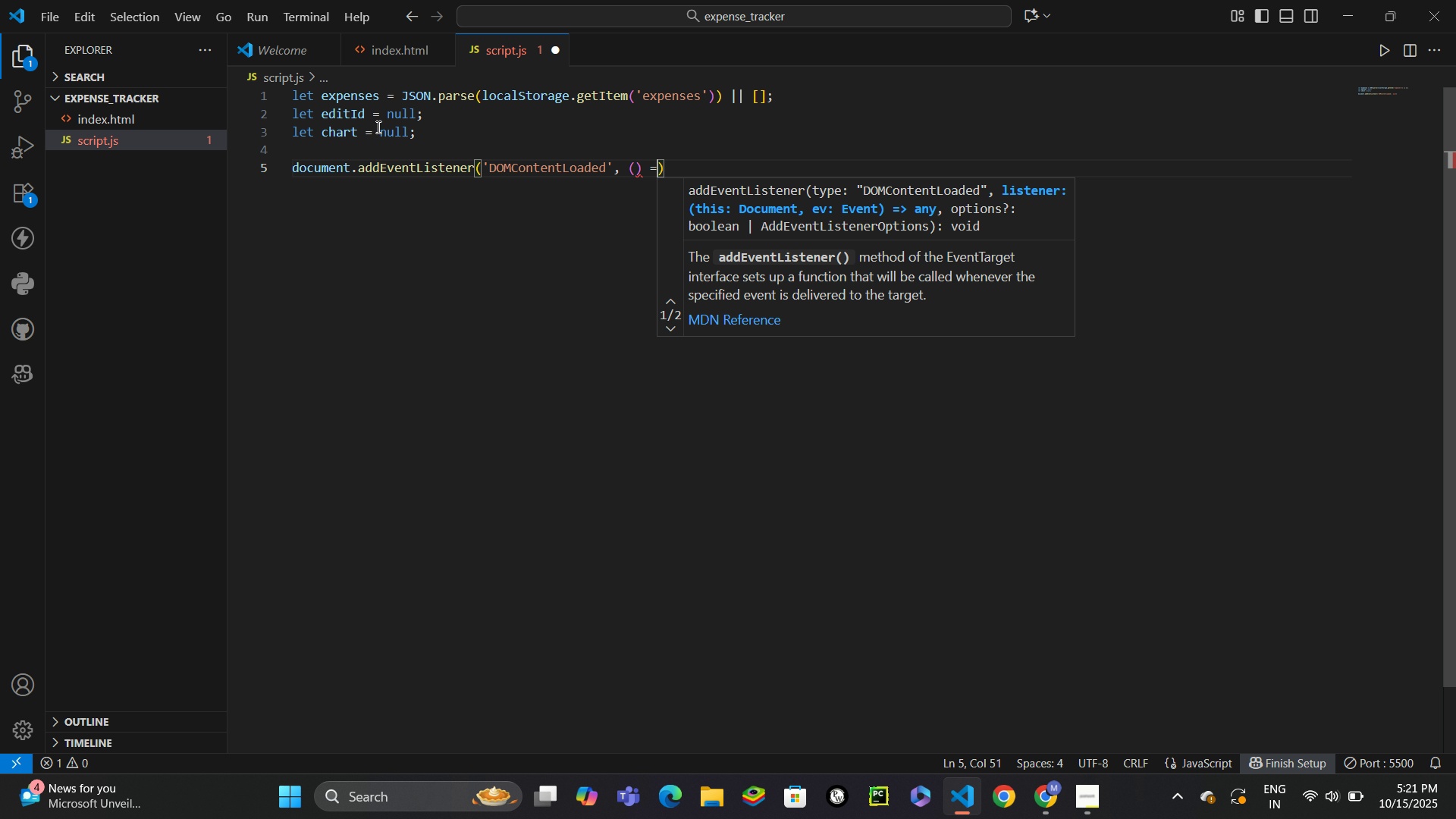 
key(Shift+Period)
 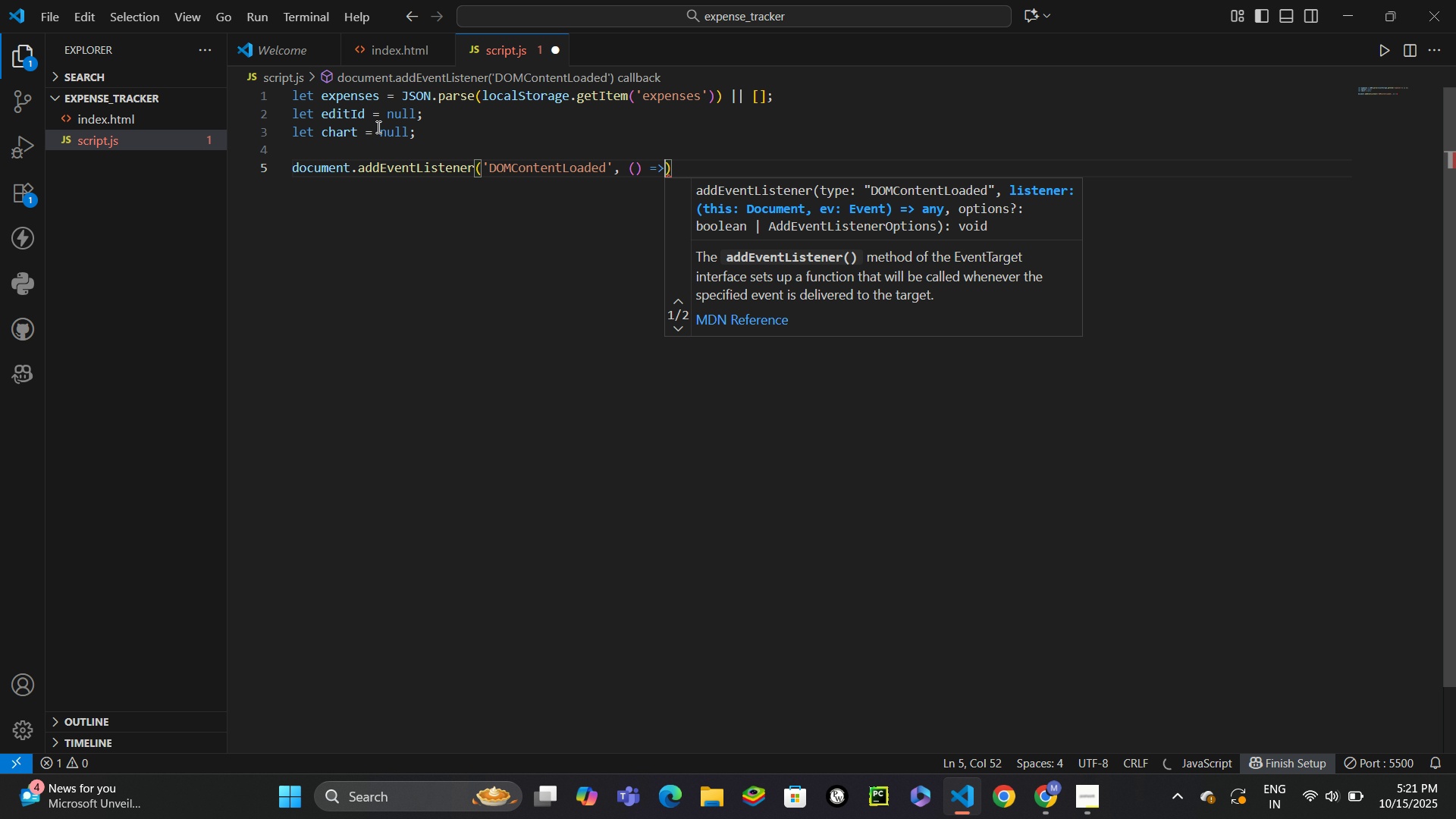 
key(Space)
 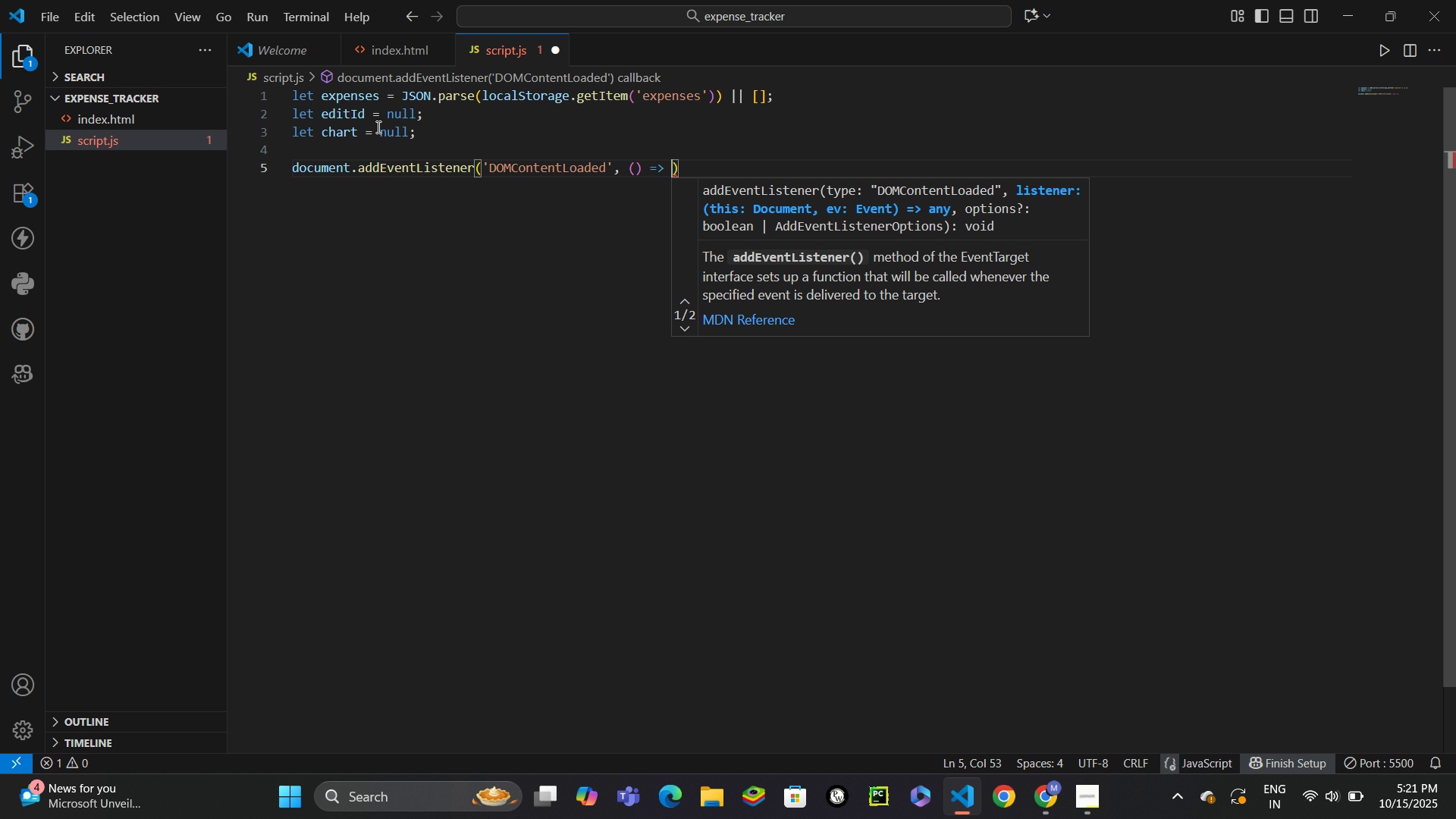 
key(Shift+BracketLeft)
 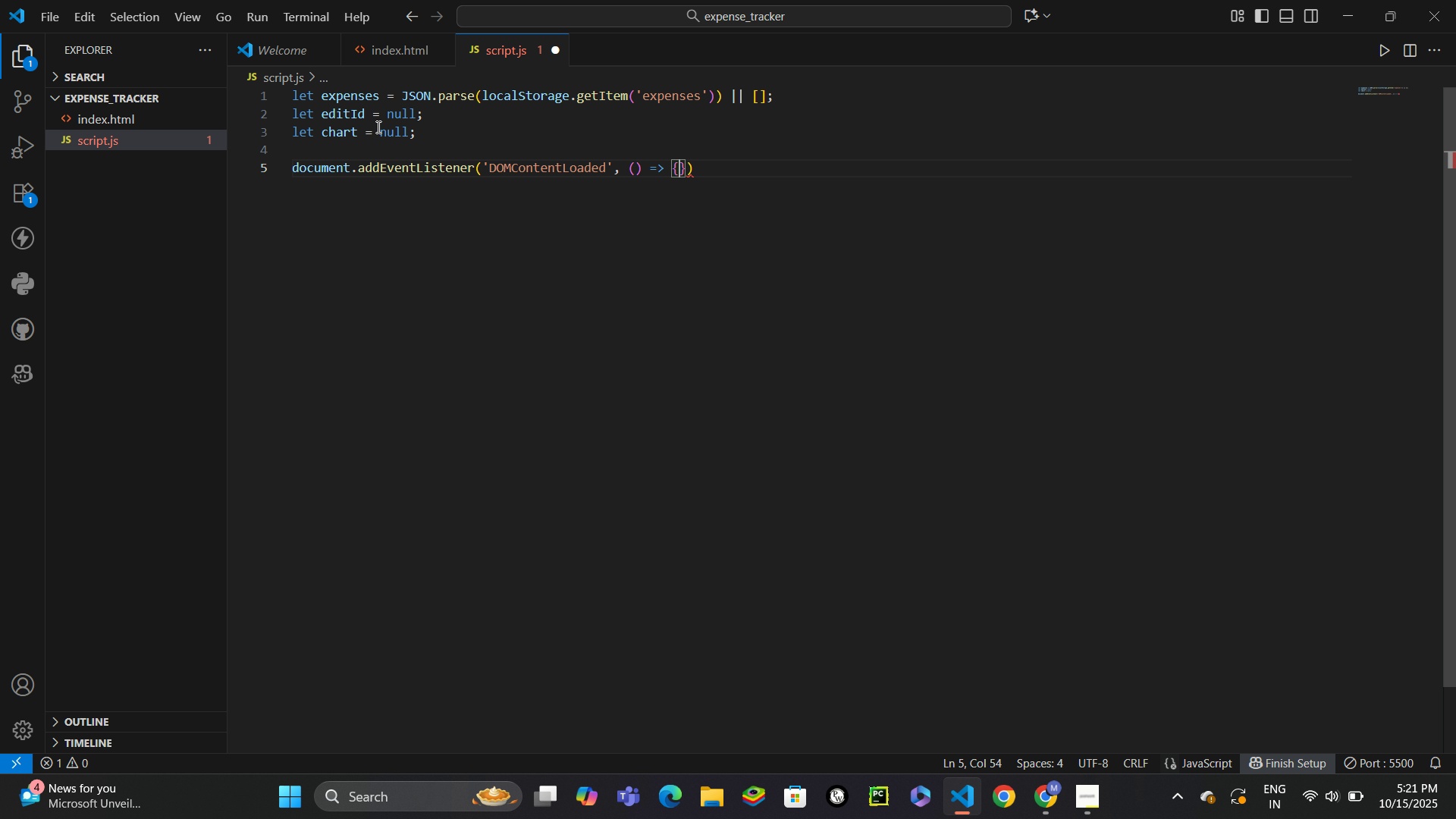 
key(Enter)
 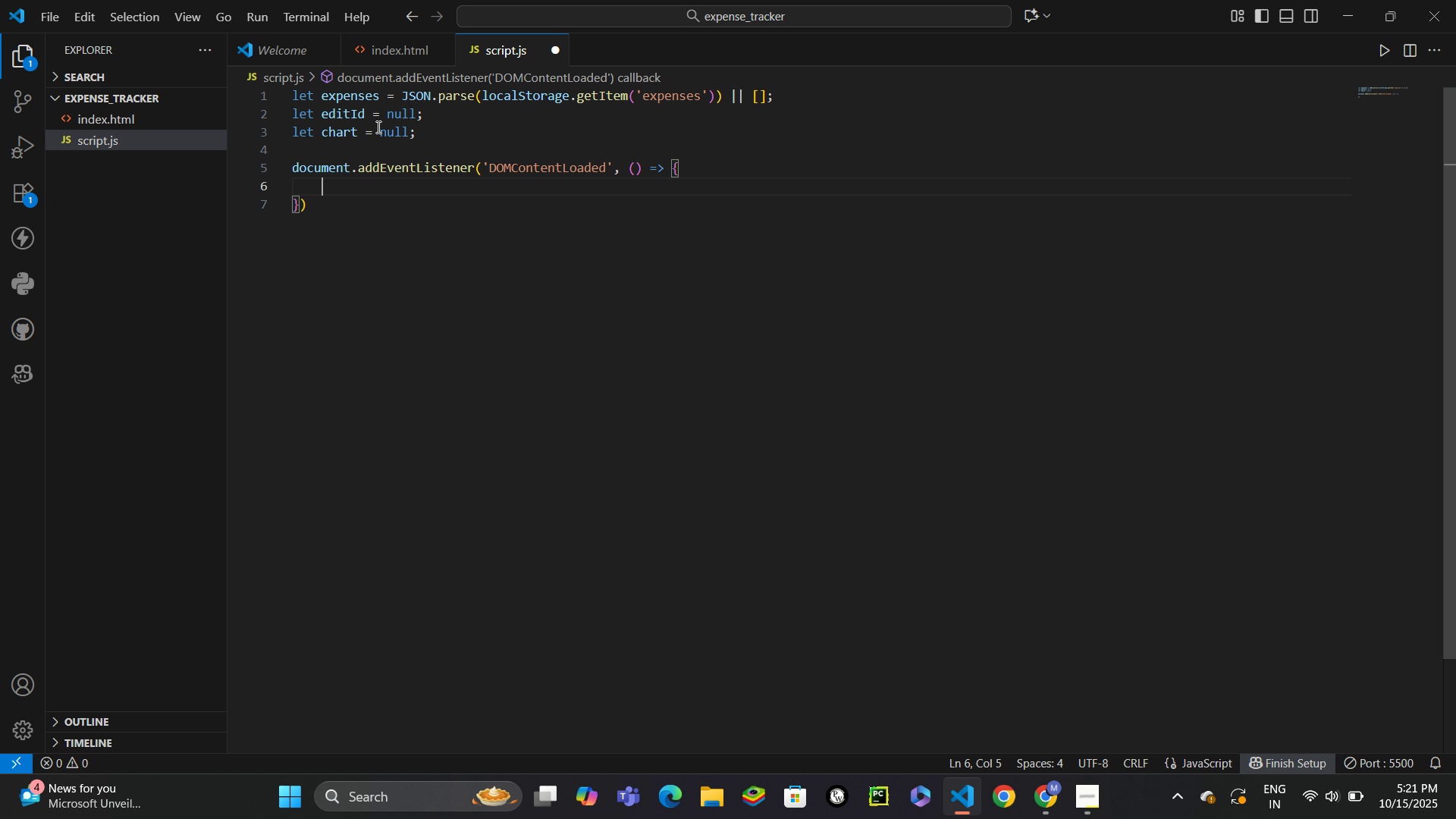 
type(const today = new Date()
 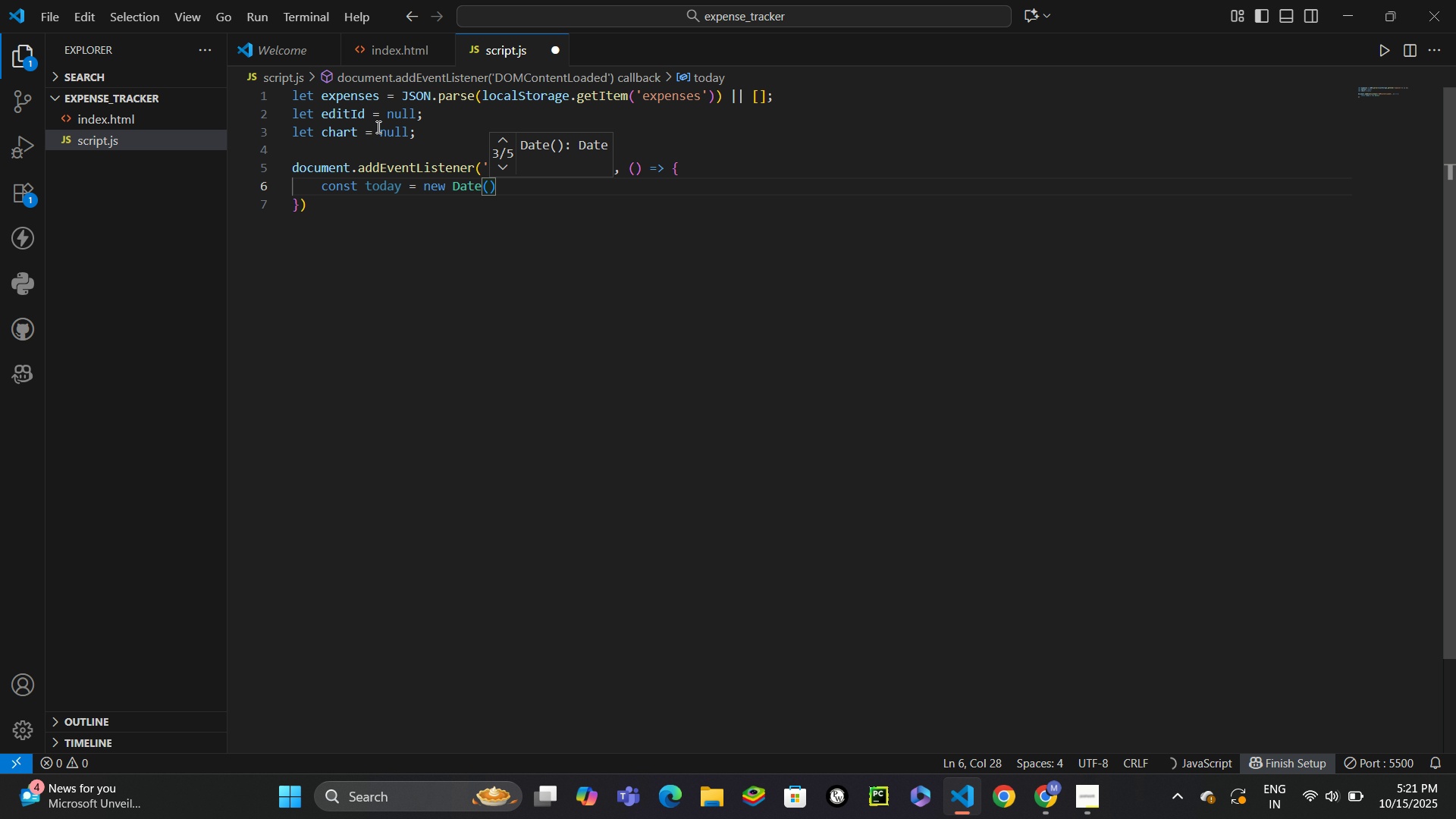 
key(ArrowRight)
 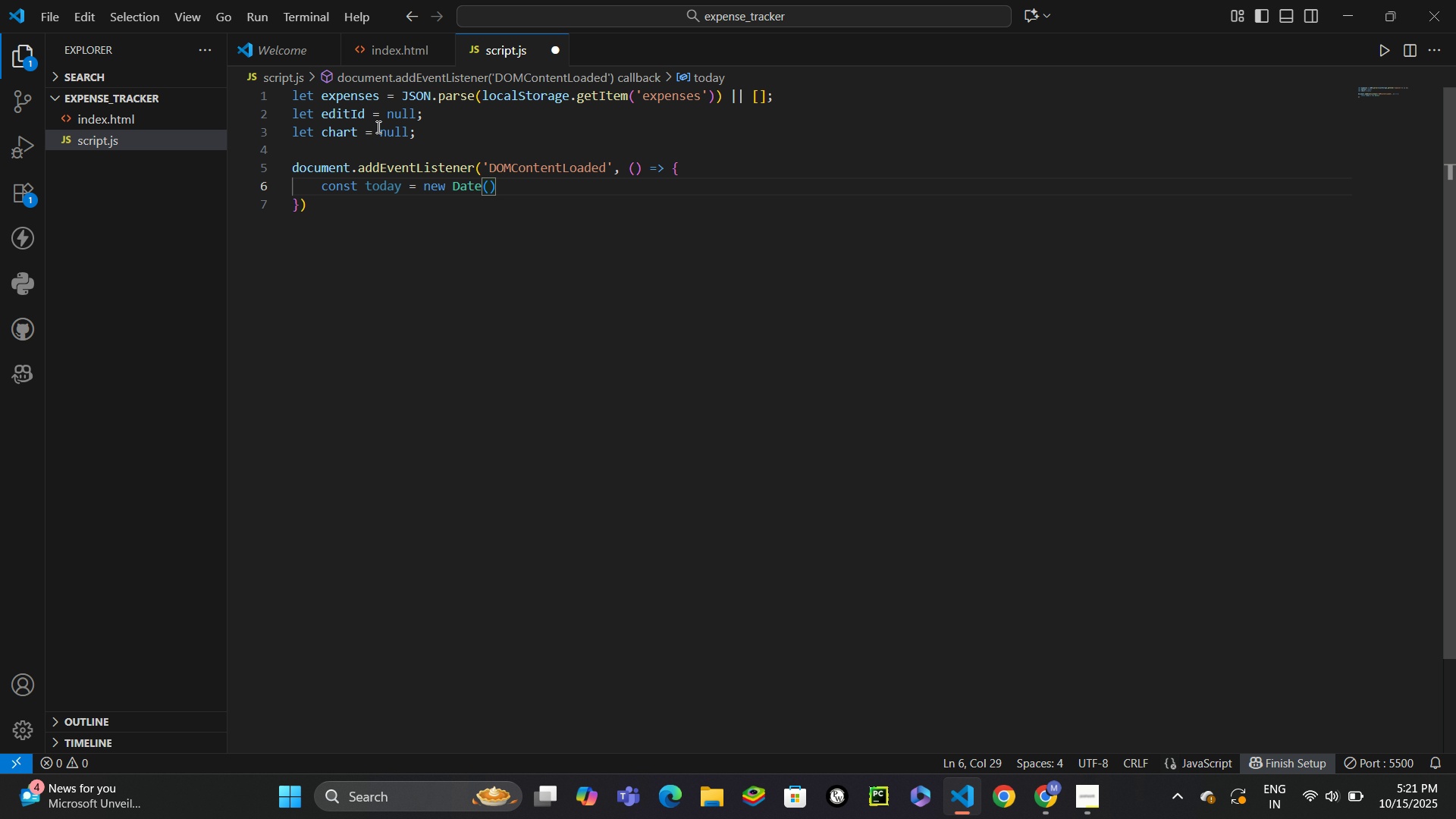 
type(.to)
 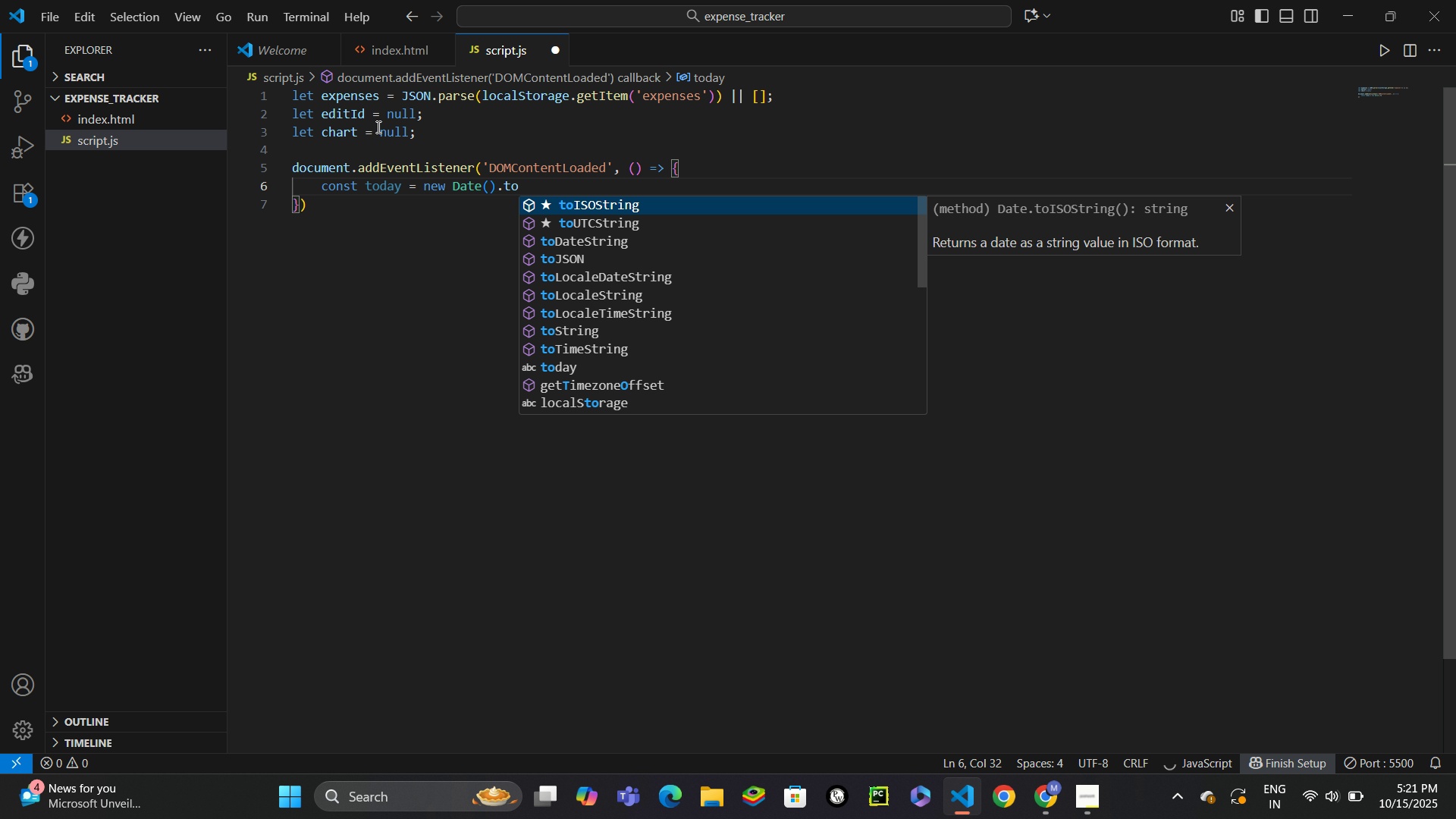 
key(Enter)
 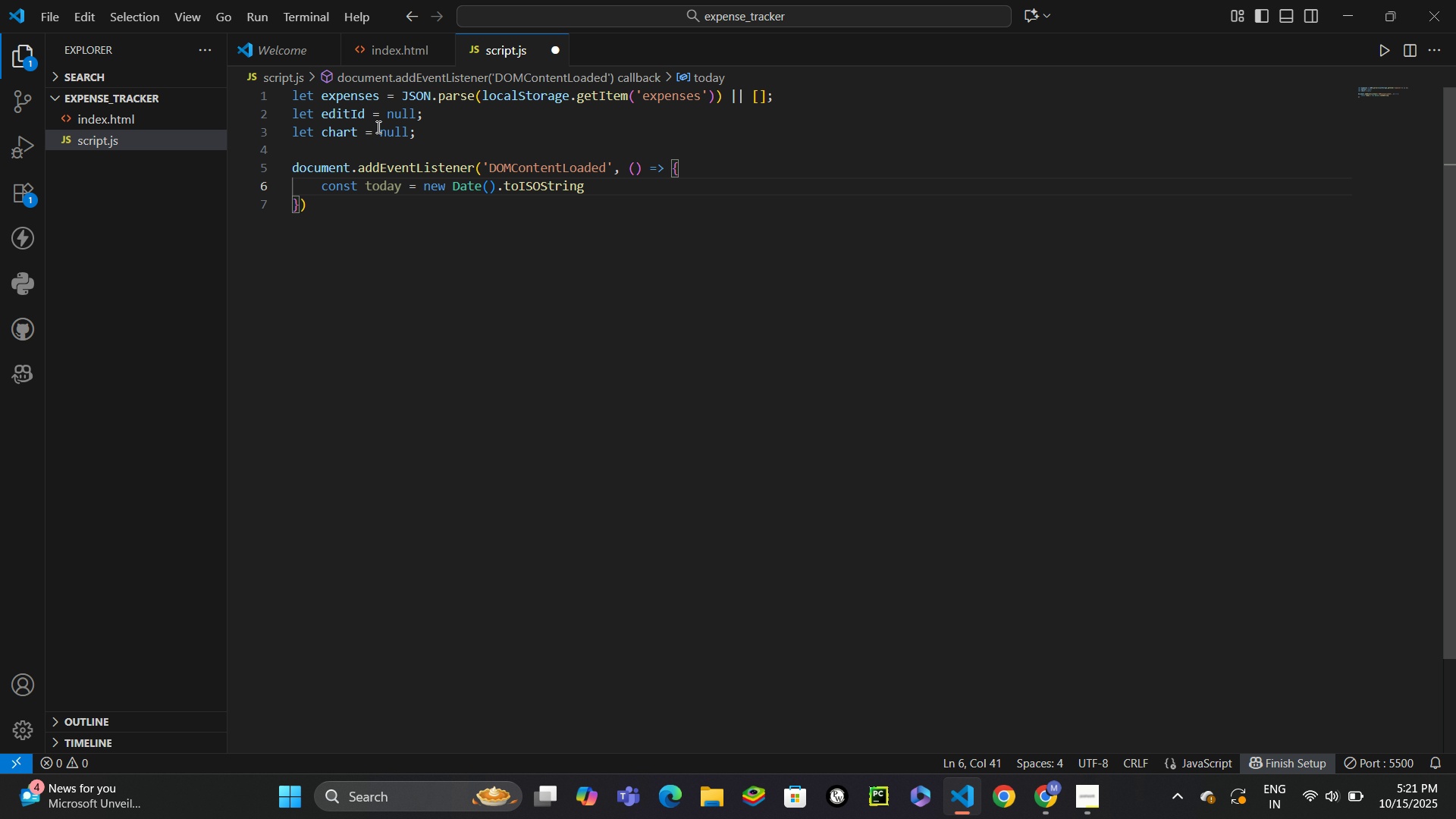 
key(Shift+9)
 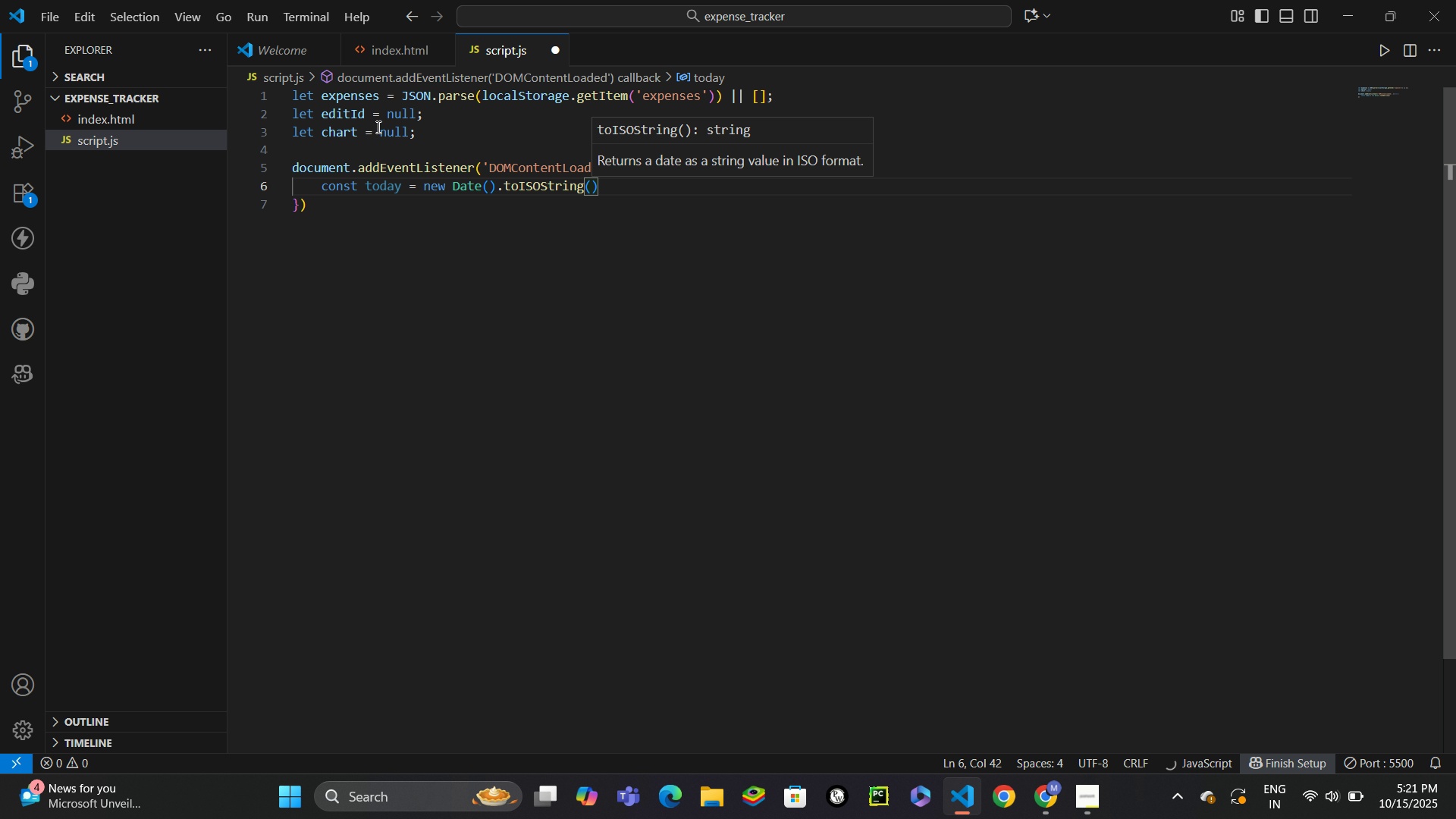 
key(ArrowRight)
 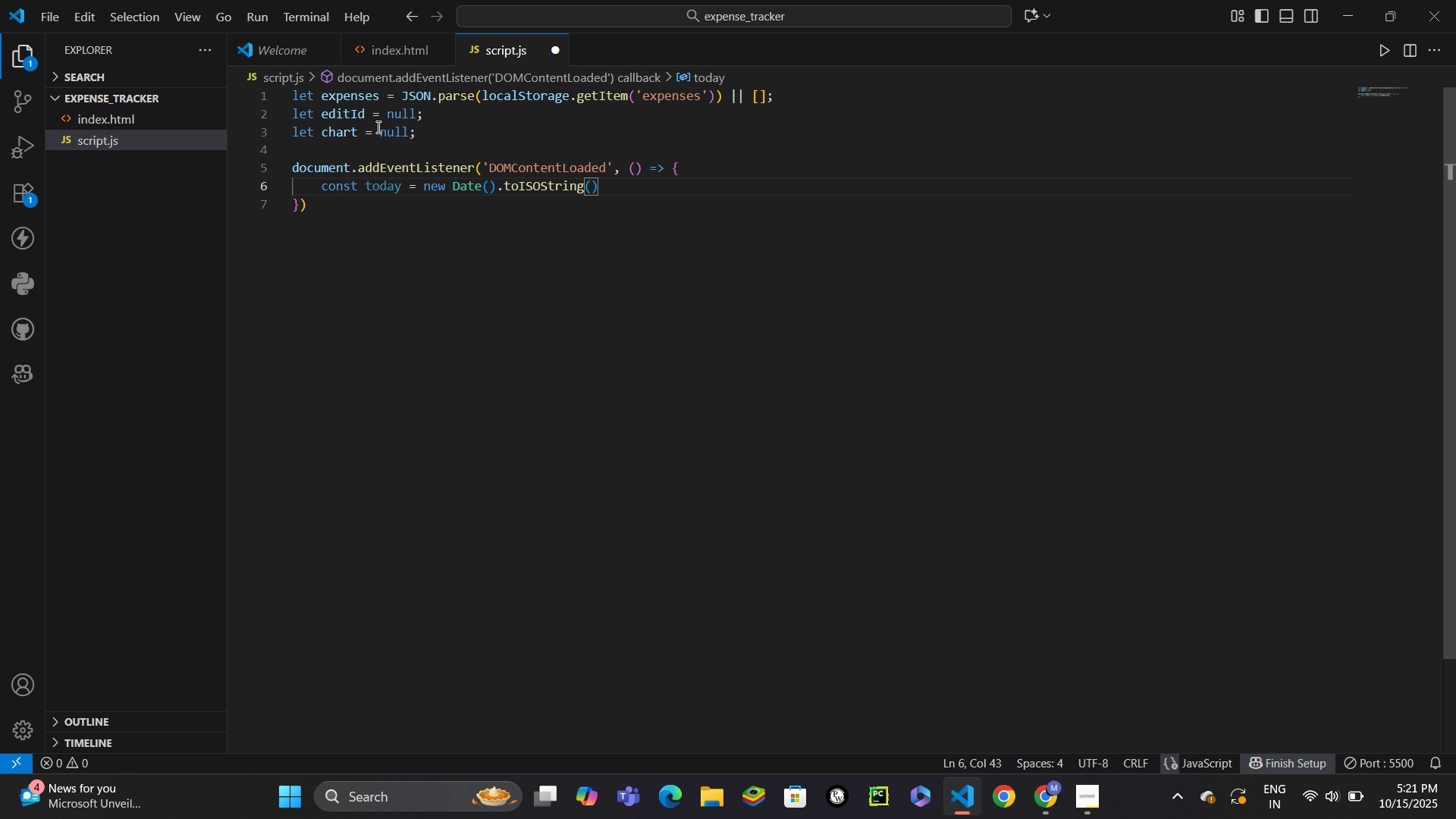 
type(.spli)
 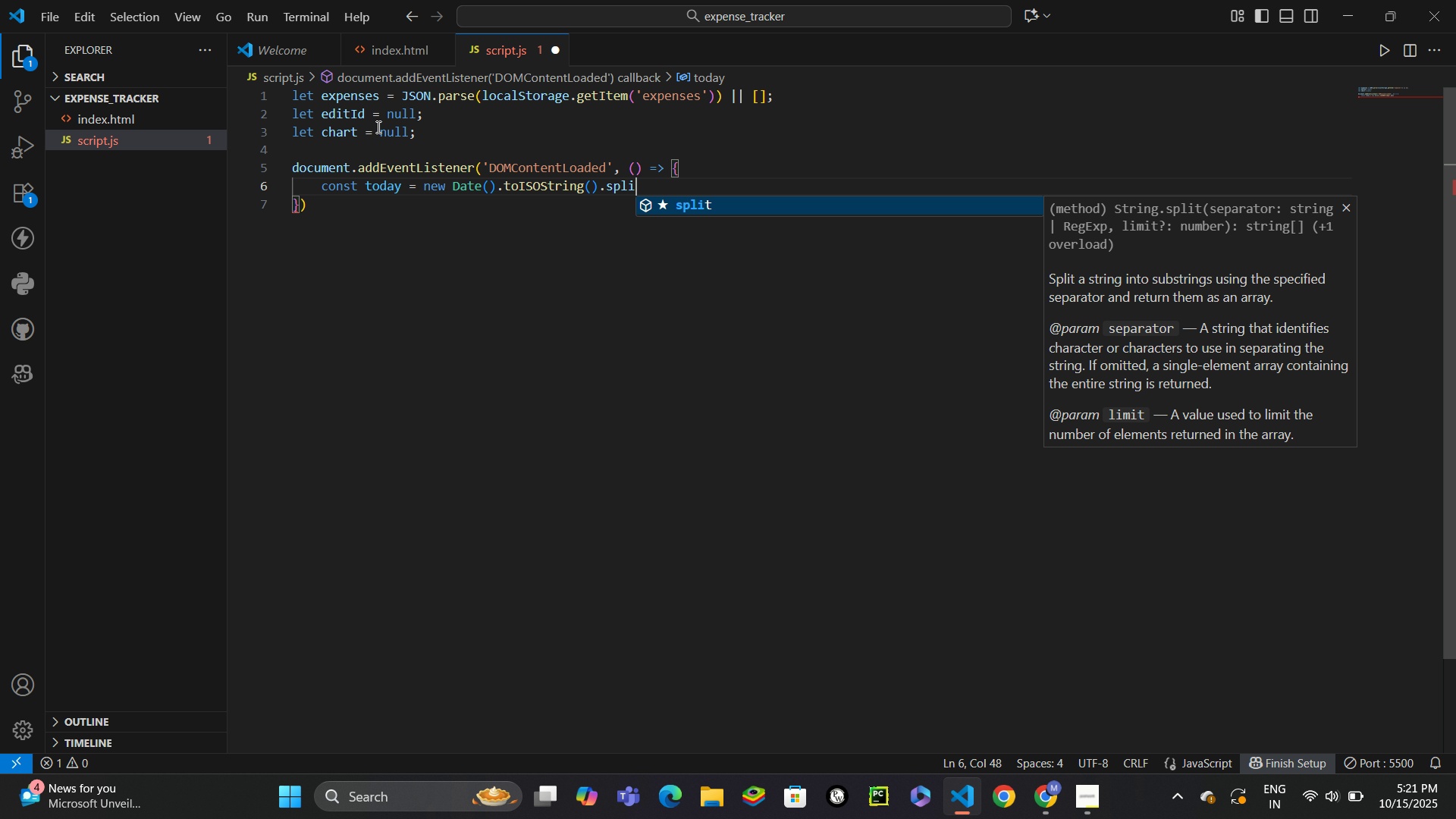 
key(Enter)
 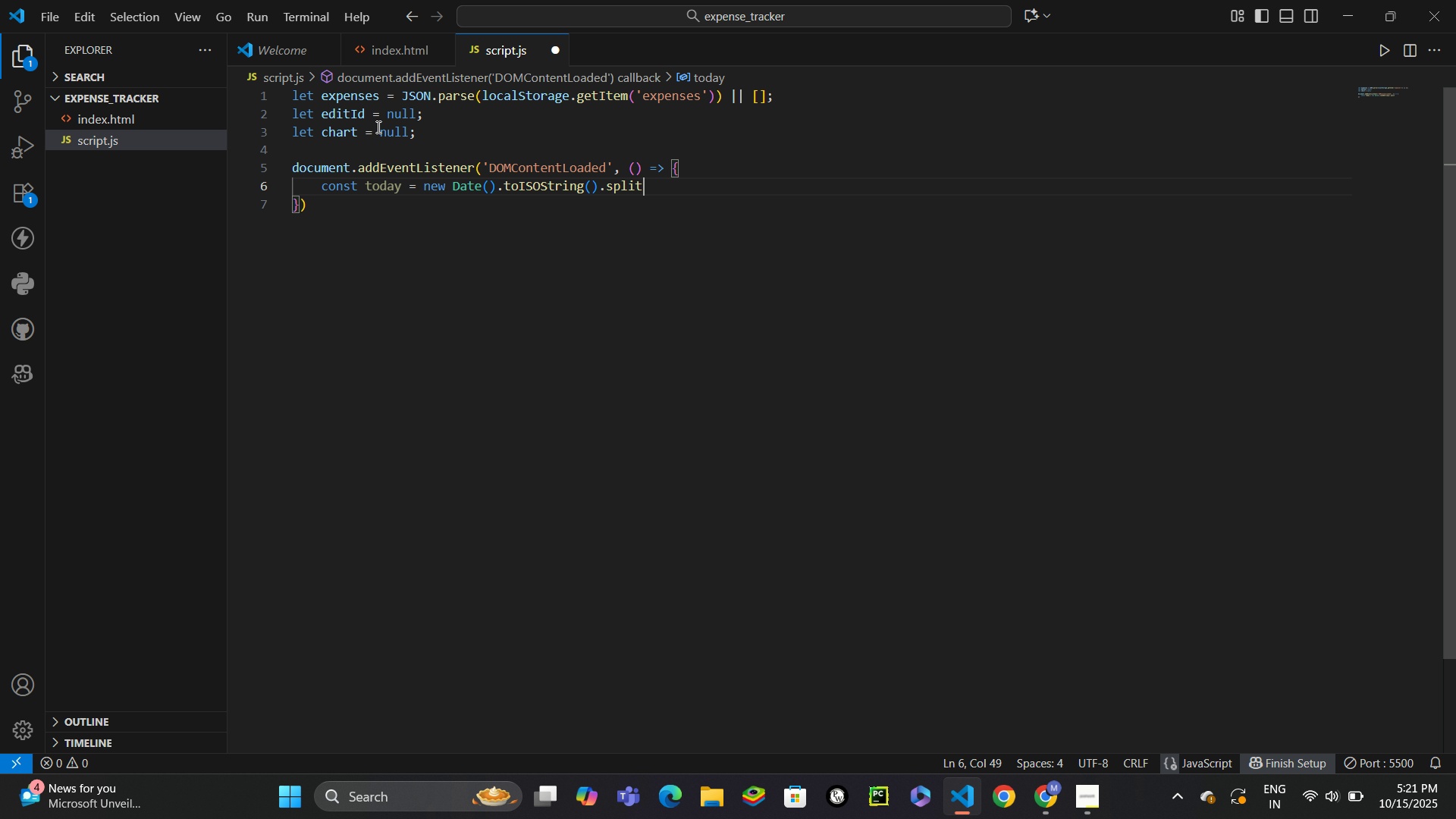 
key(Shift+9)
 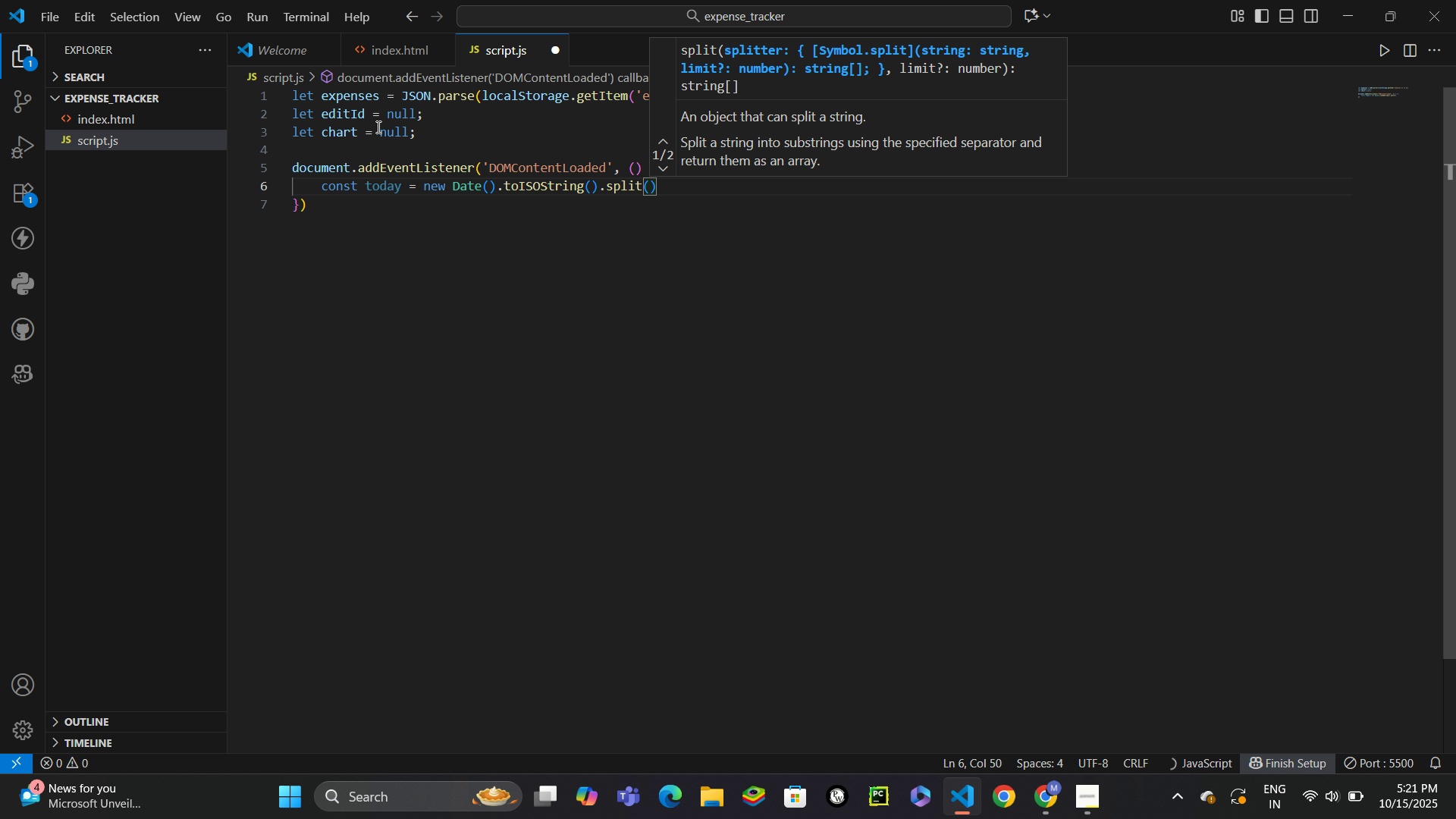 
key(Quote)
 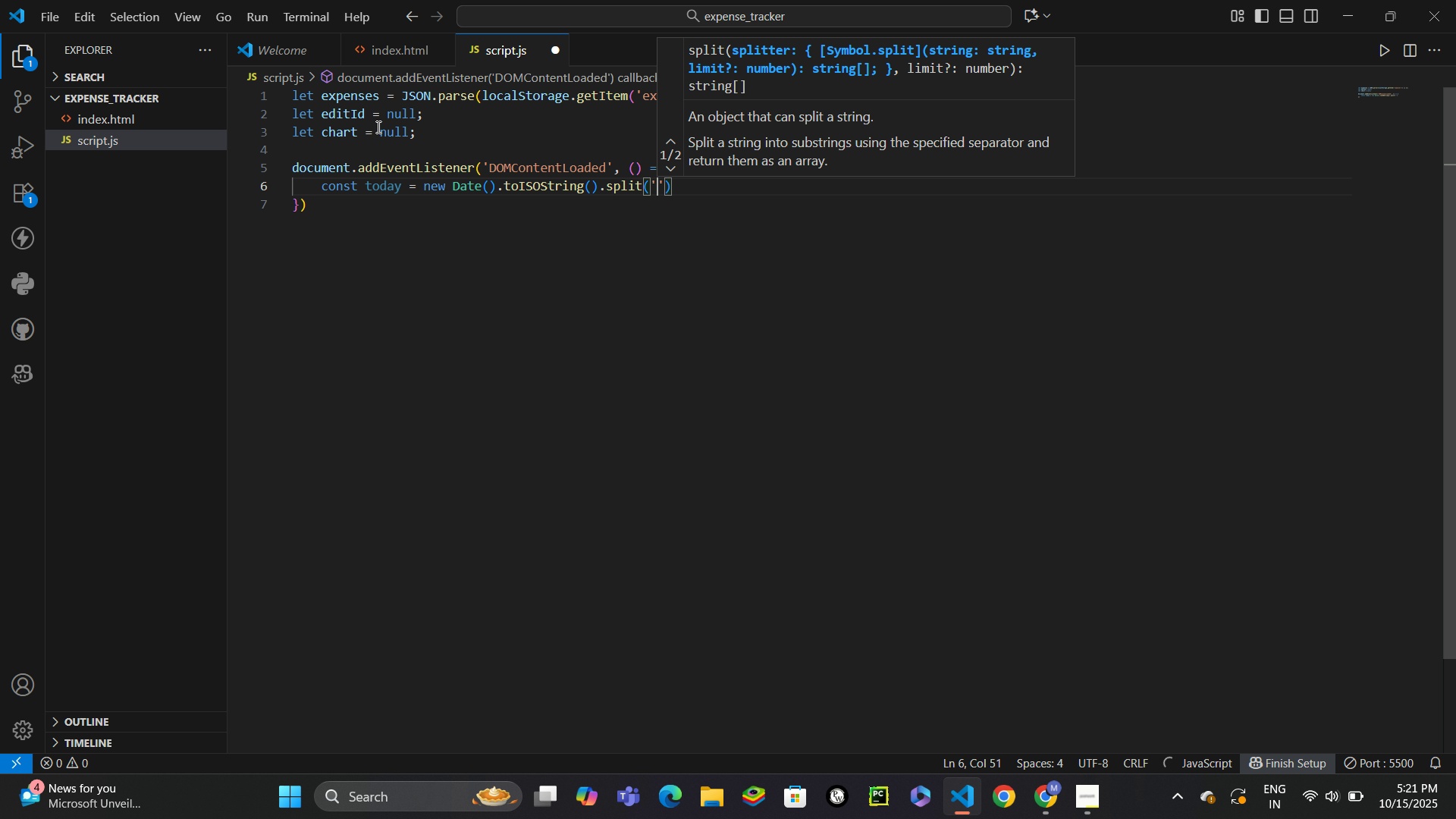 
key(Shift+T)
 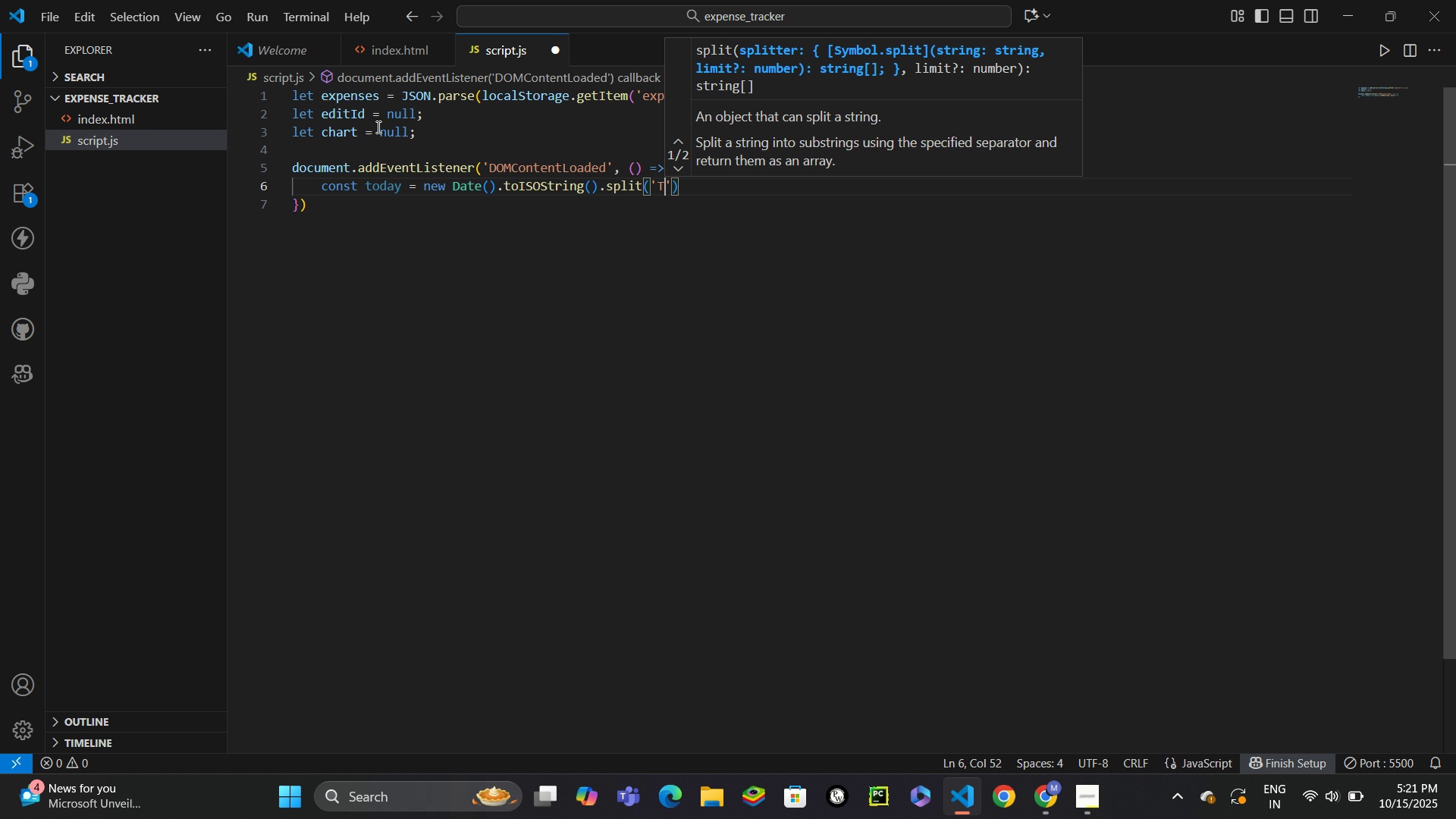 
key(ArrowRight)
 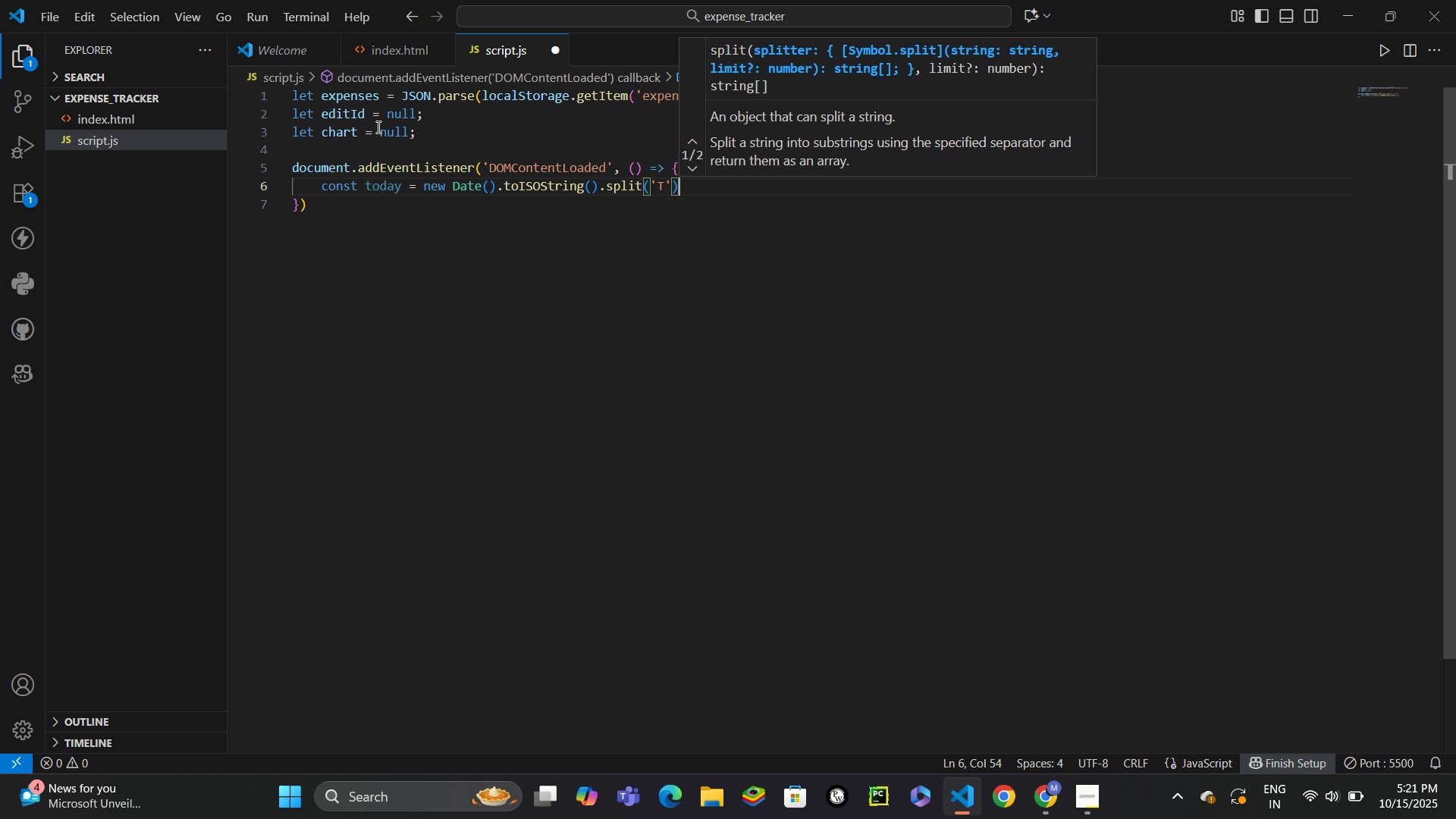 
key(ArrowRight)
 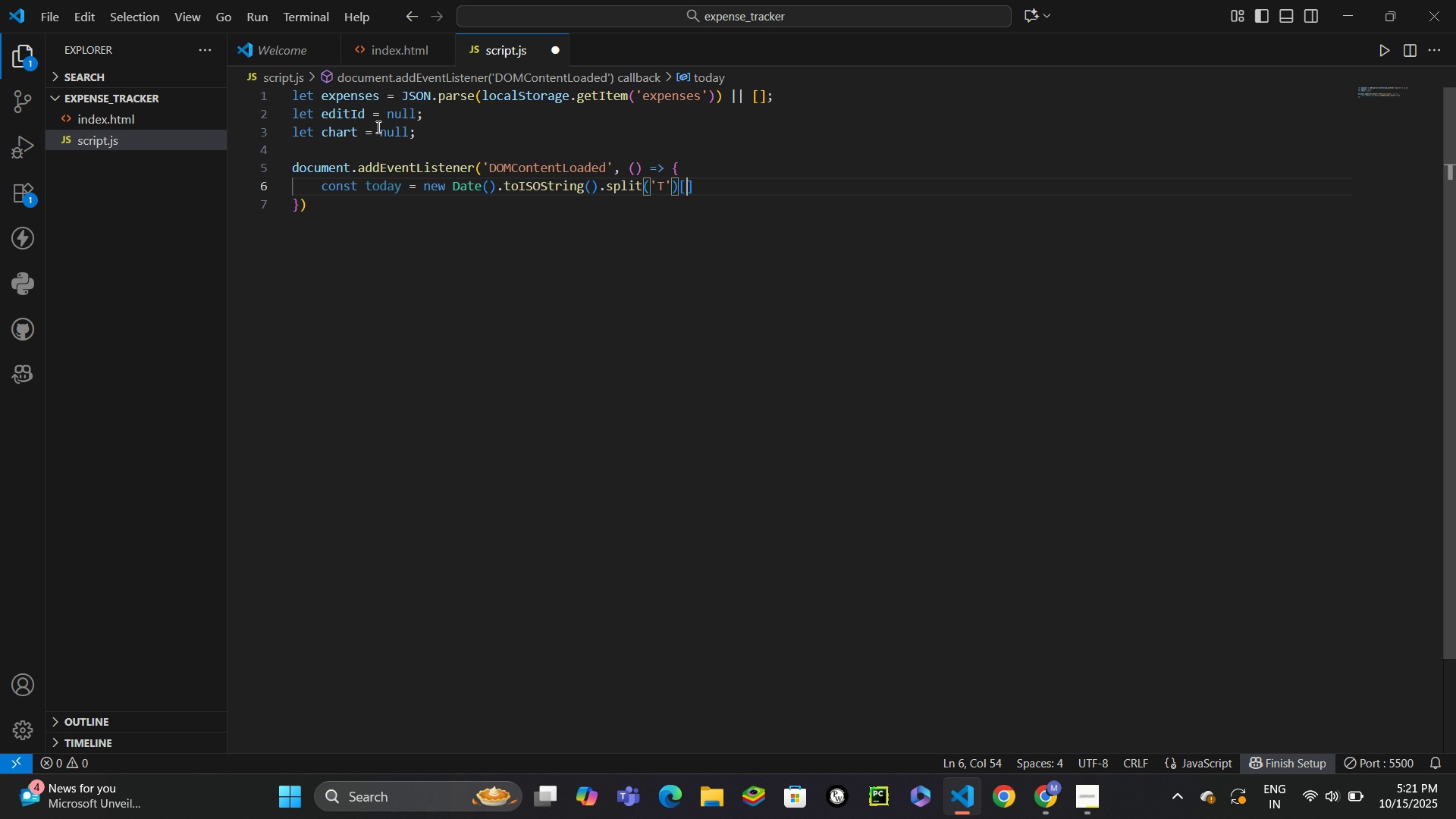 
key(BracketLeft)
 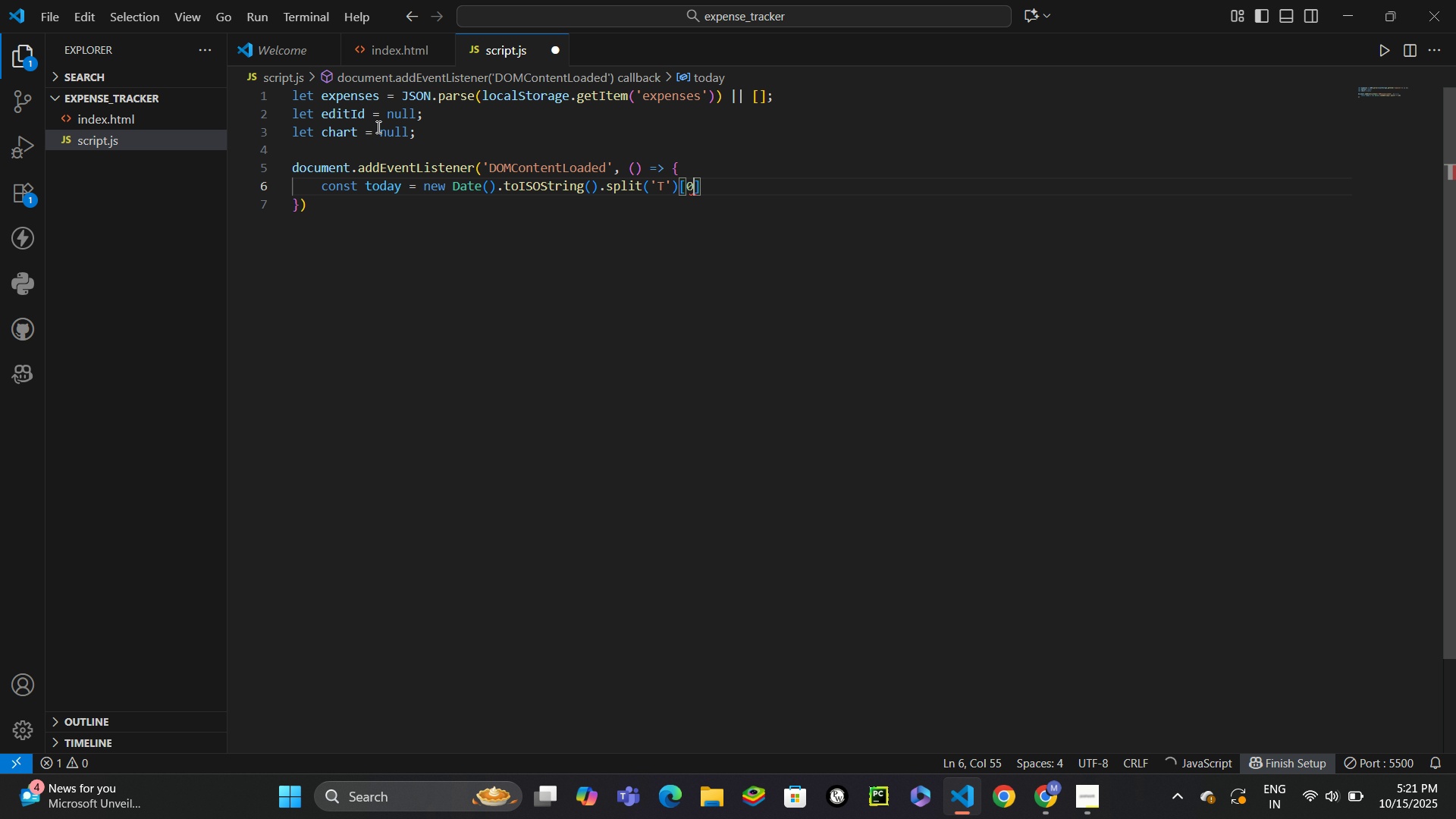 
key(0)
 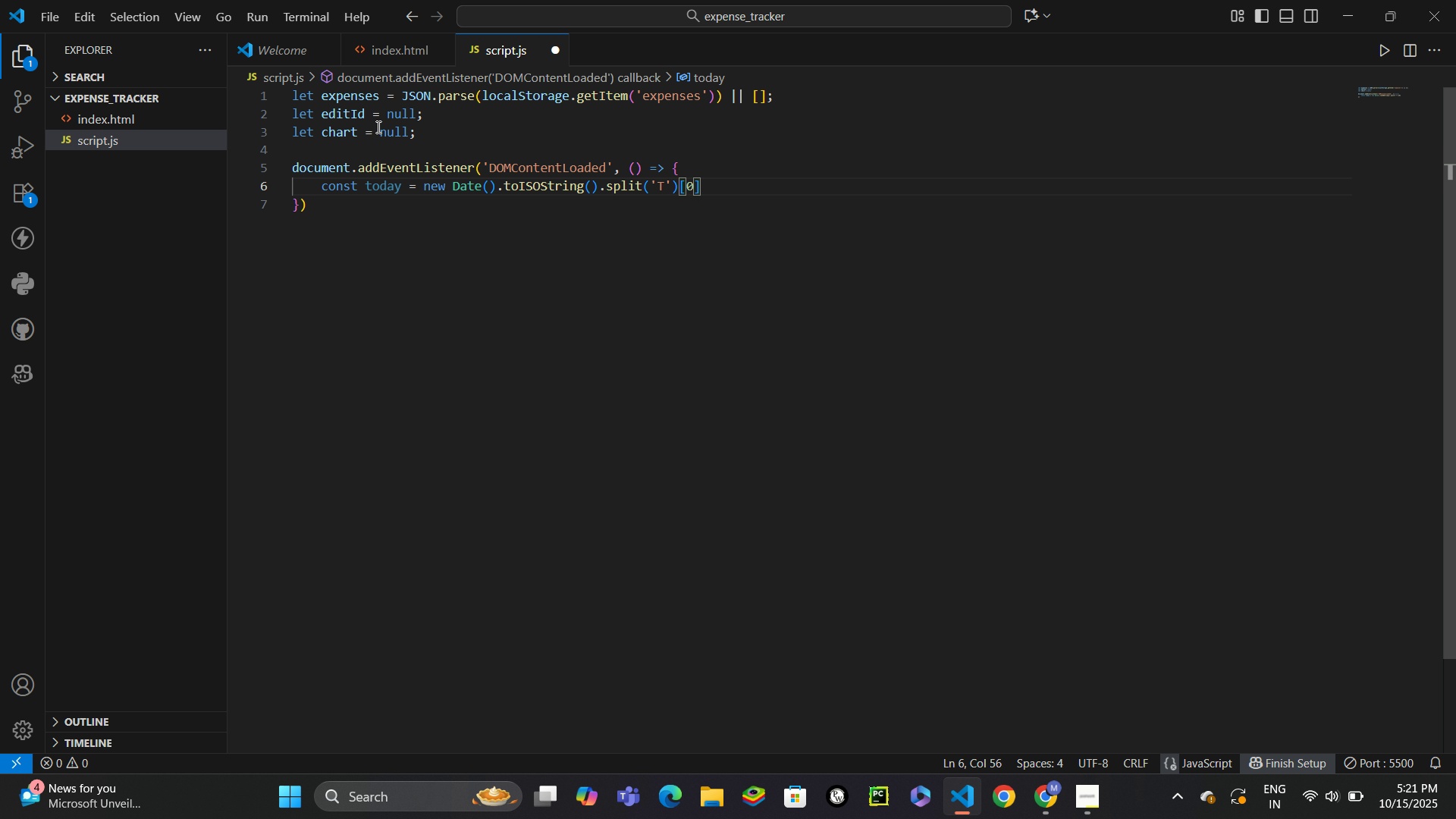 
key(ArrowRight)
 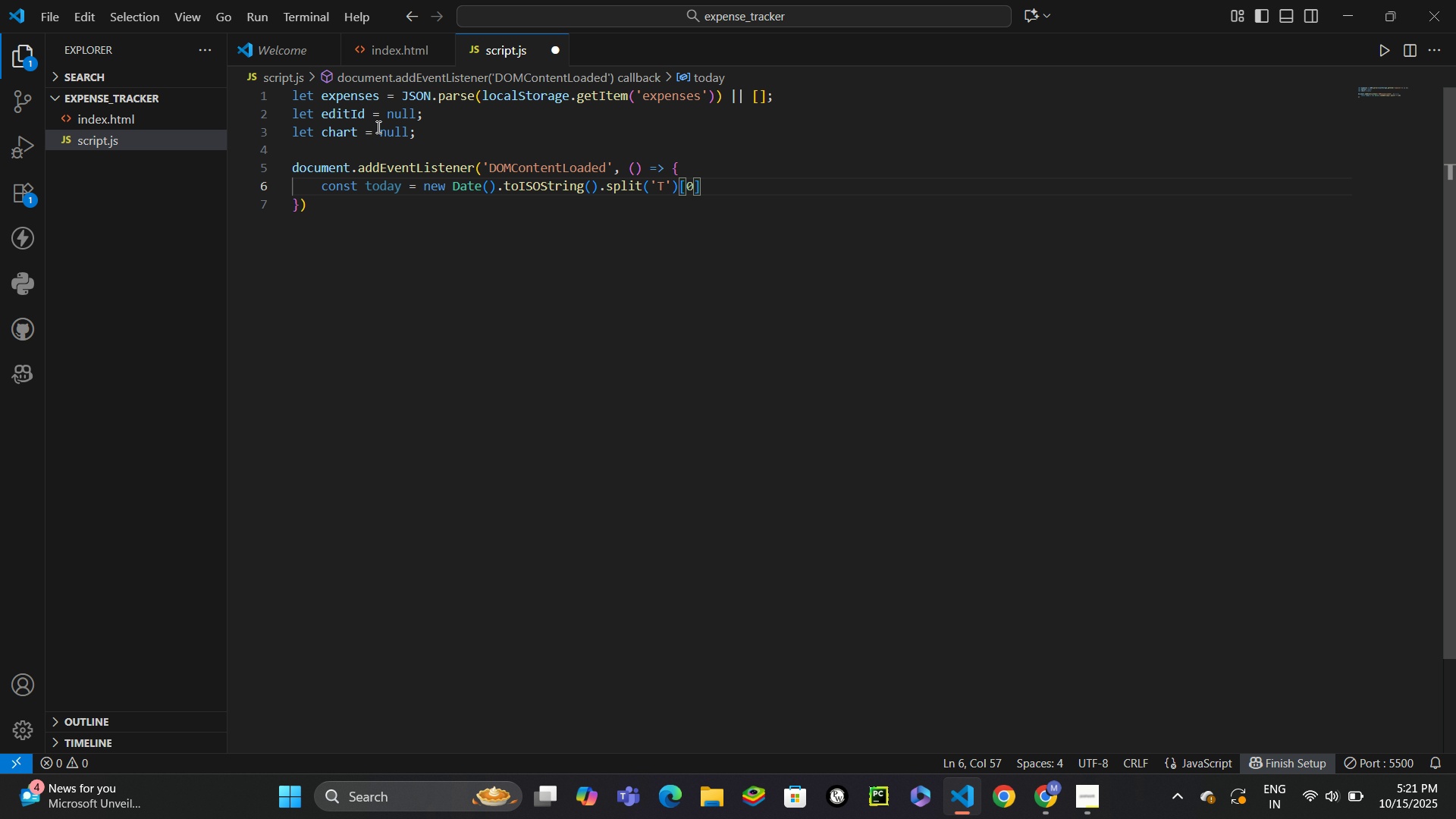 
key(Semicolon)
 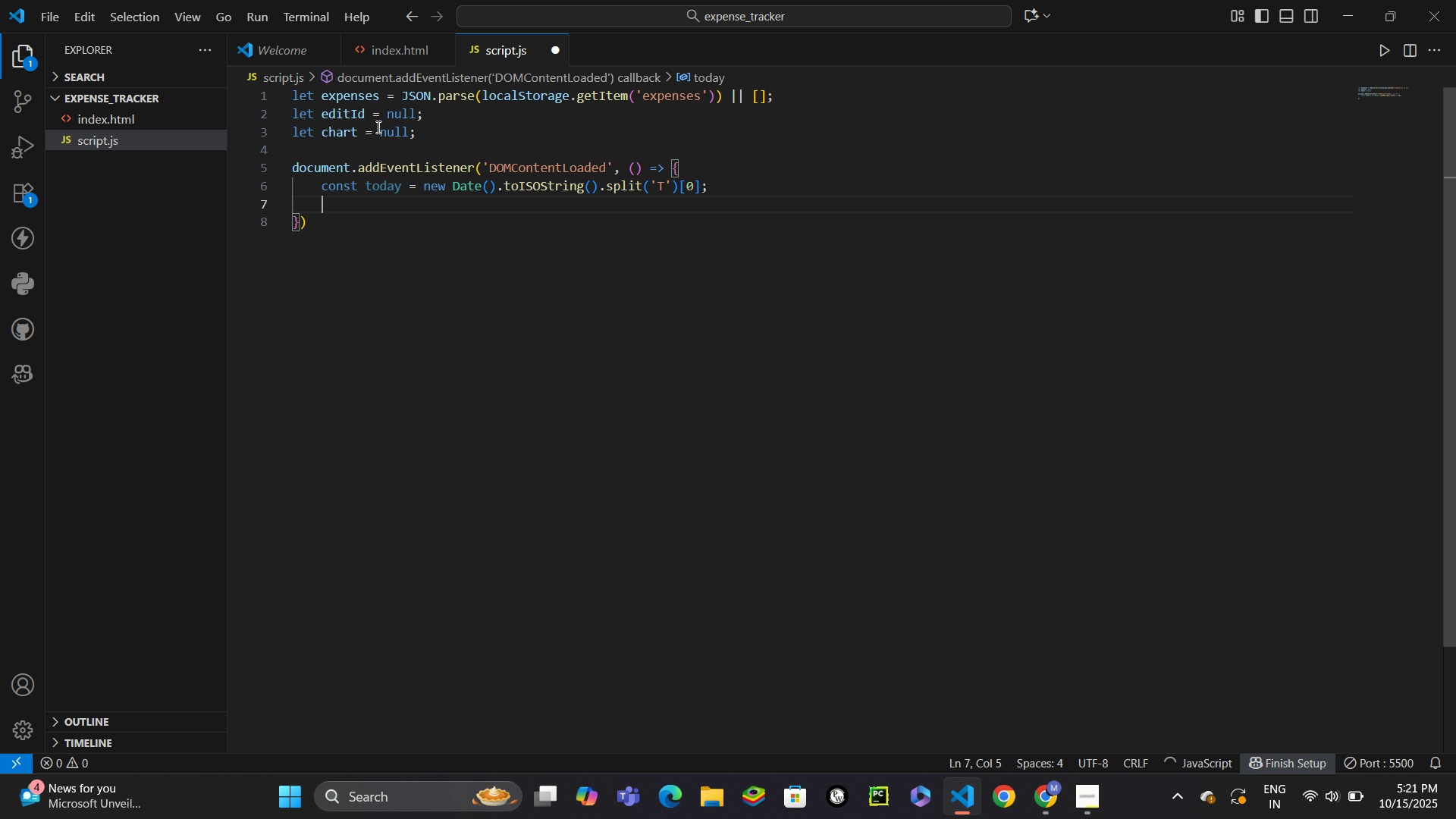 
key(Enter)
 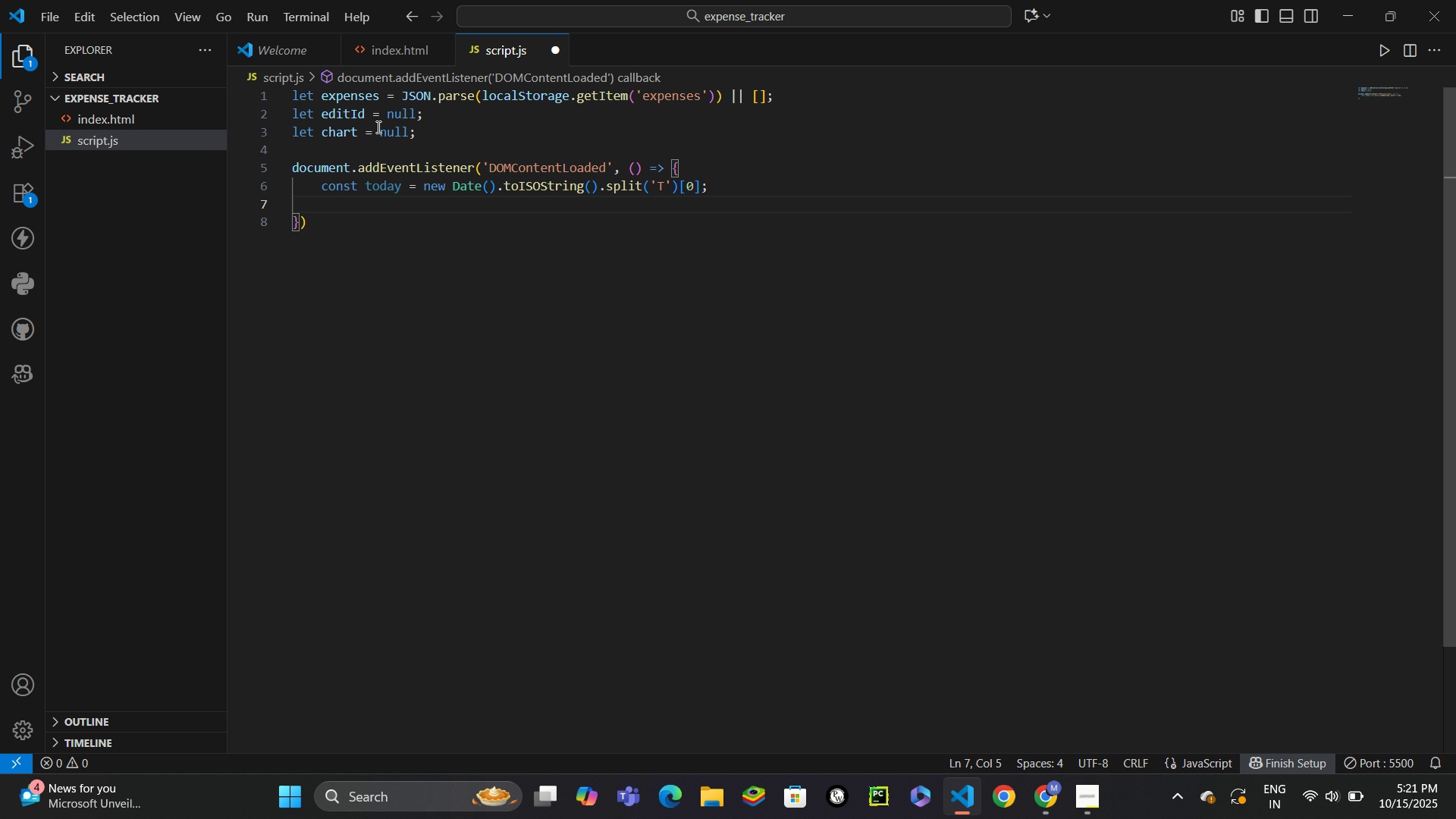 
type(doc)
 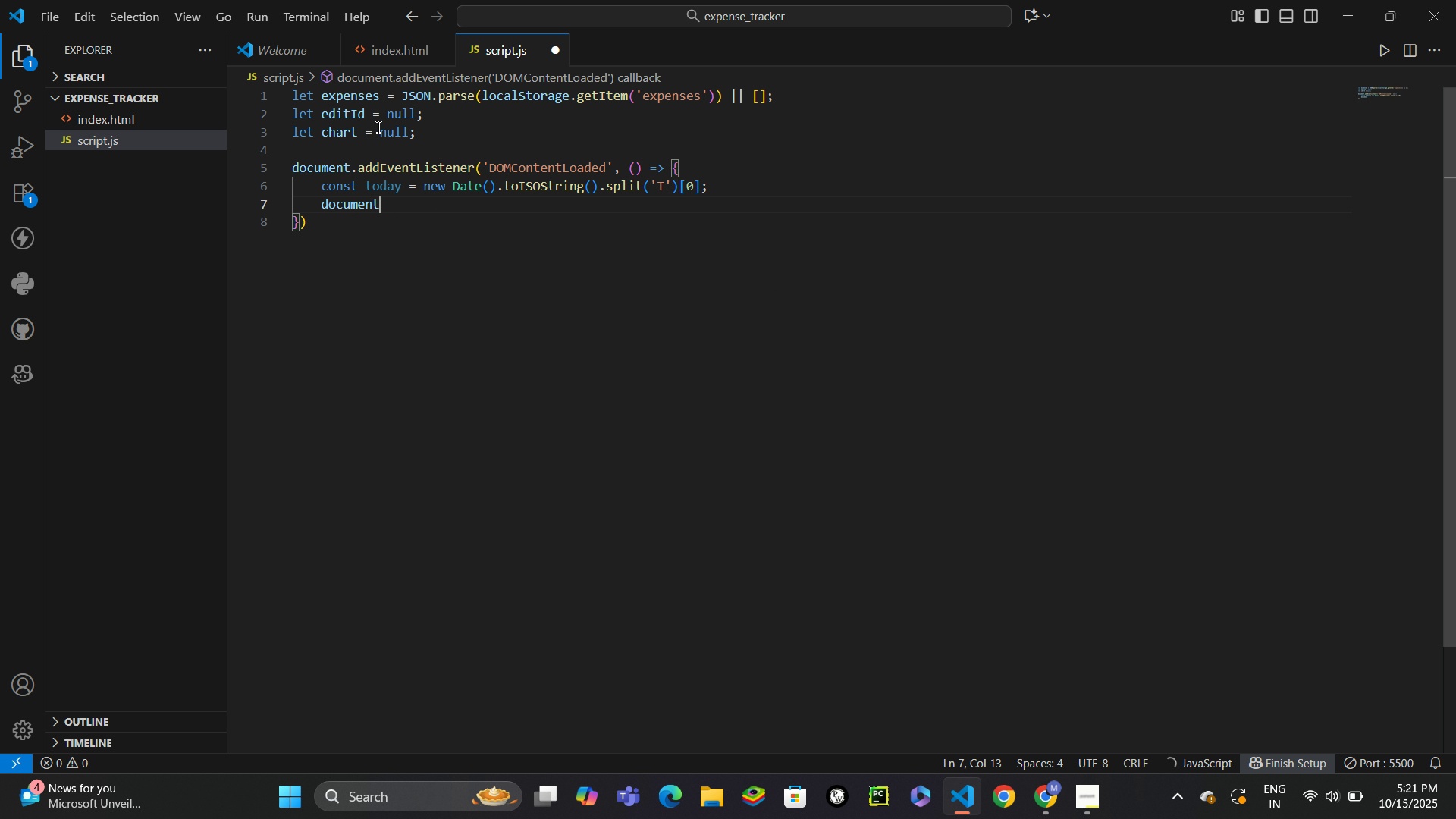 
key(Enter)
 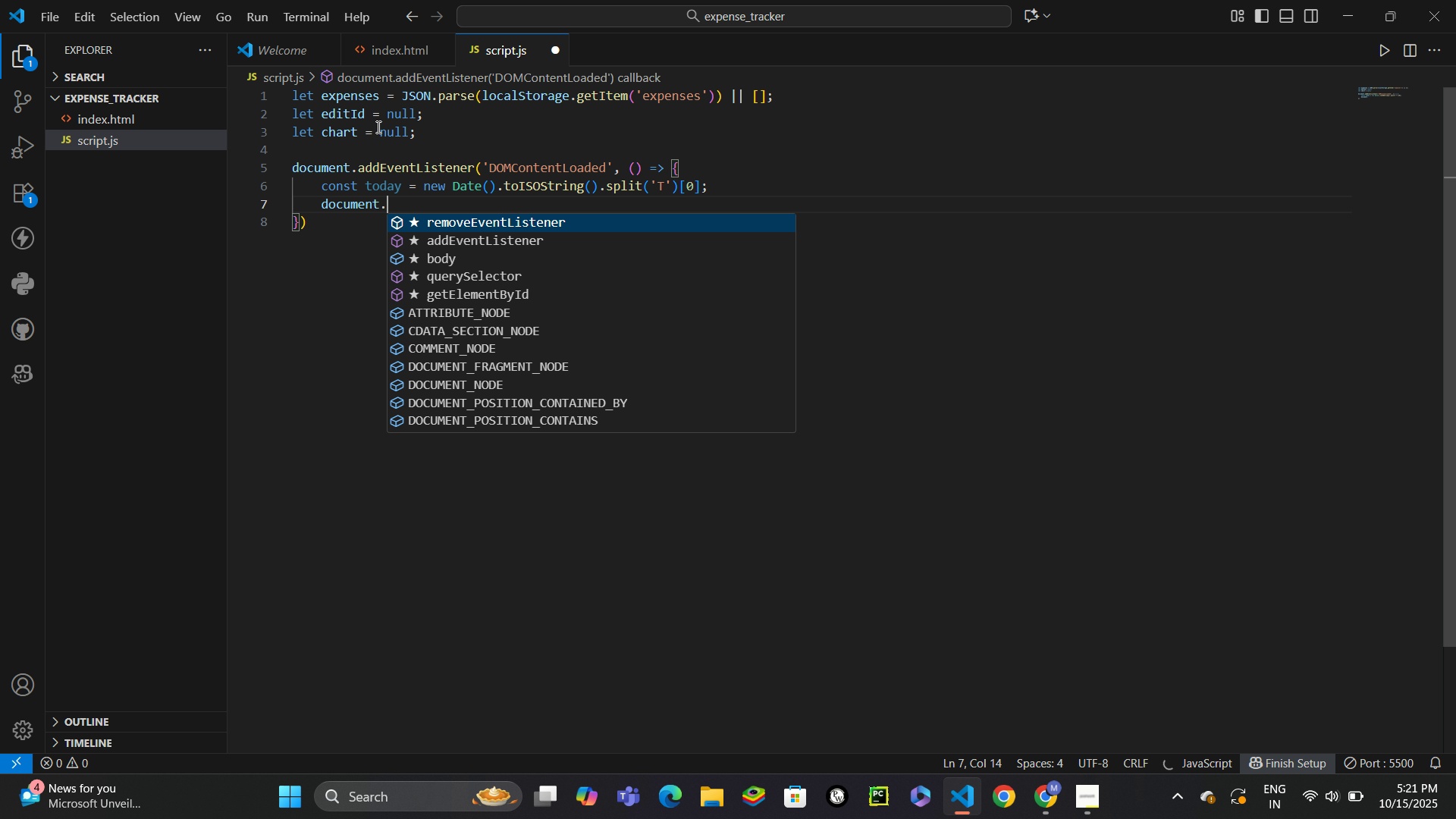 
type(.ge)
 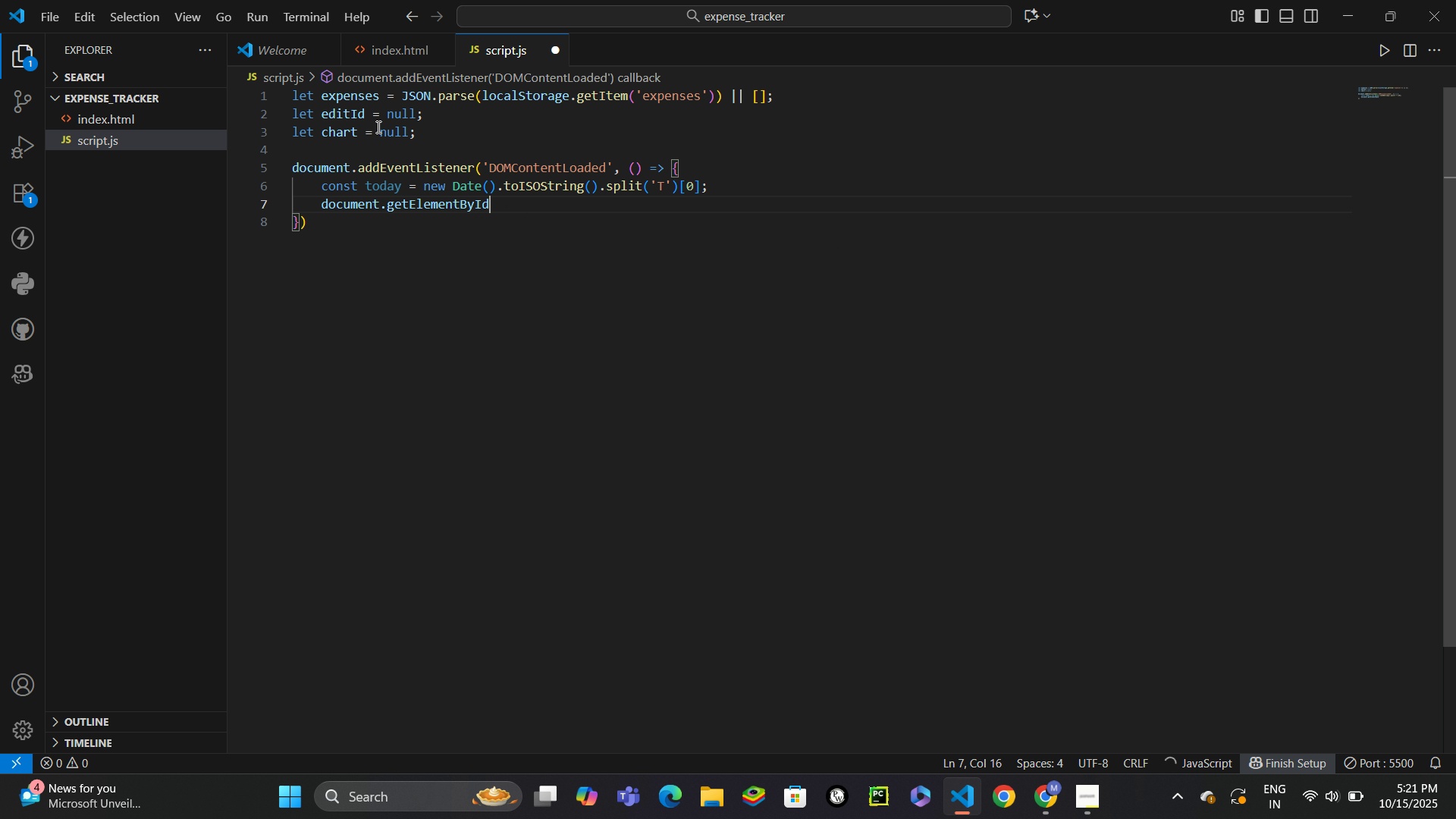 
key(Enter)
 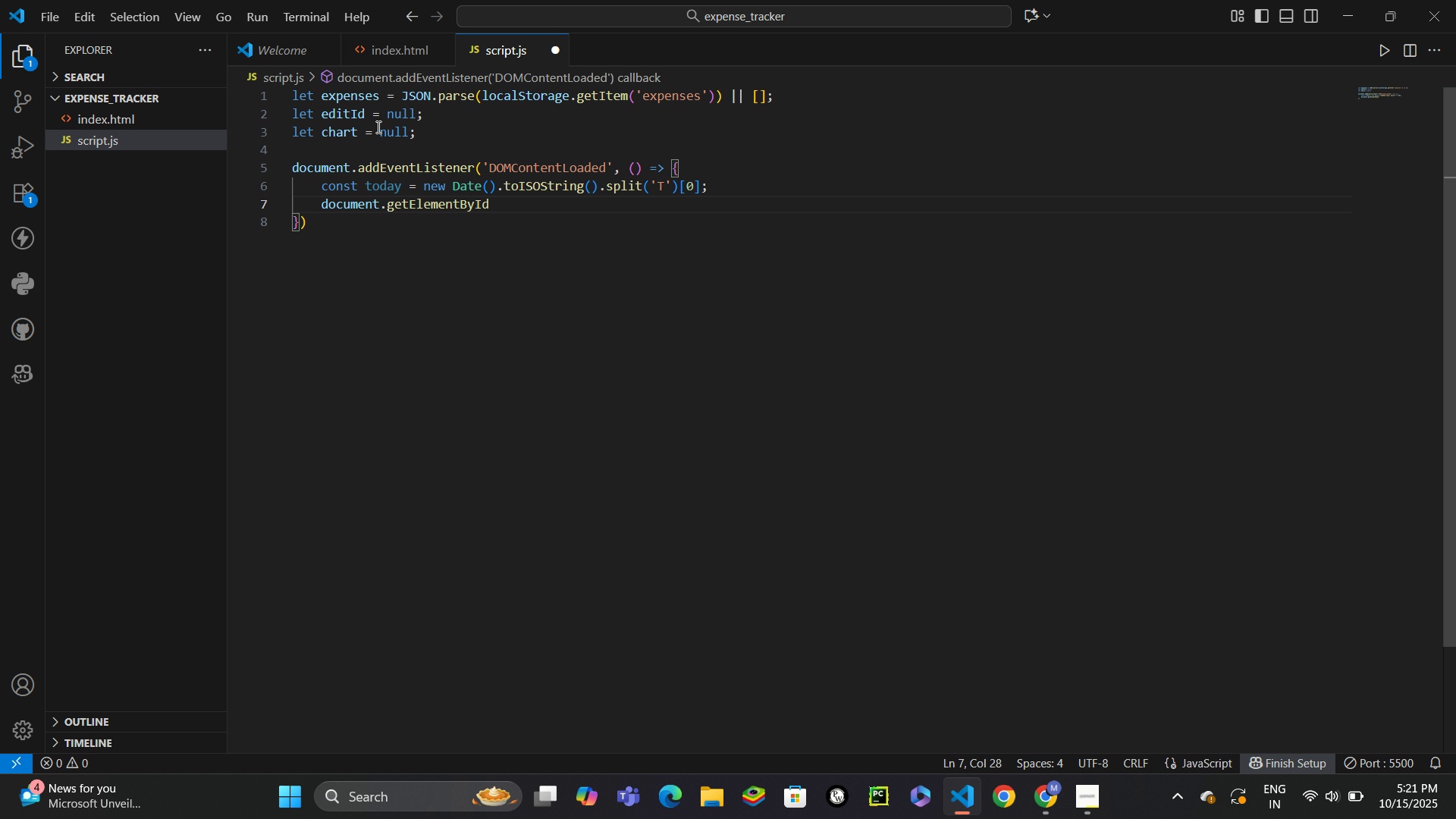 
type(('date)
 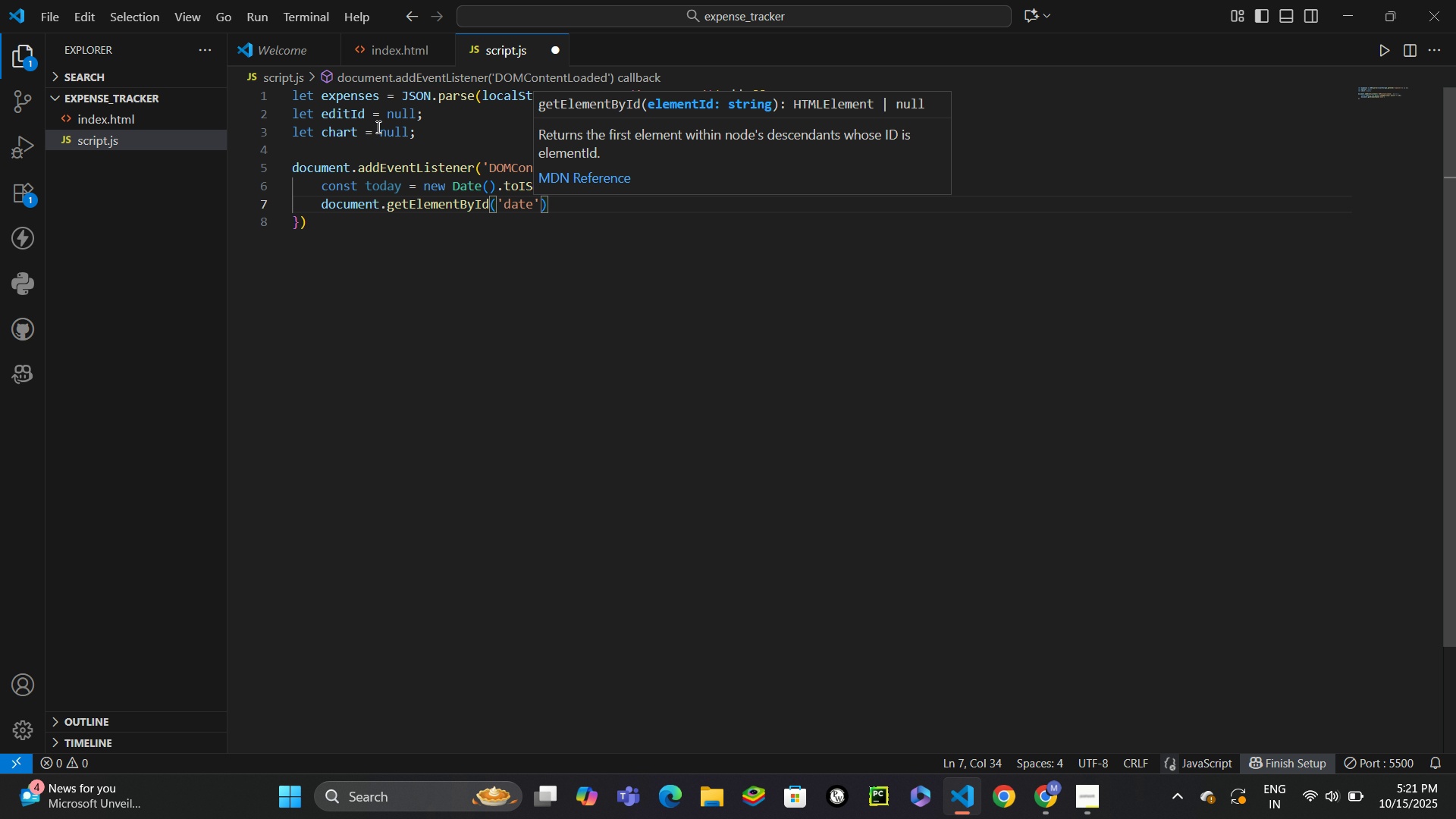 
key(ArrowRight)
 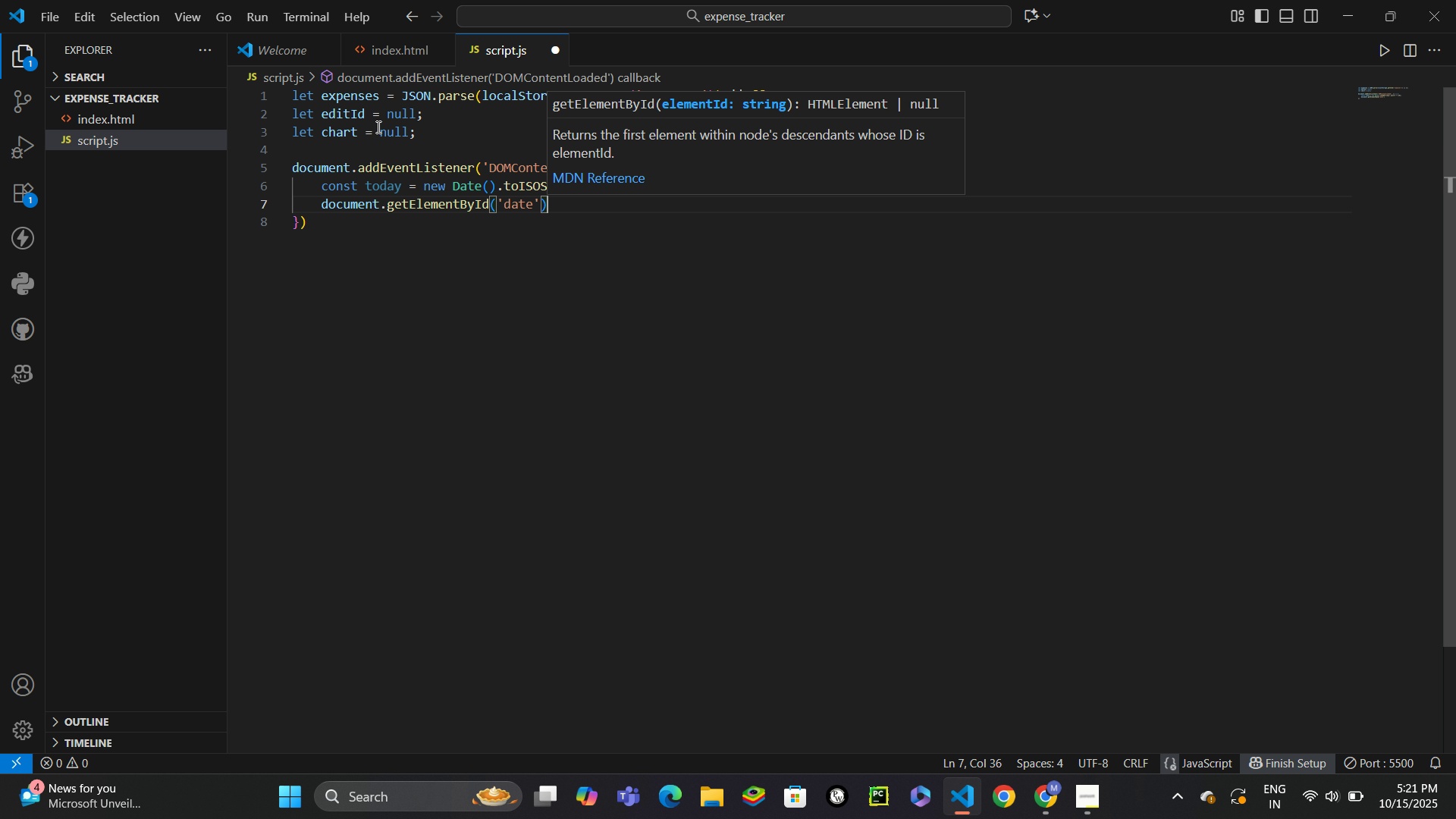 
key(ArrowRight)
 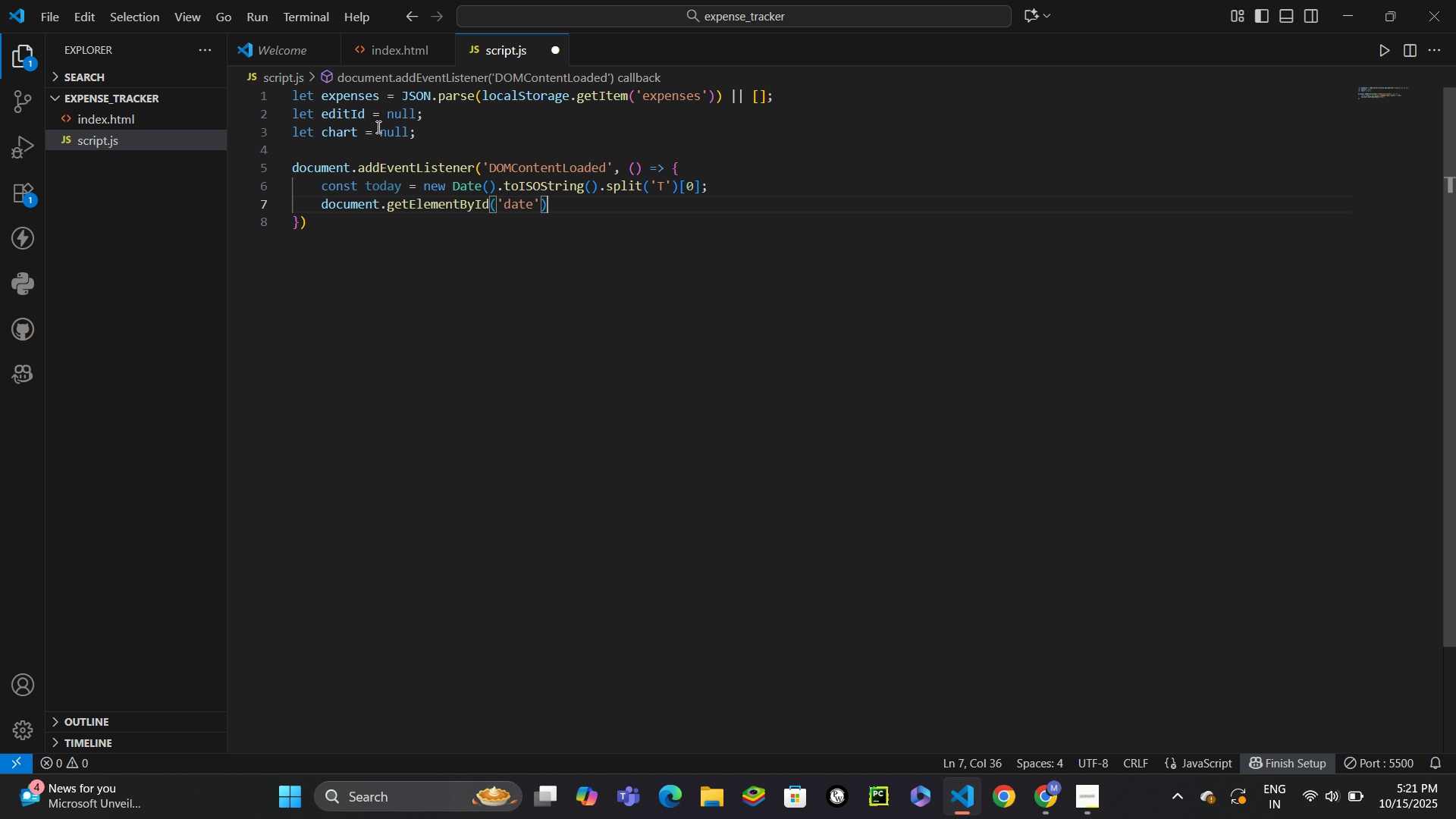 
type(.va)
 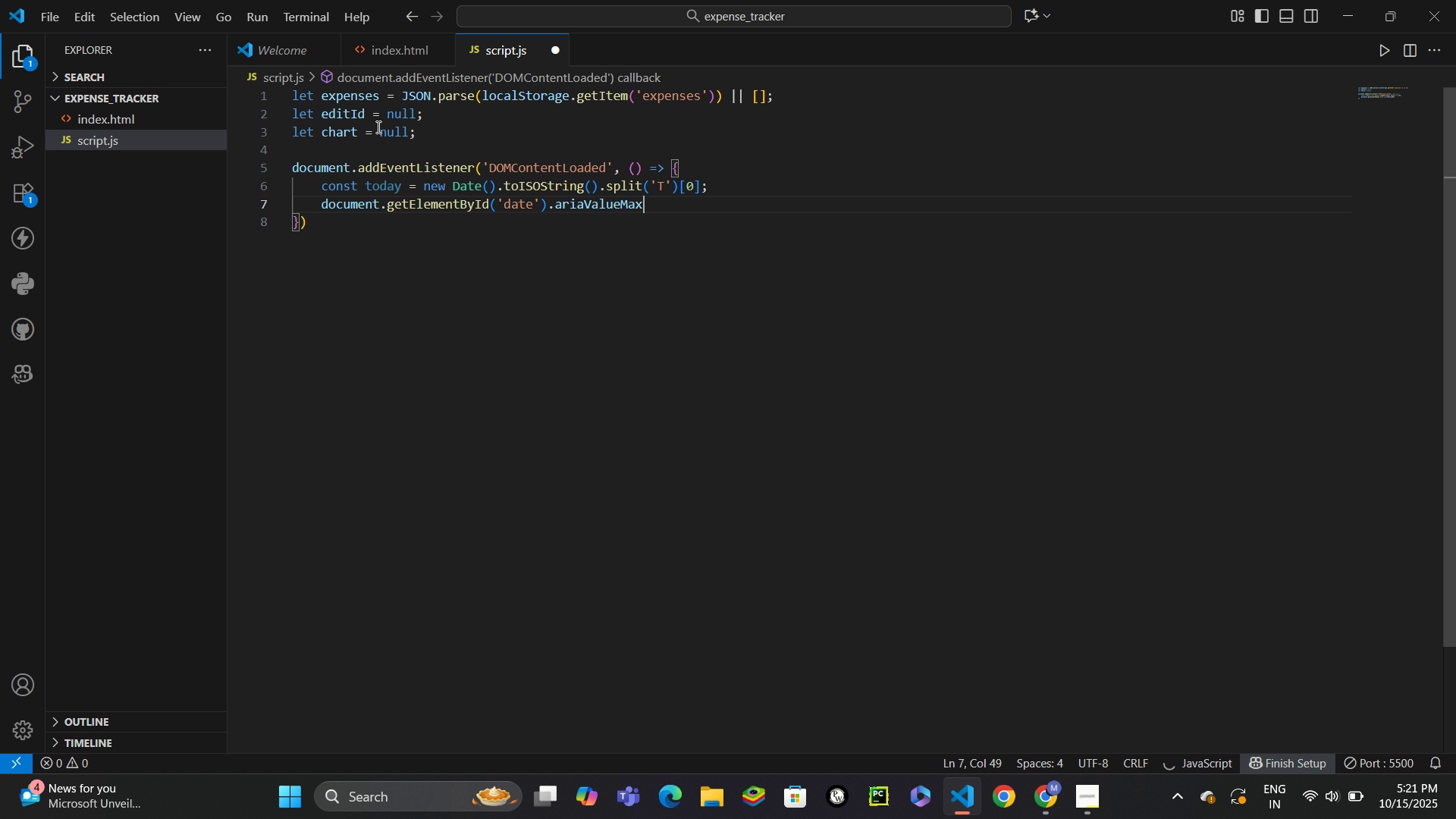 
key(Enter)
 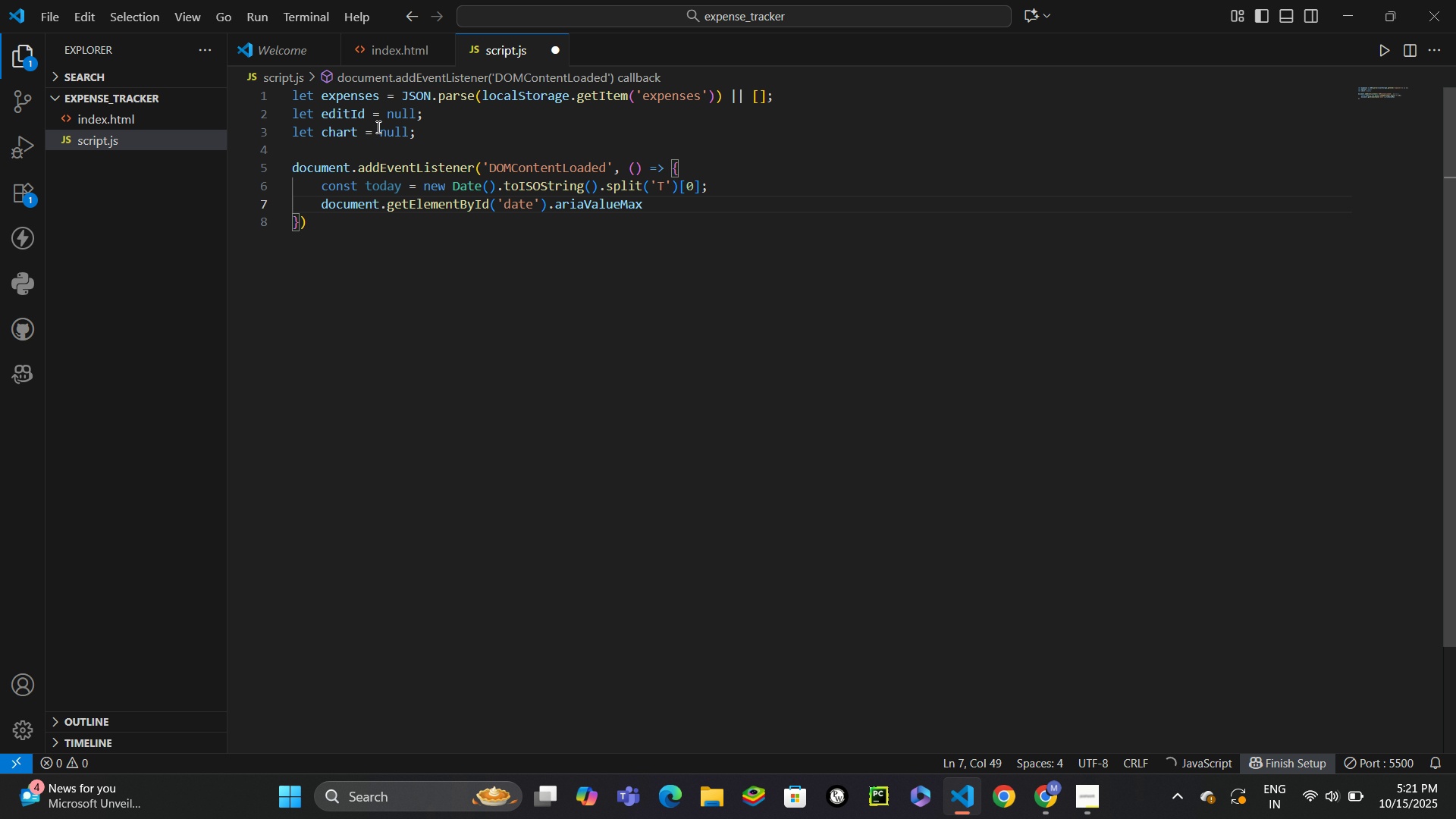 
key(Control+Z)
 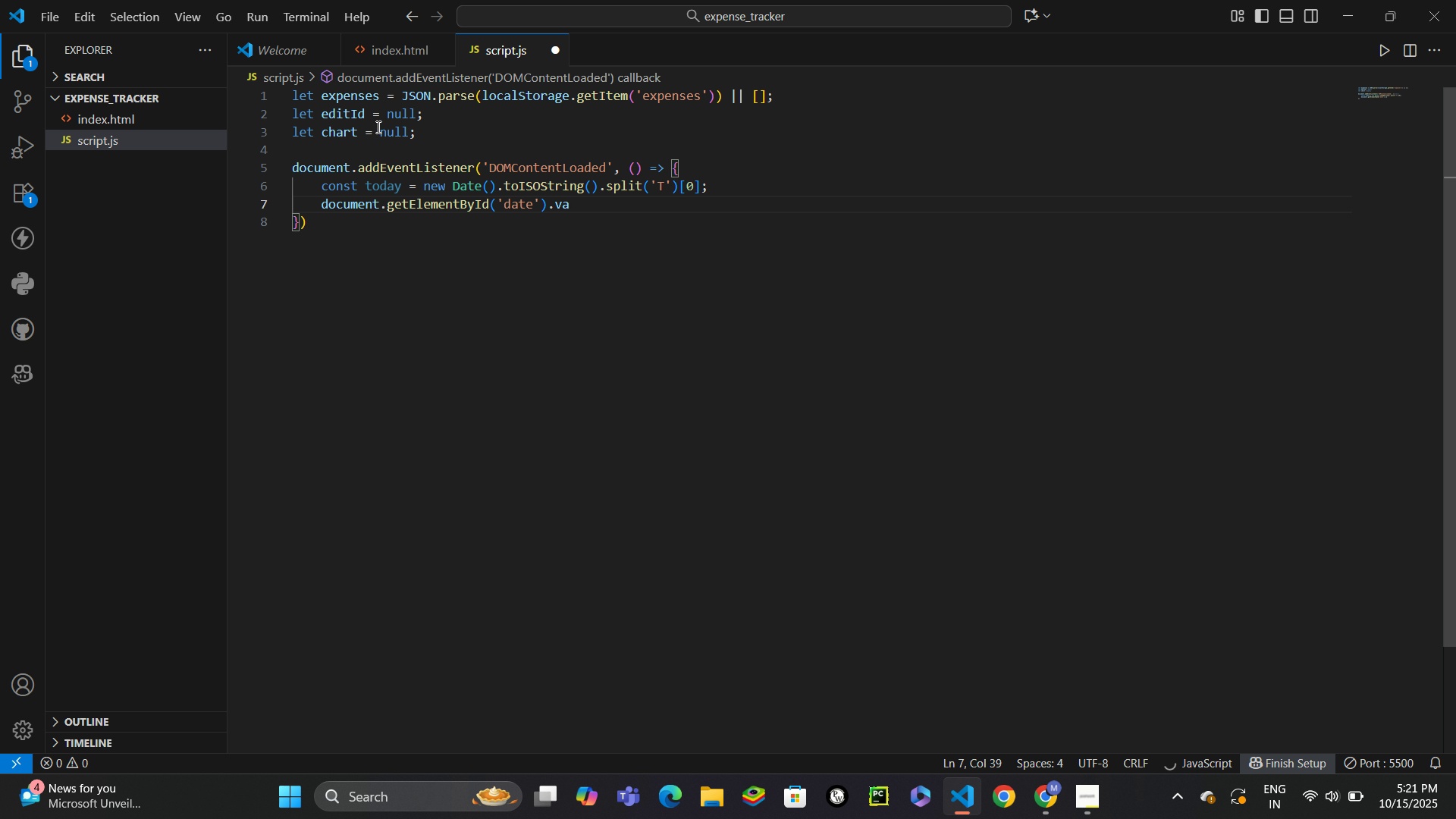 
type(lue = today;)
 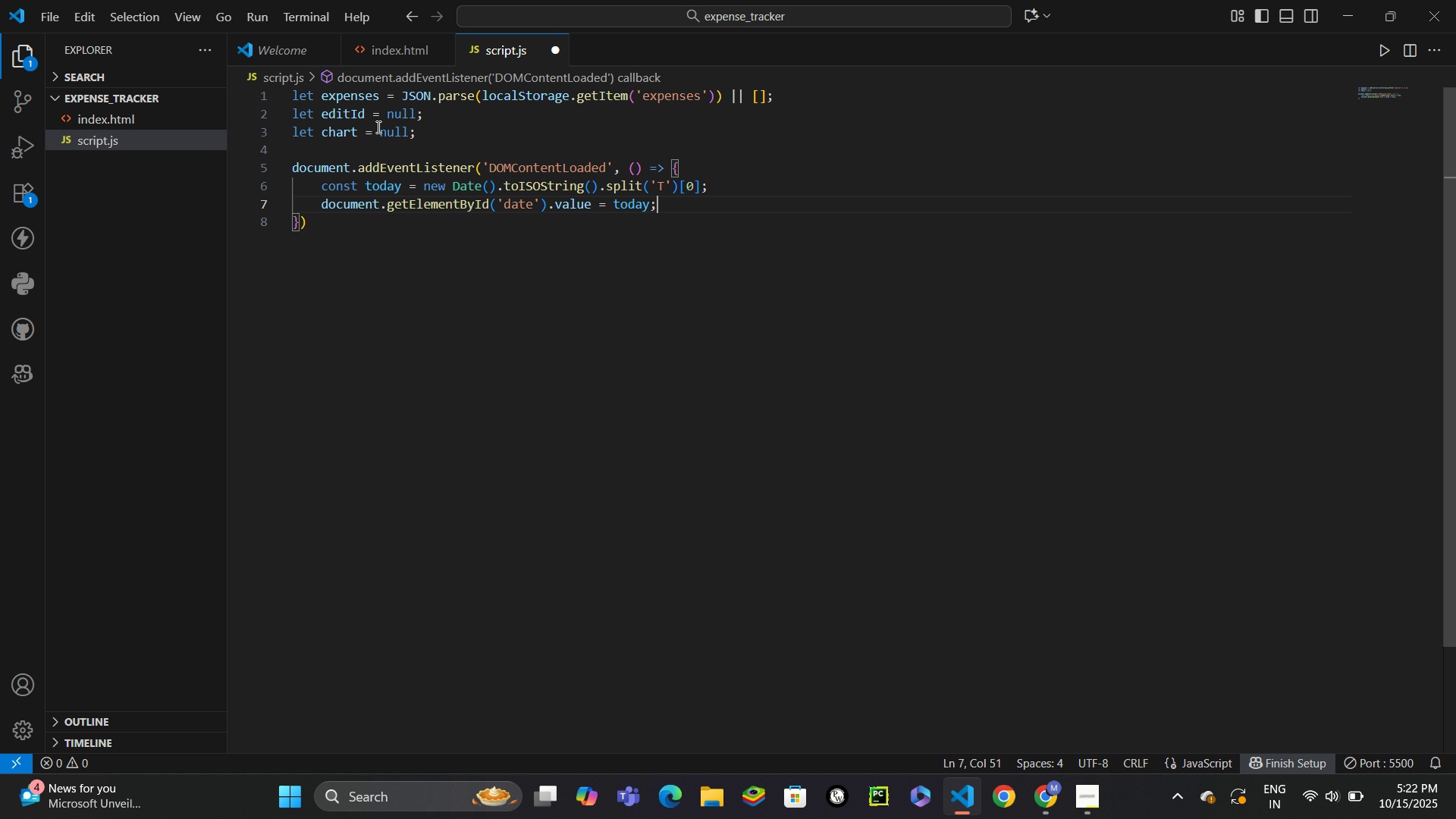 
key(Enter)
 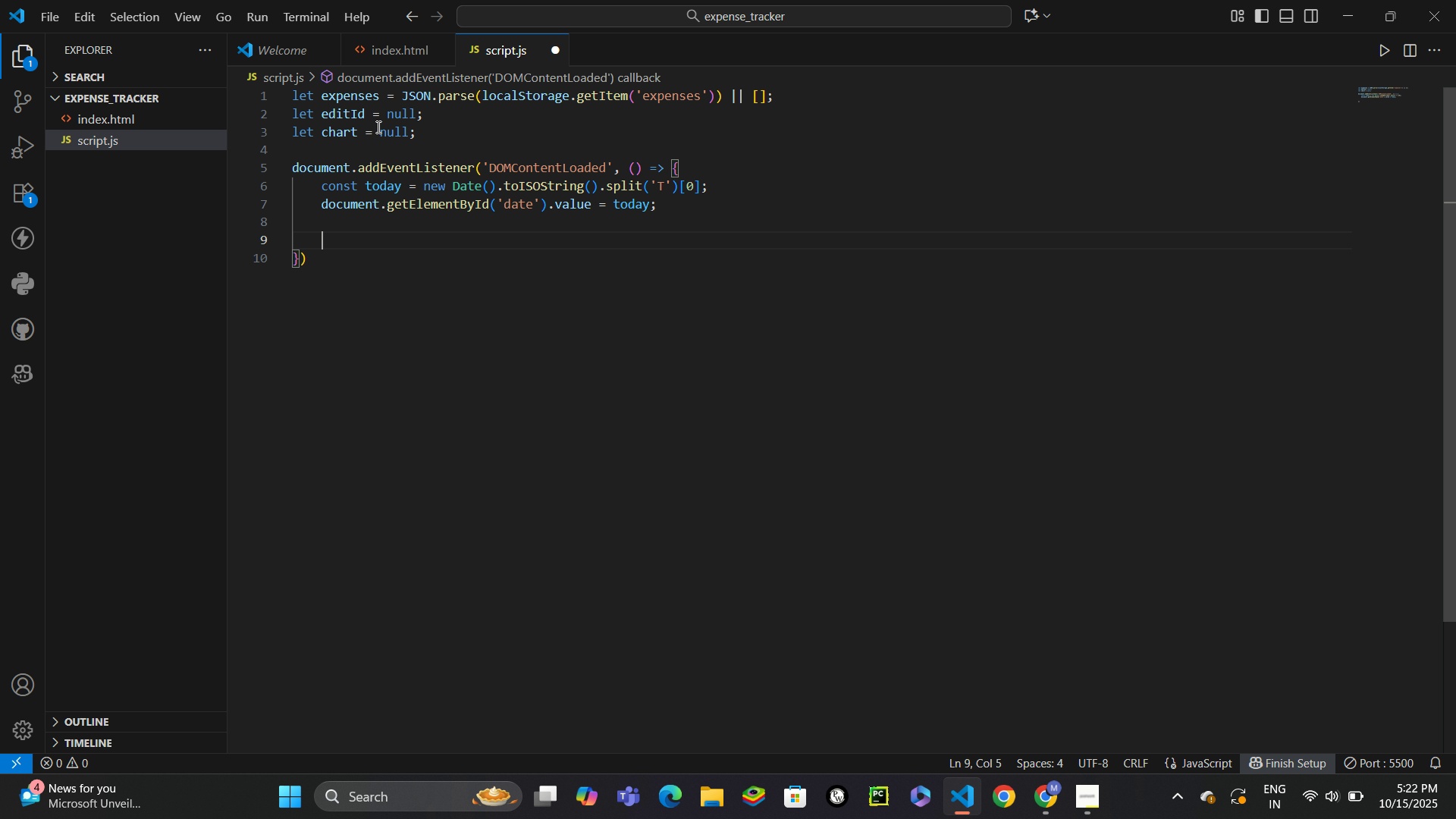 
key(Enter)
 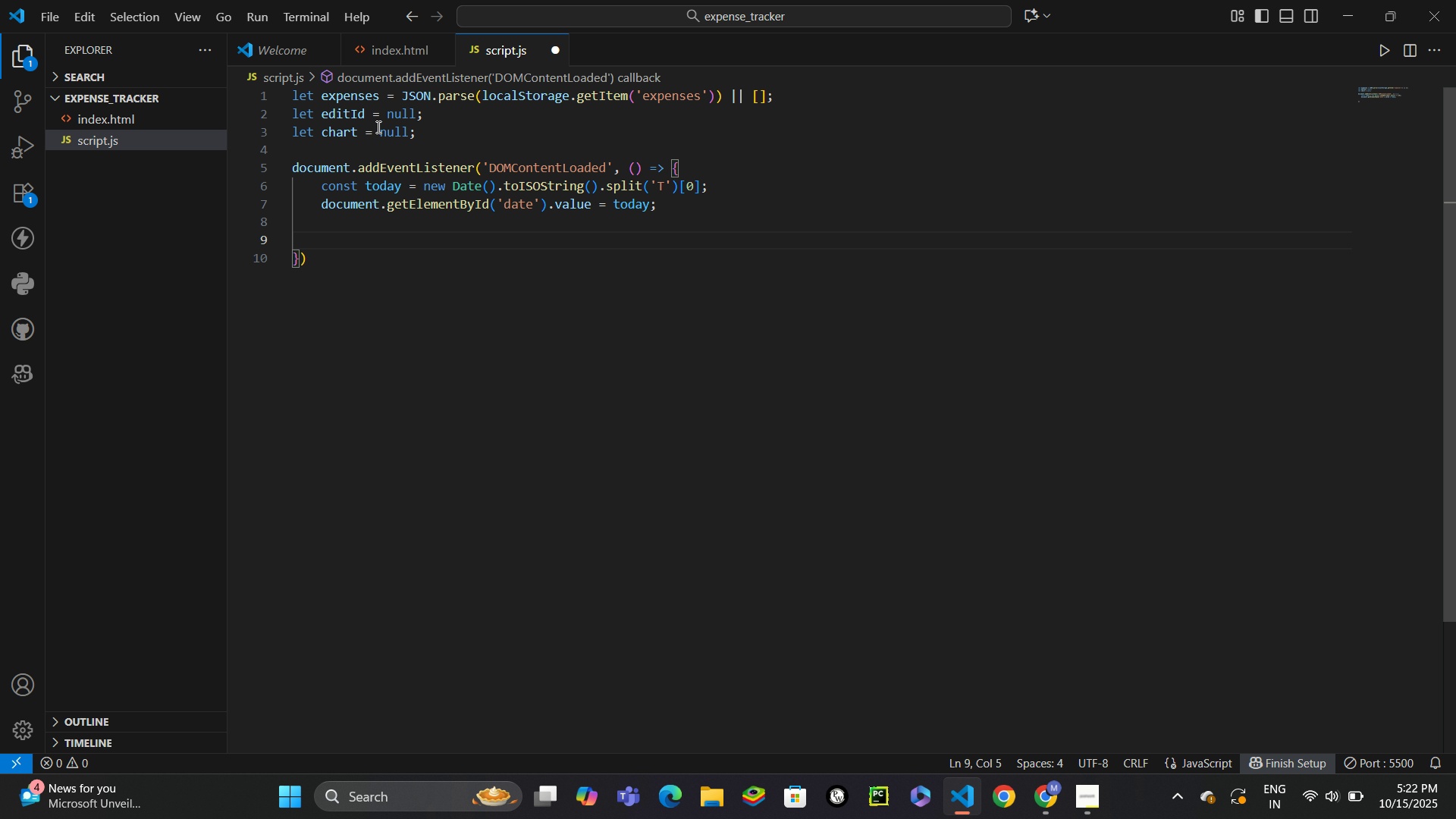 
wait(5.41)
 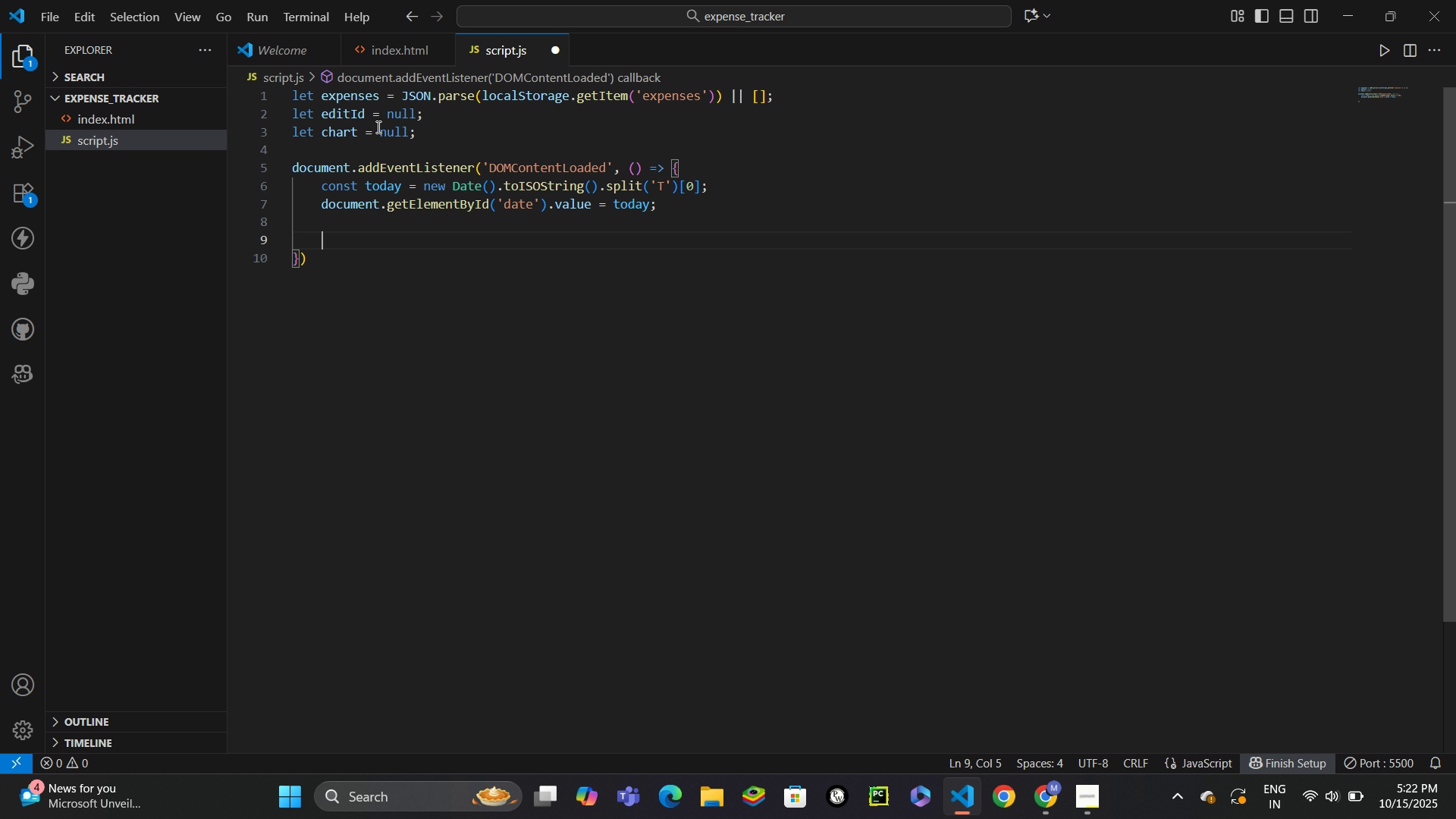 
type(docu)
 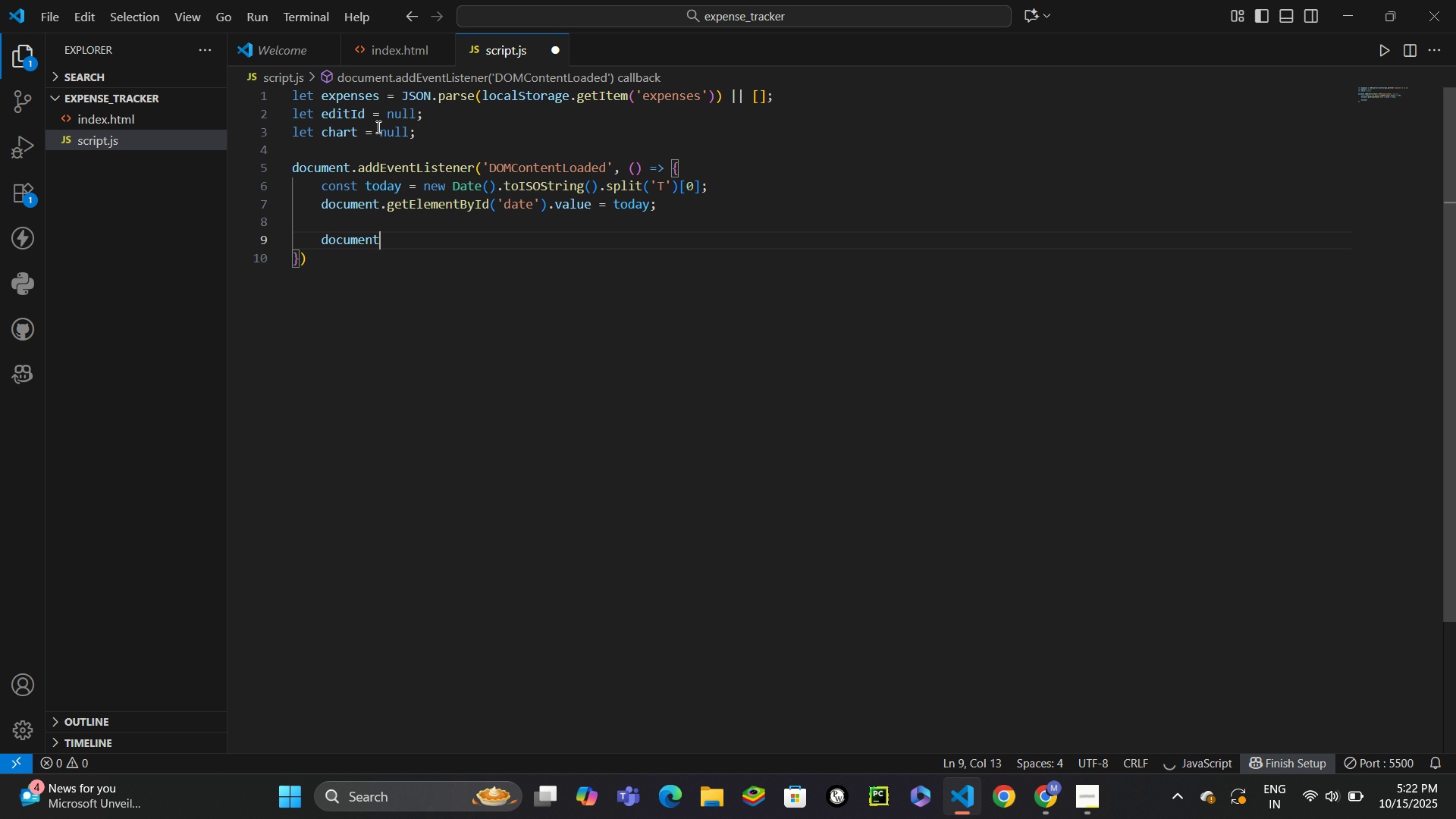 
key(Enter)
 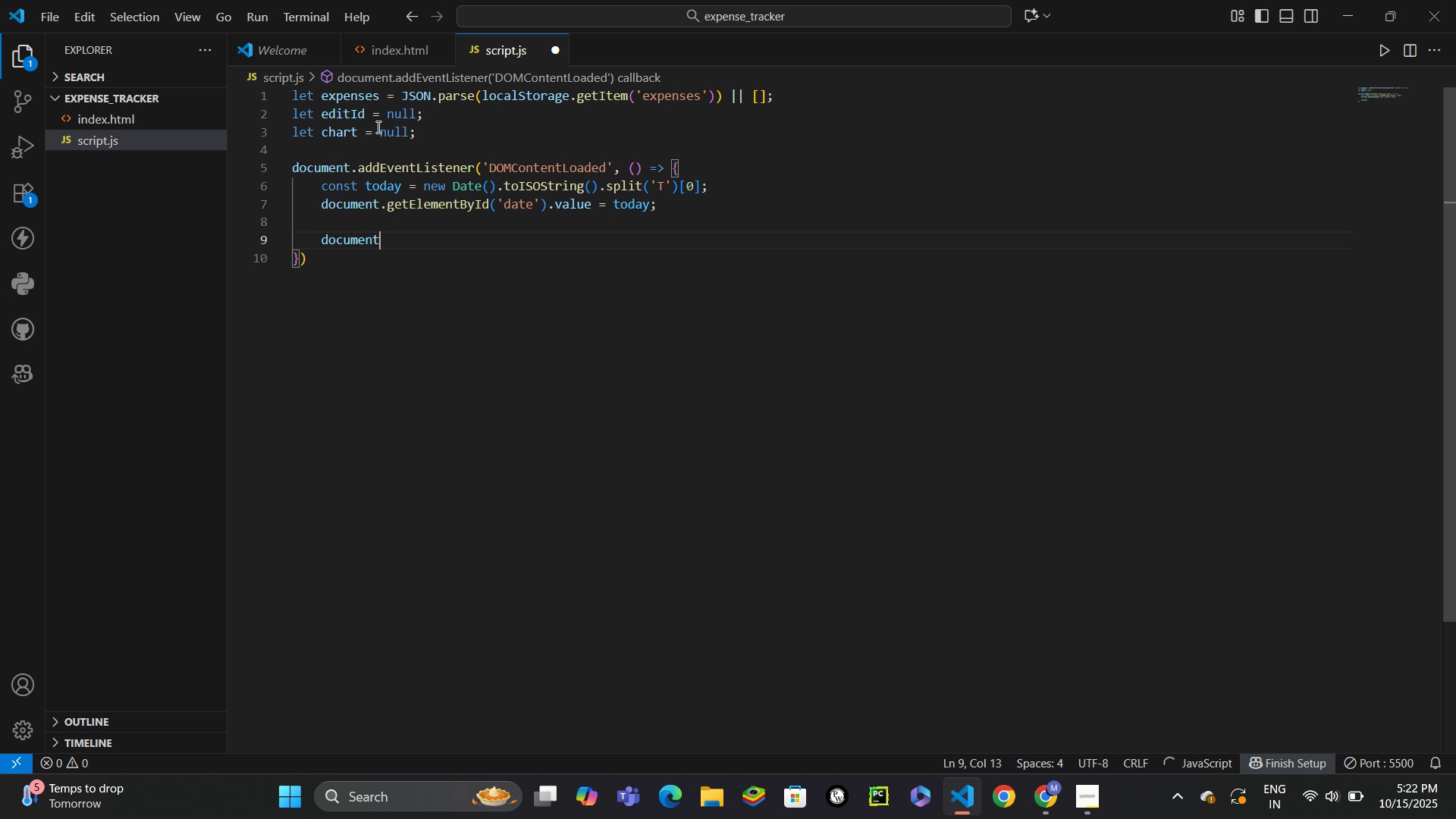 
type(.ge)
 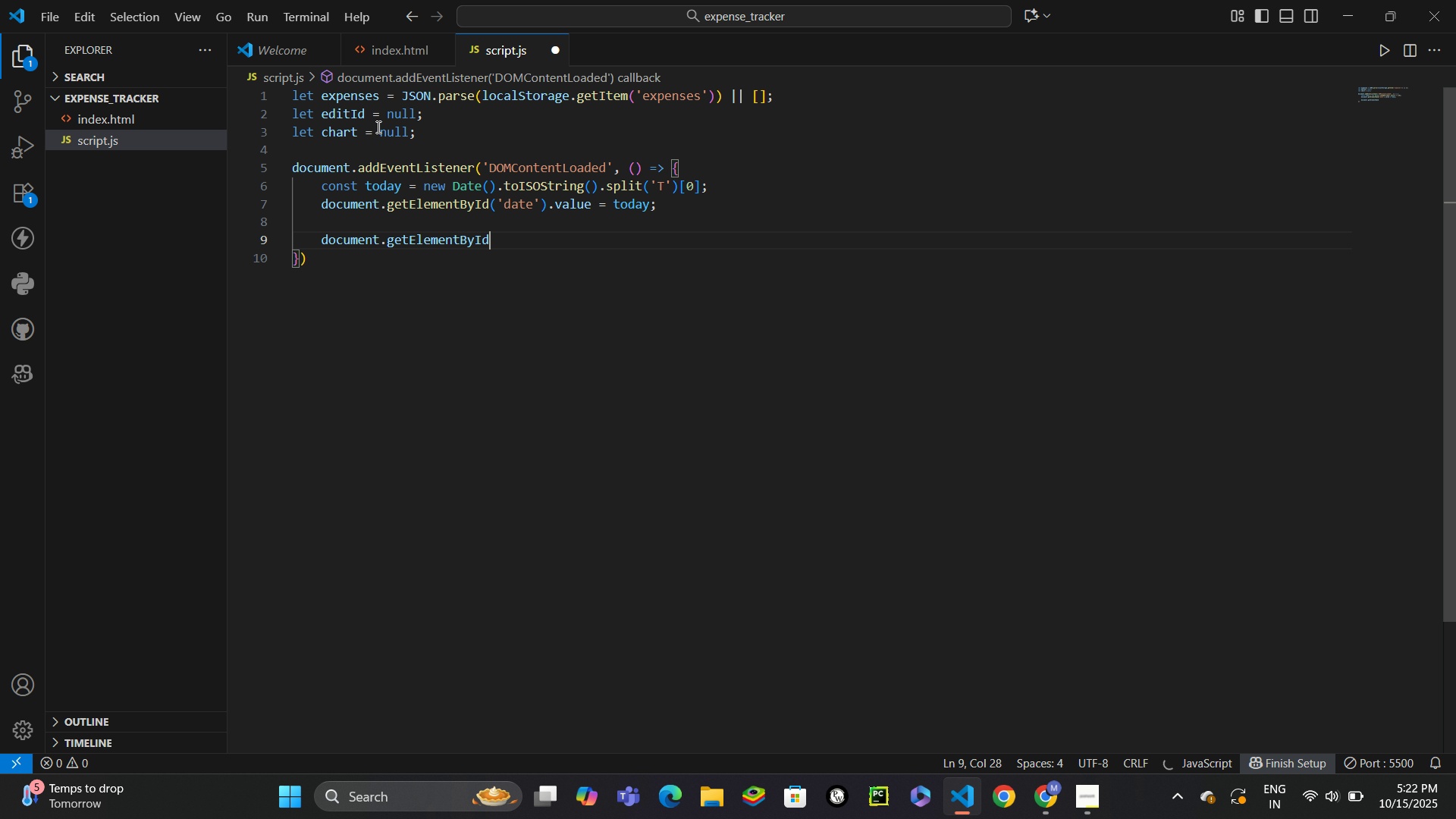 
key(Enter)
 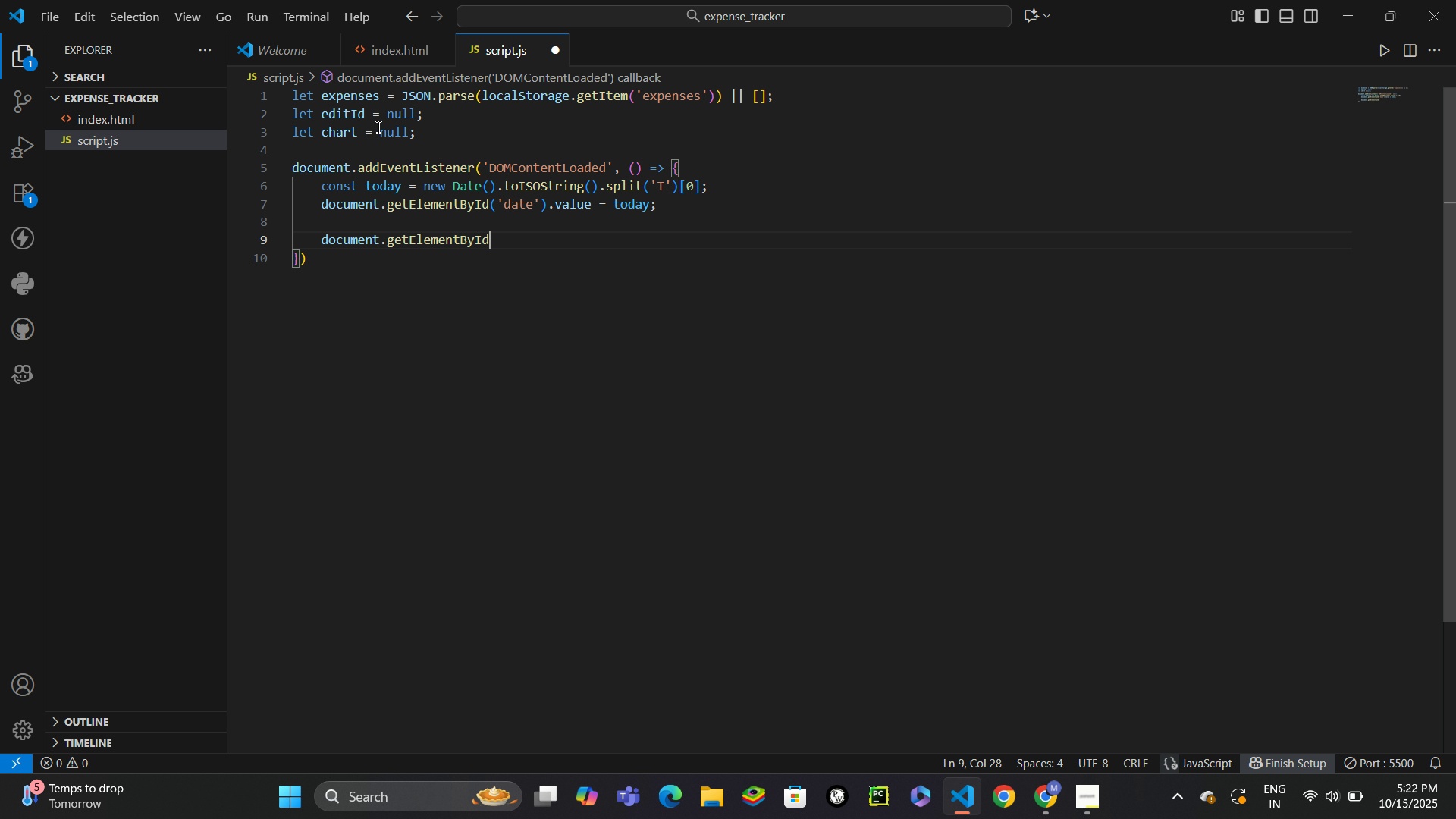 
type(('form)
 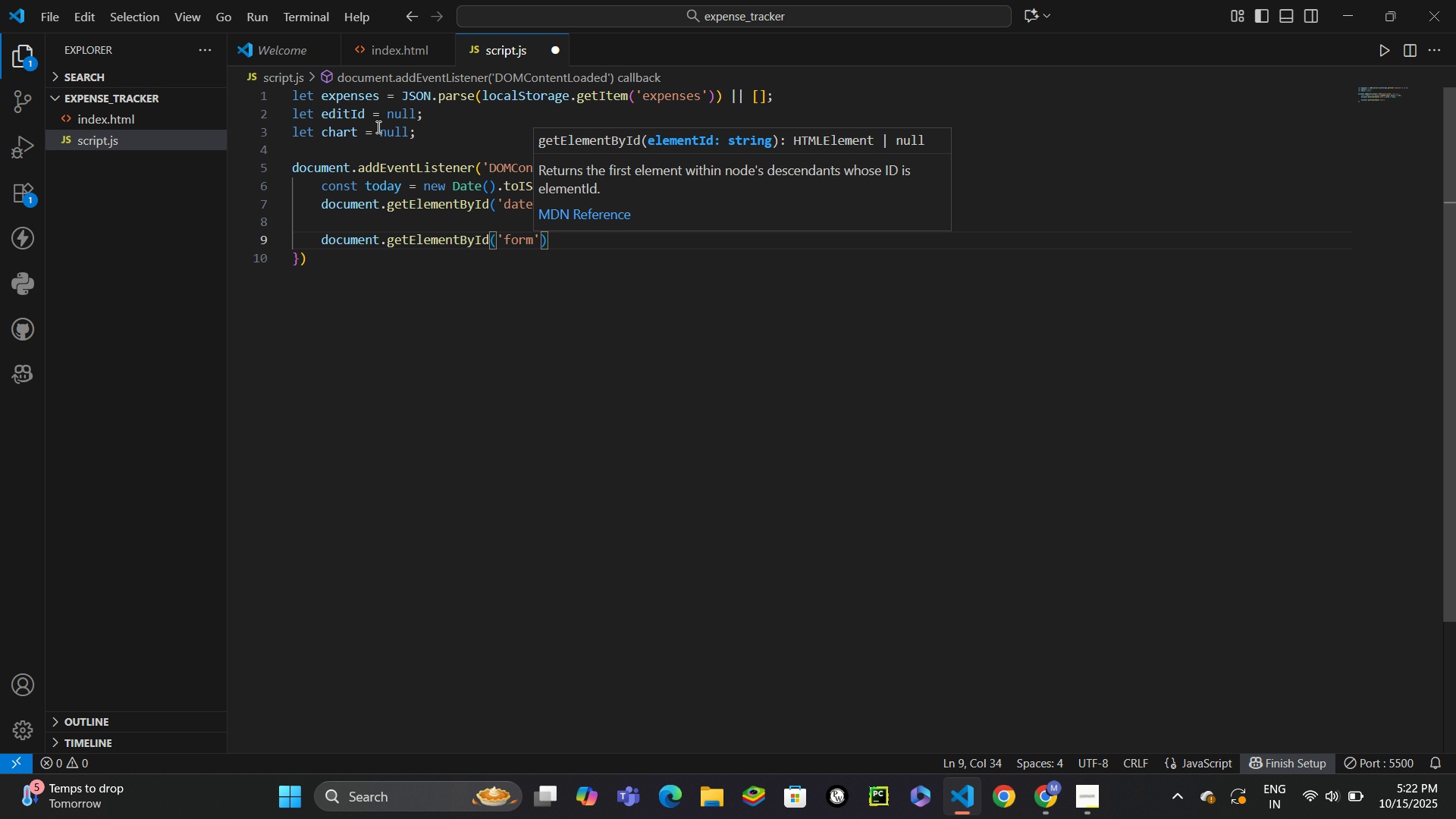 
key(ArrowRight)
 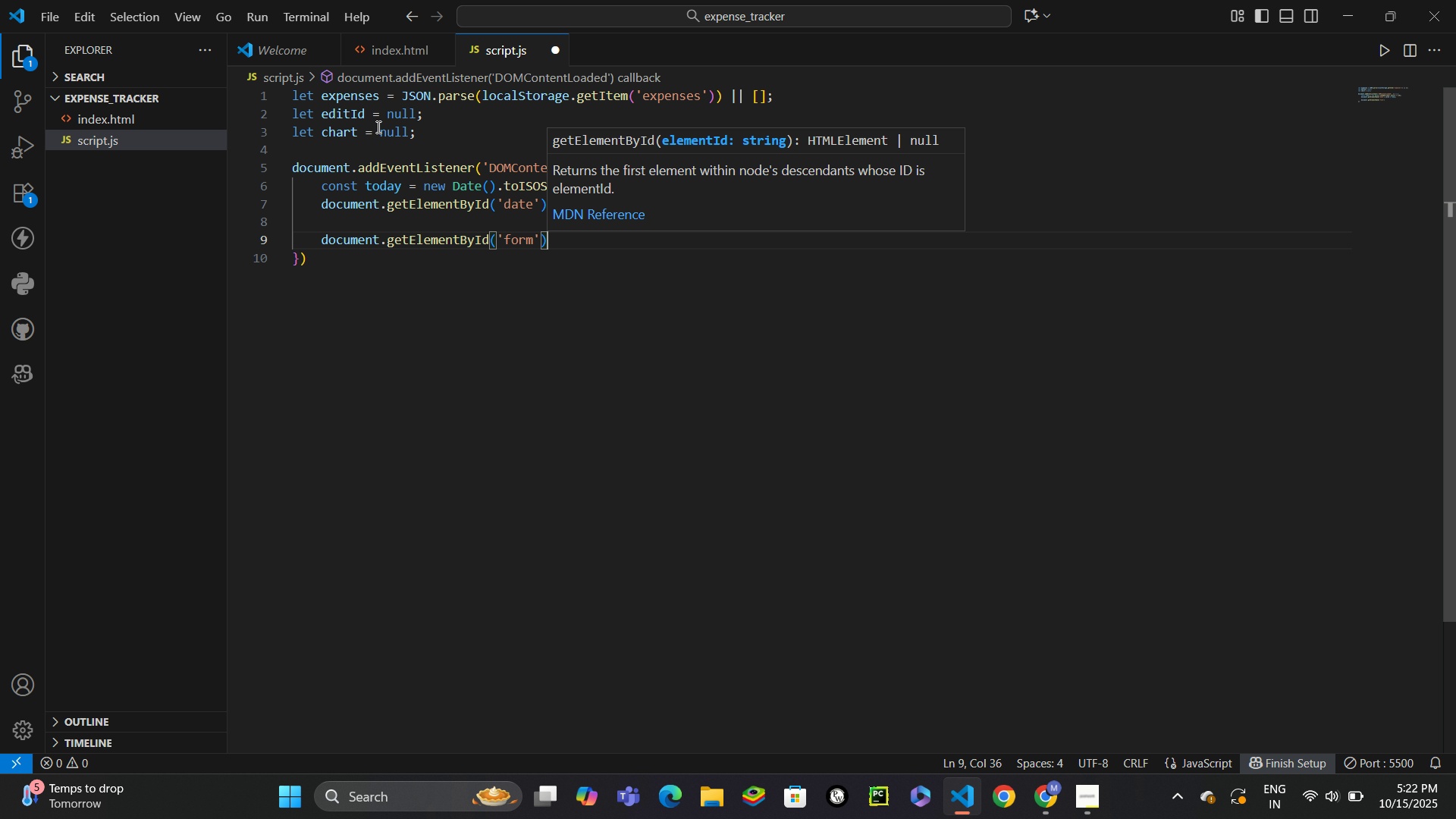 
key(ArrowRight)
 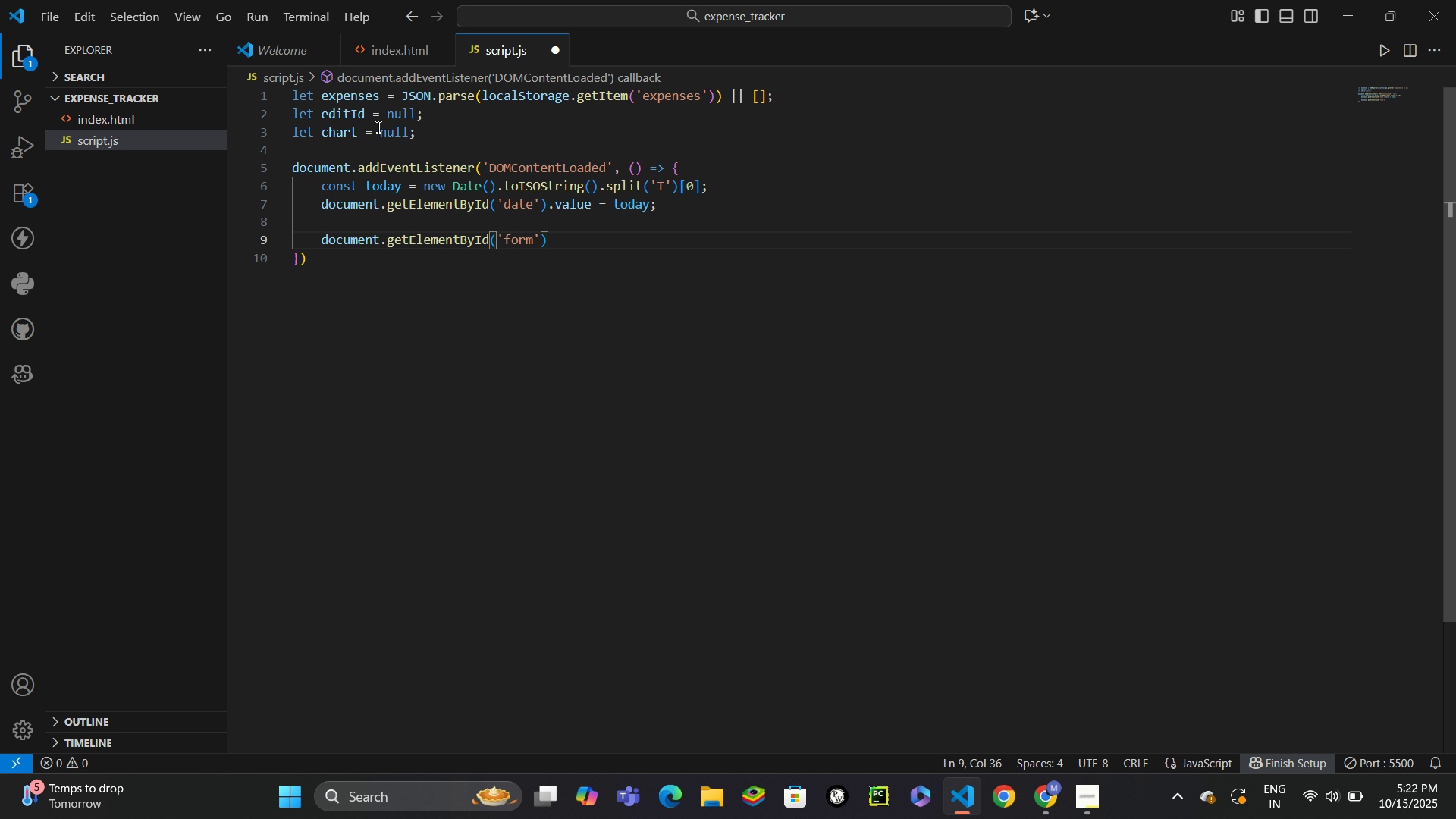 
key(Period)
 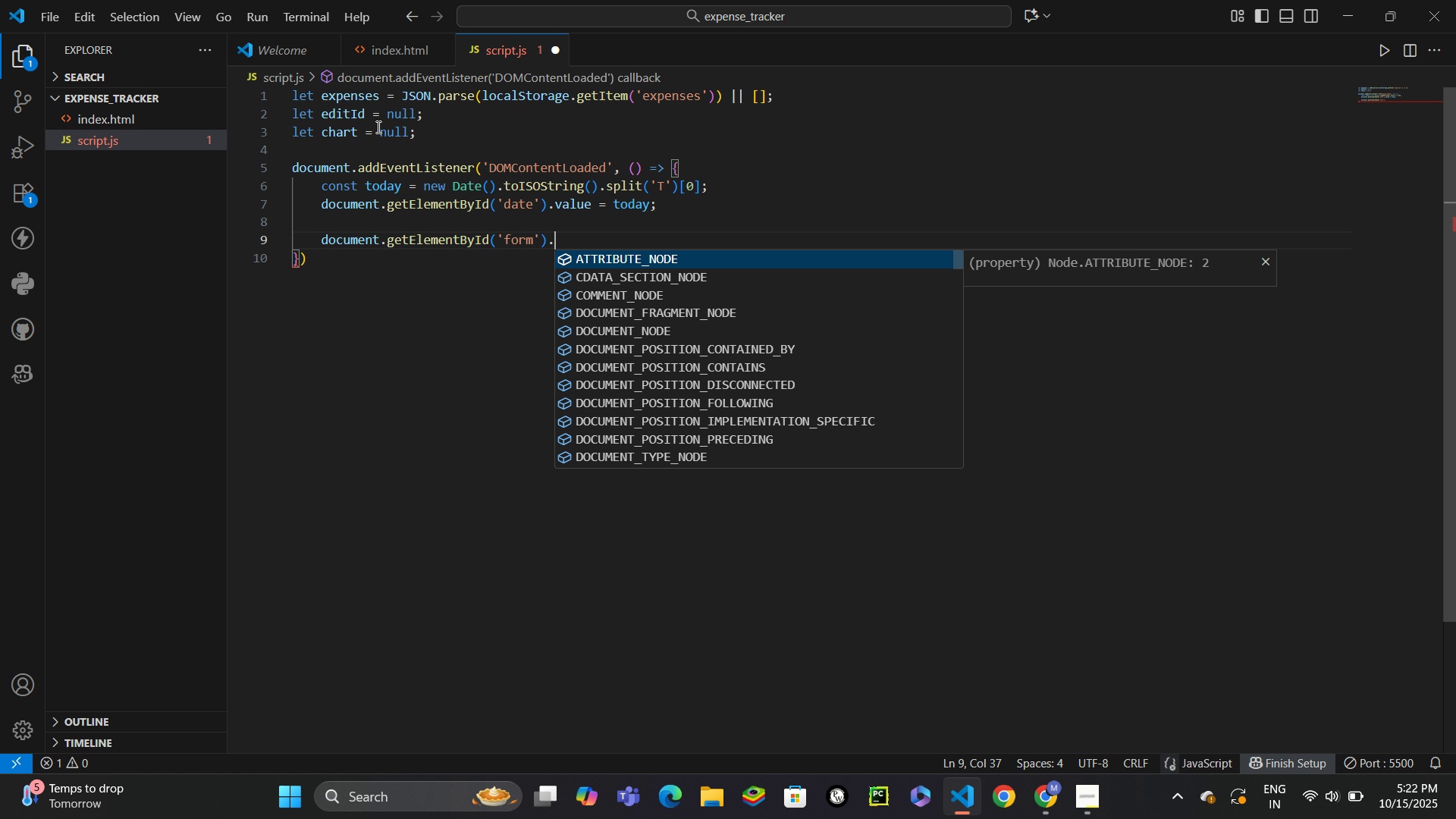 
key(Control+S)
 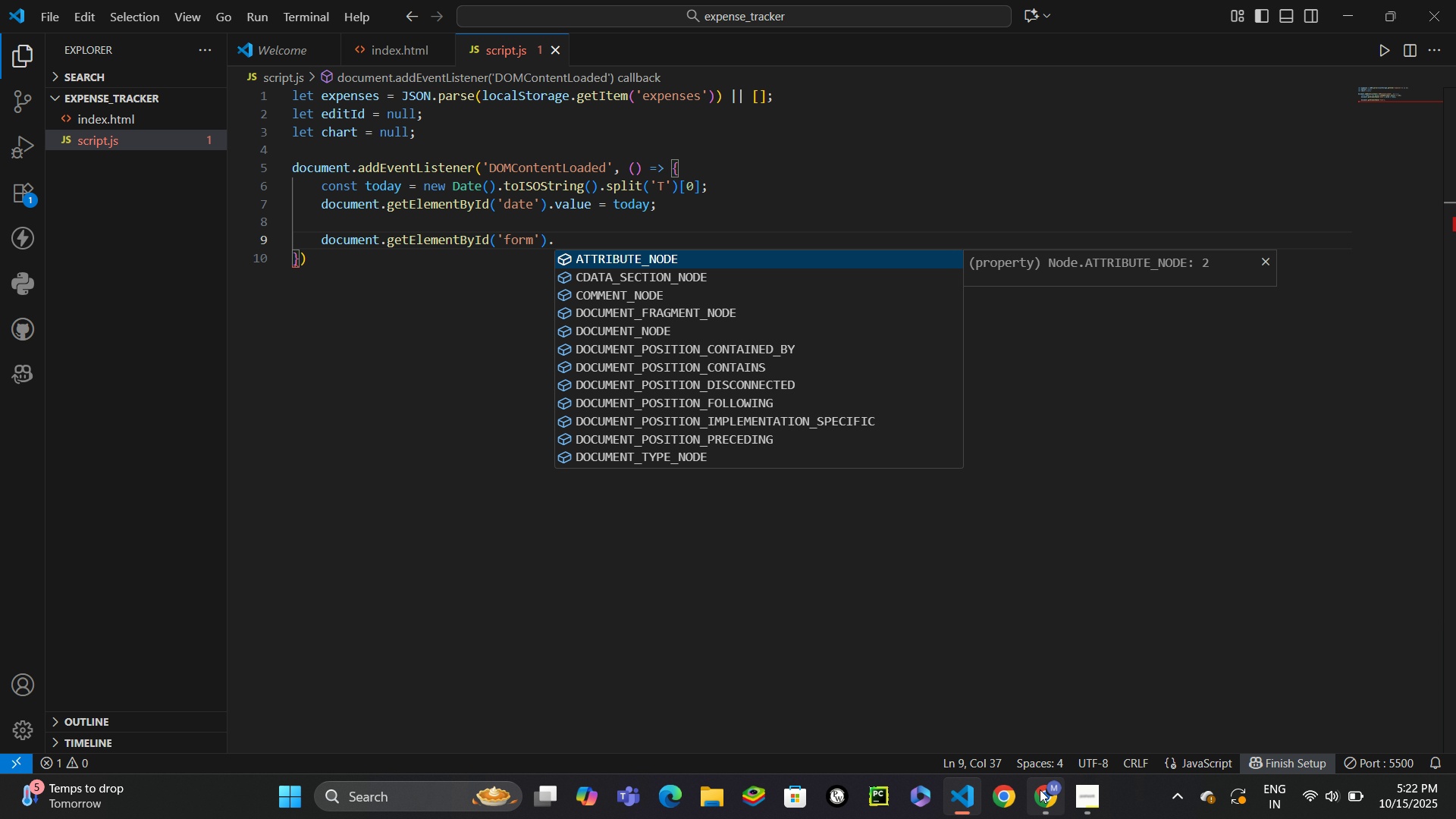 
left_click([1040, 789])
 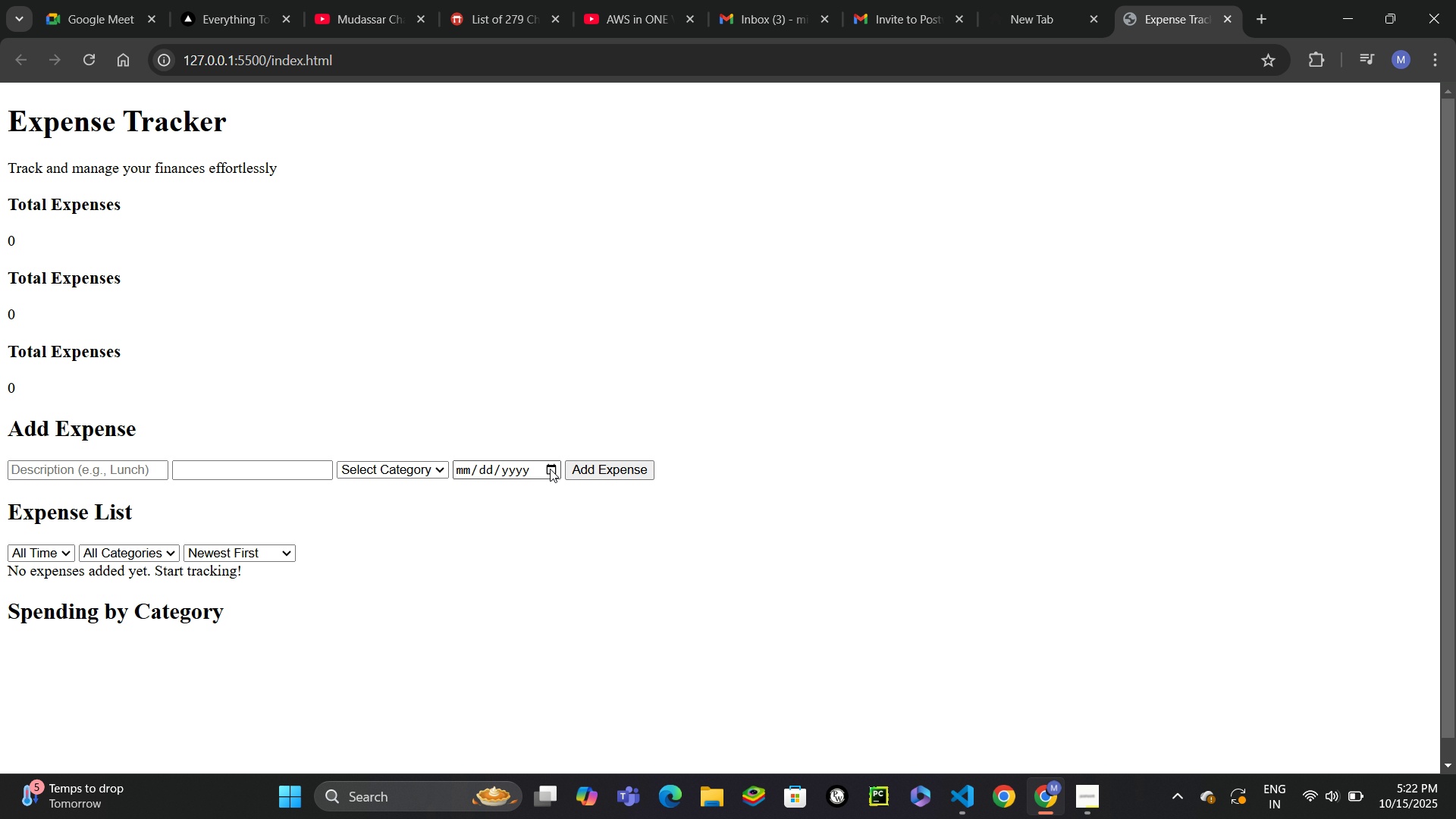 
left_click([521, 469])
 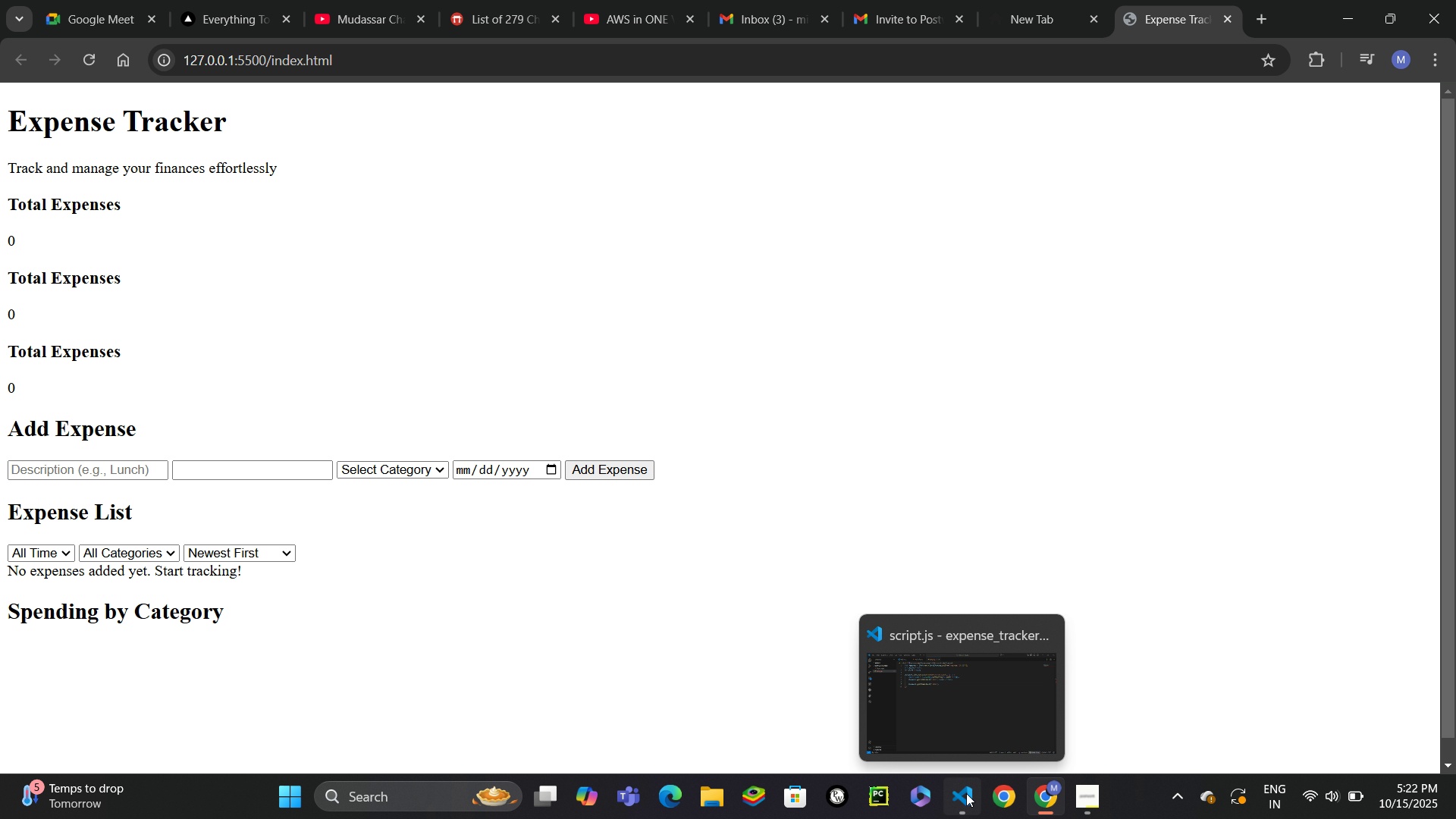 
left_click([966, 793])
 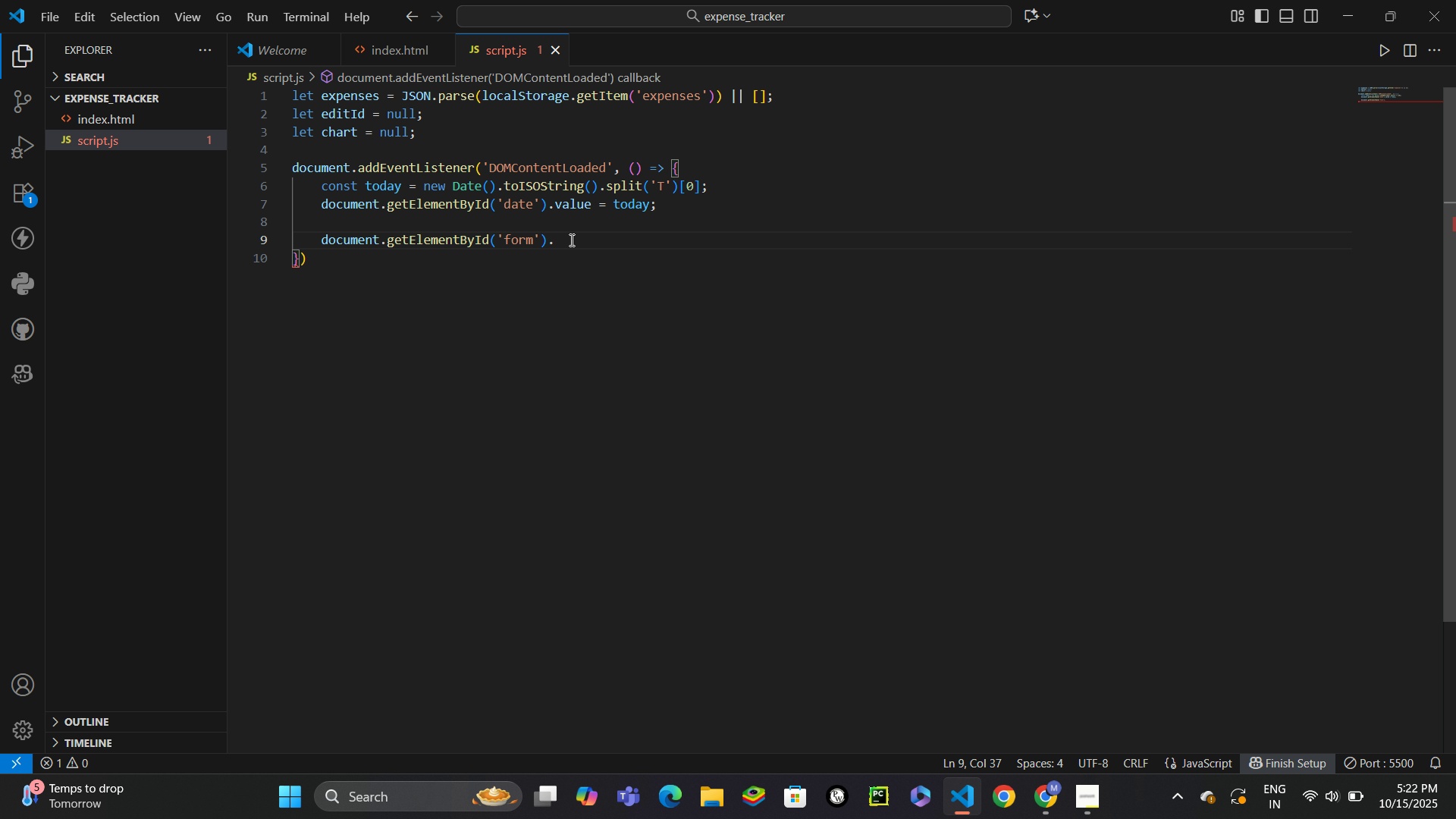 
type(add)
 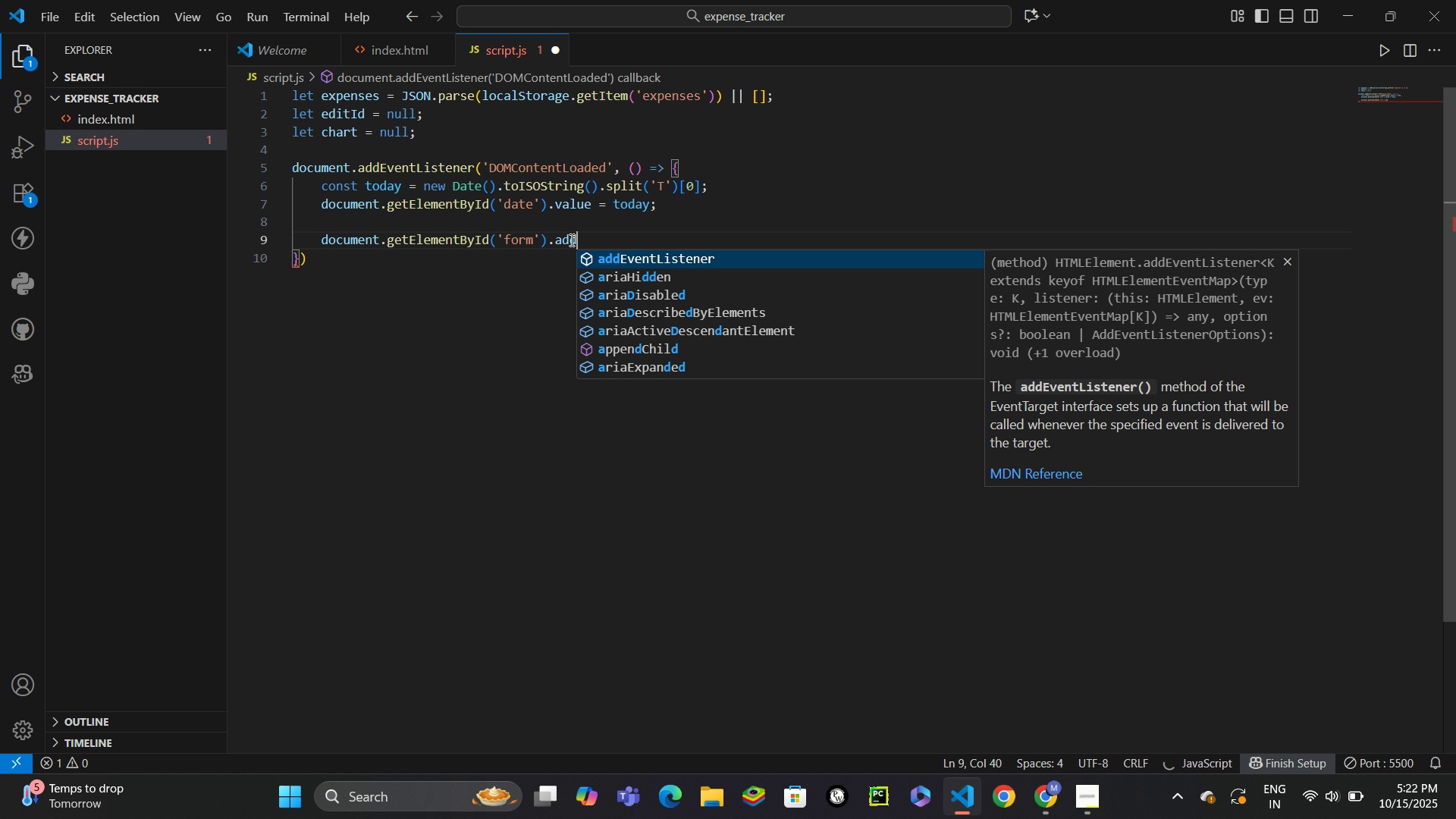 
key(Enter)
 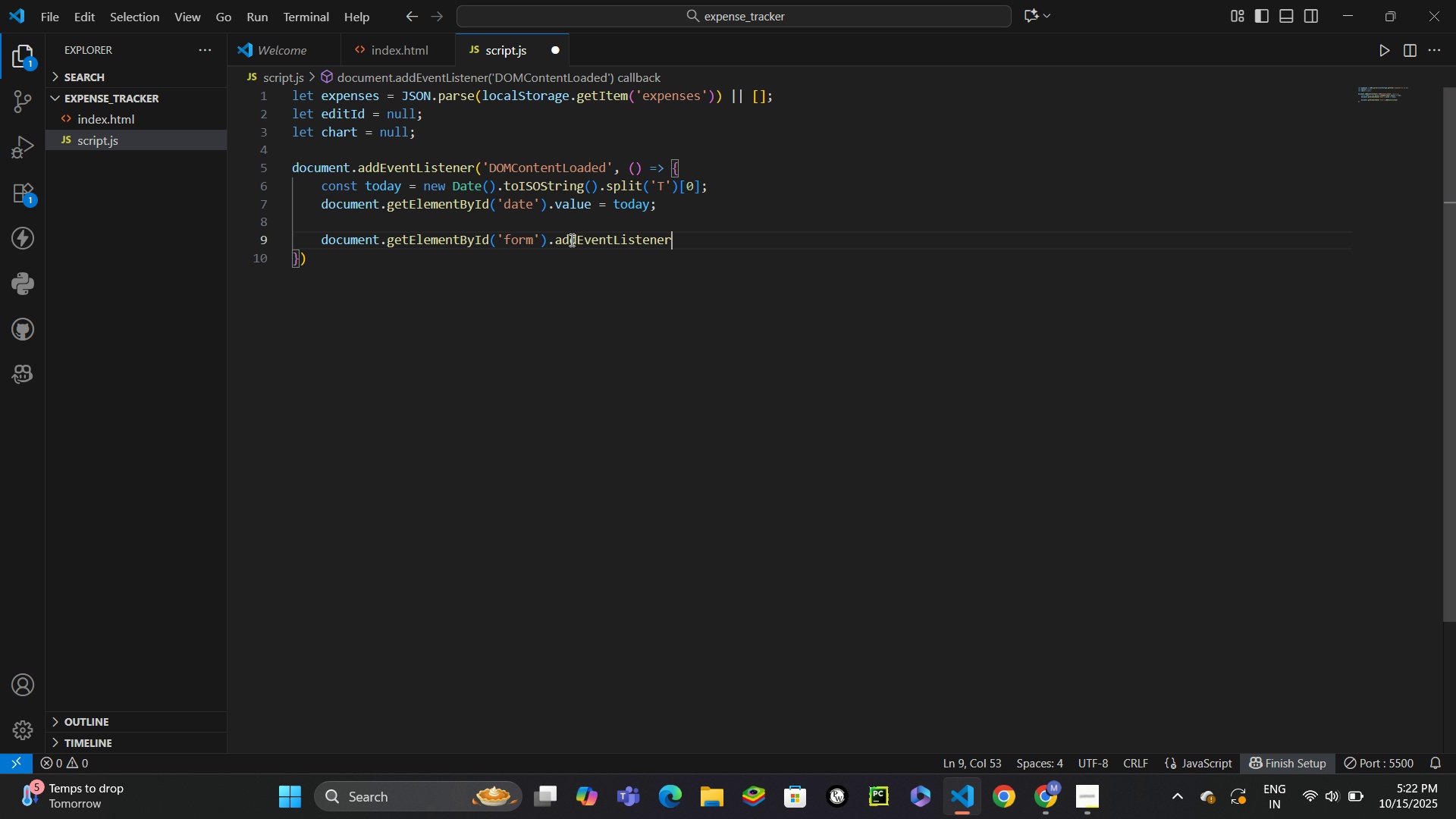 
type(('sub)
 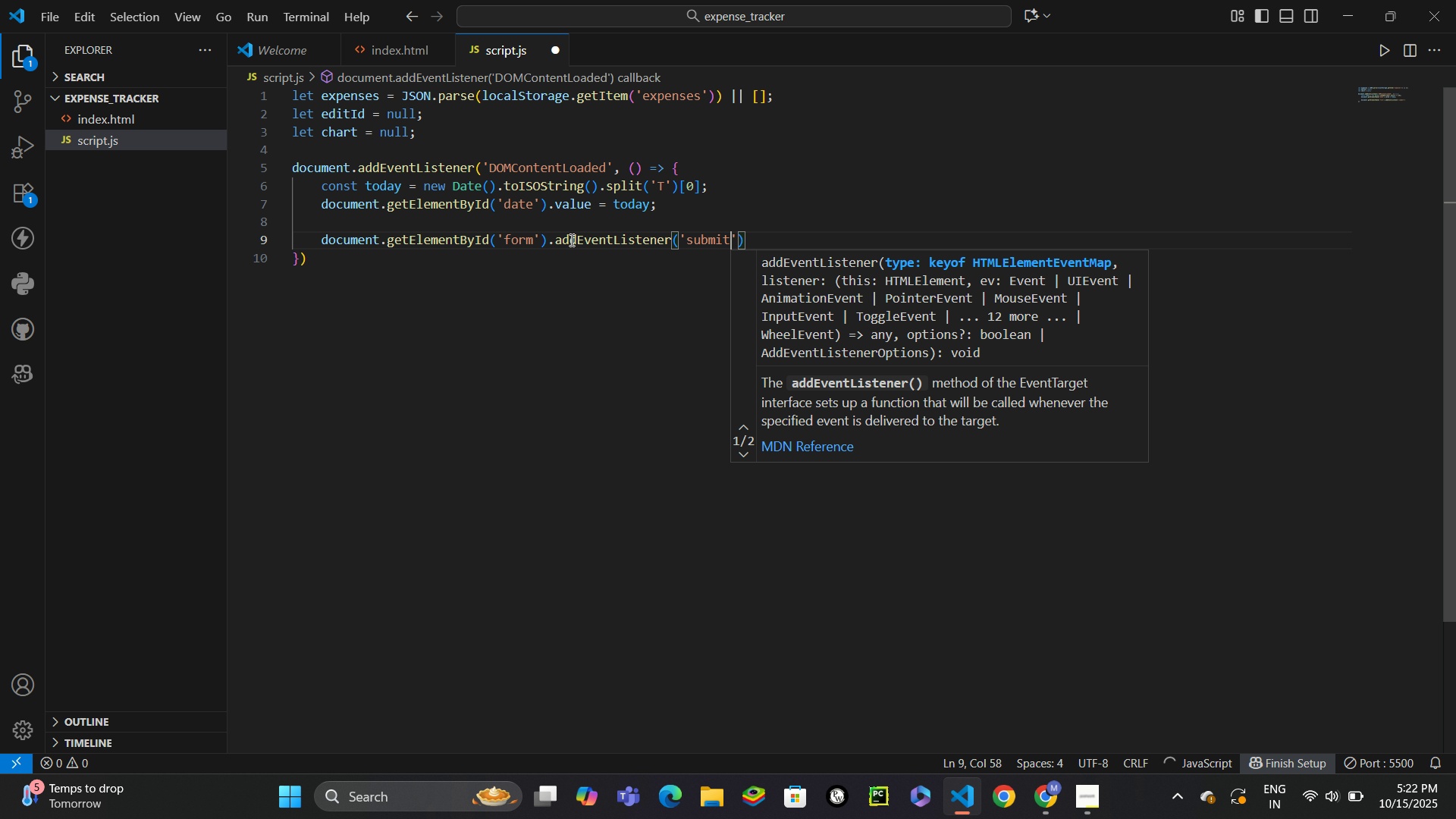 
key(Enter)
 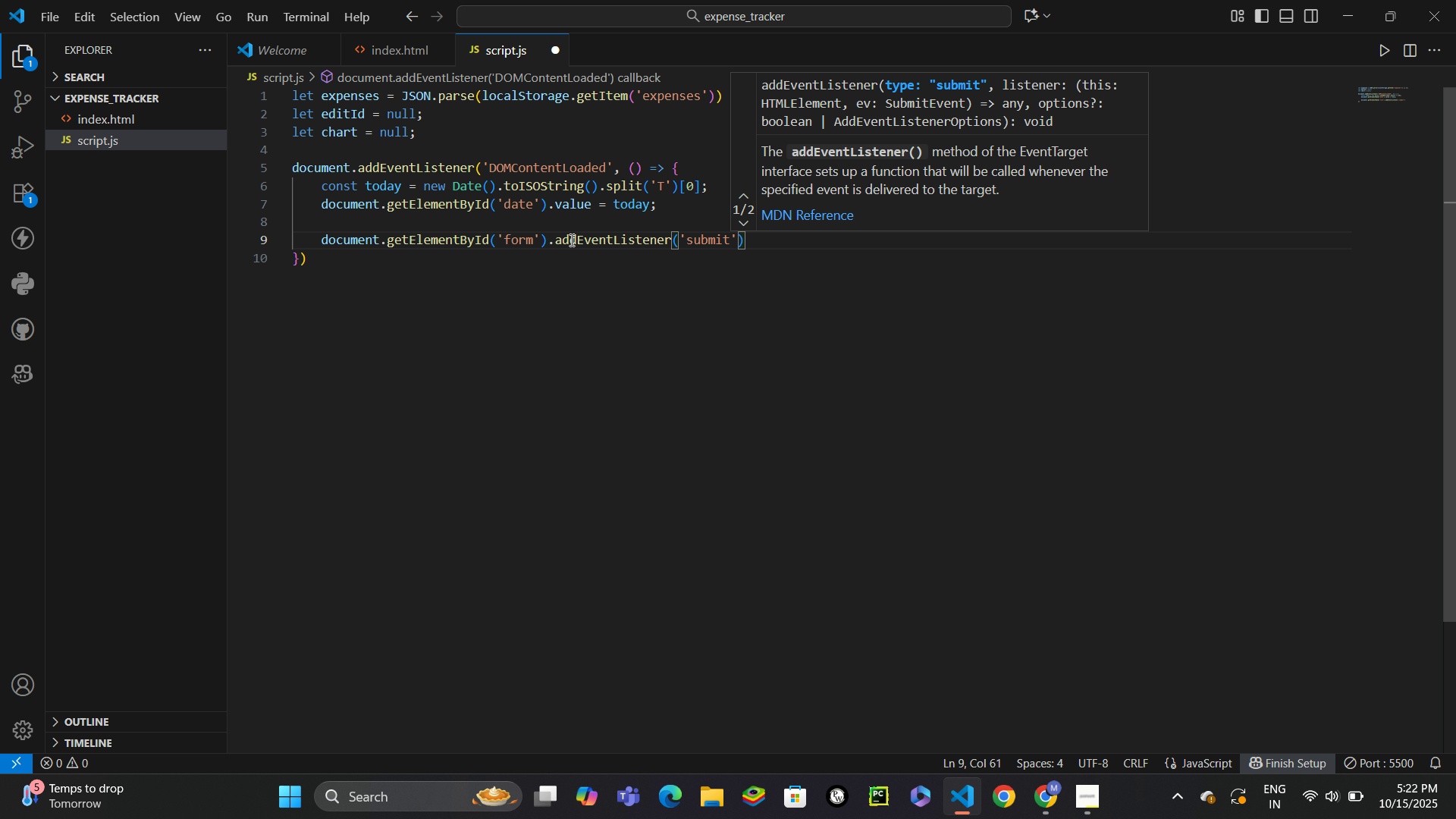 
key(ArrowRight)
 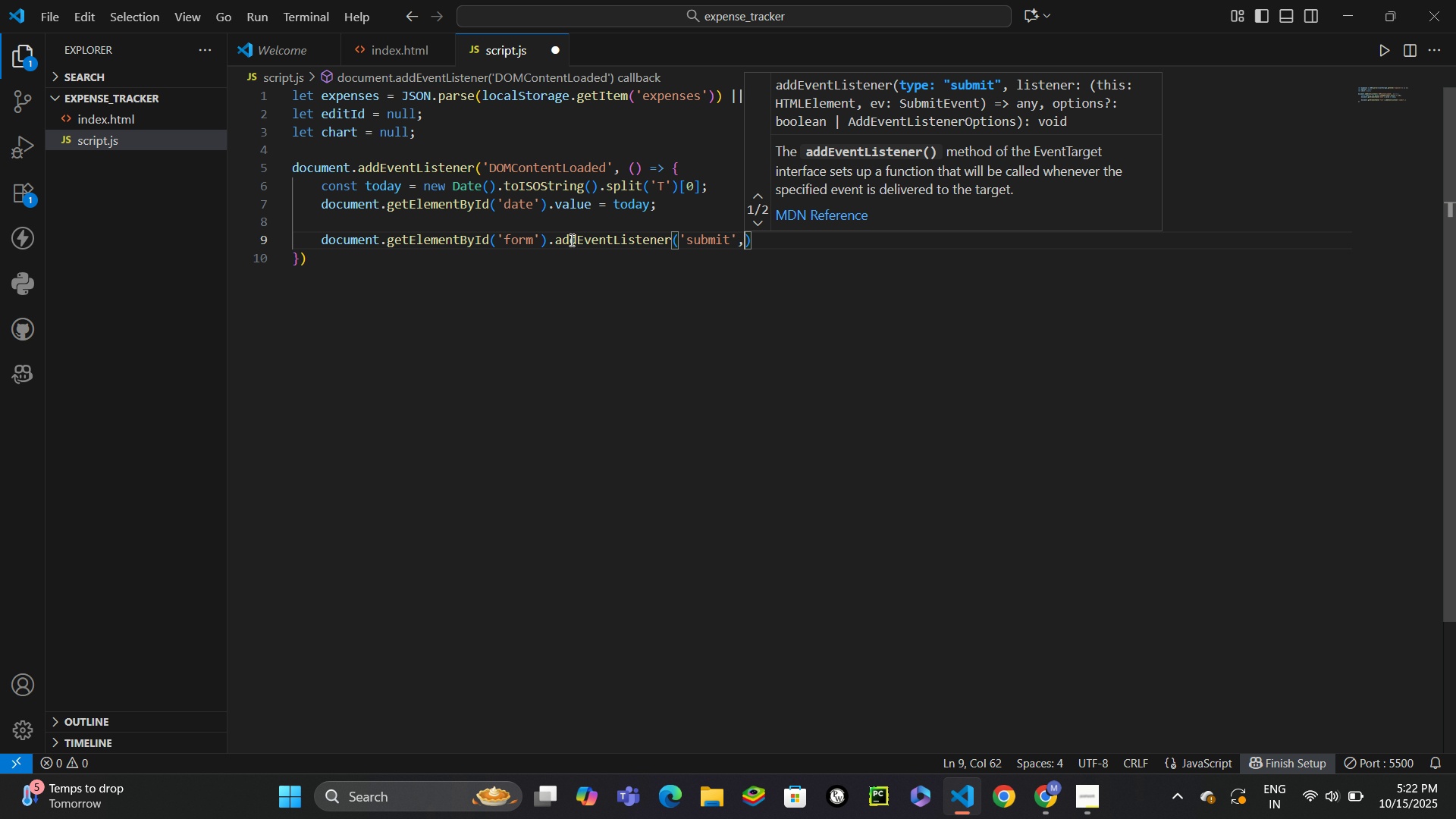 
type(, adde)
key(Backspace)
type(Expense)
 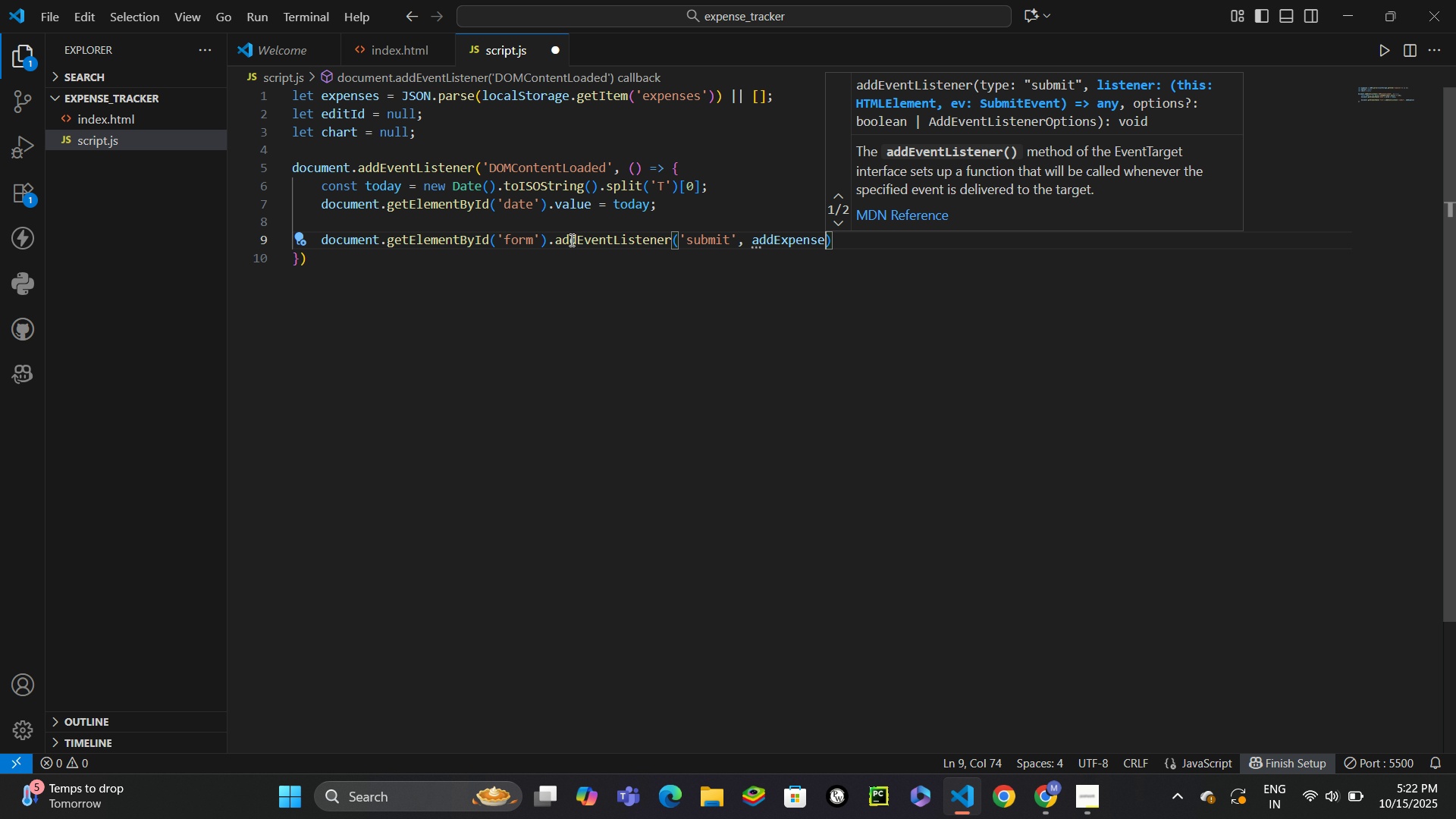 
key(ArrowRight)
 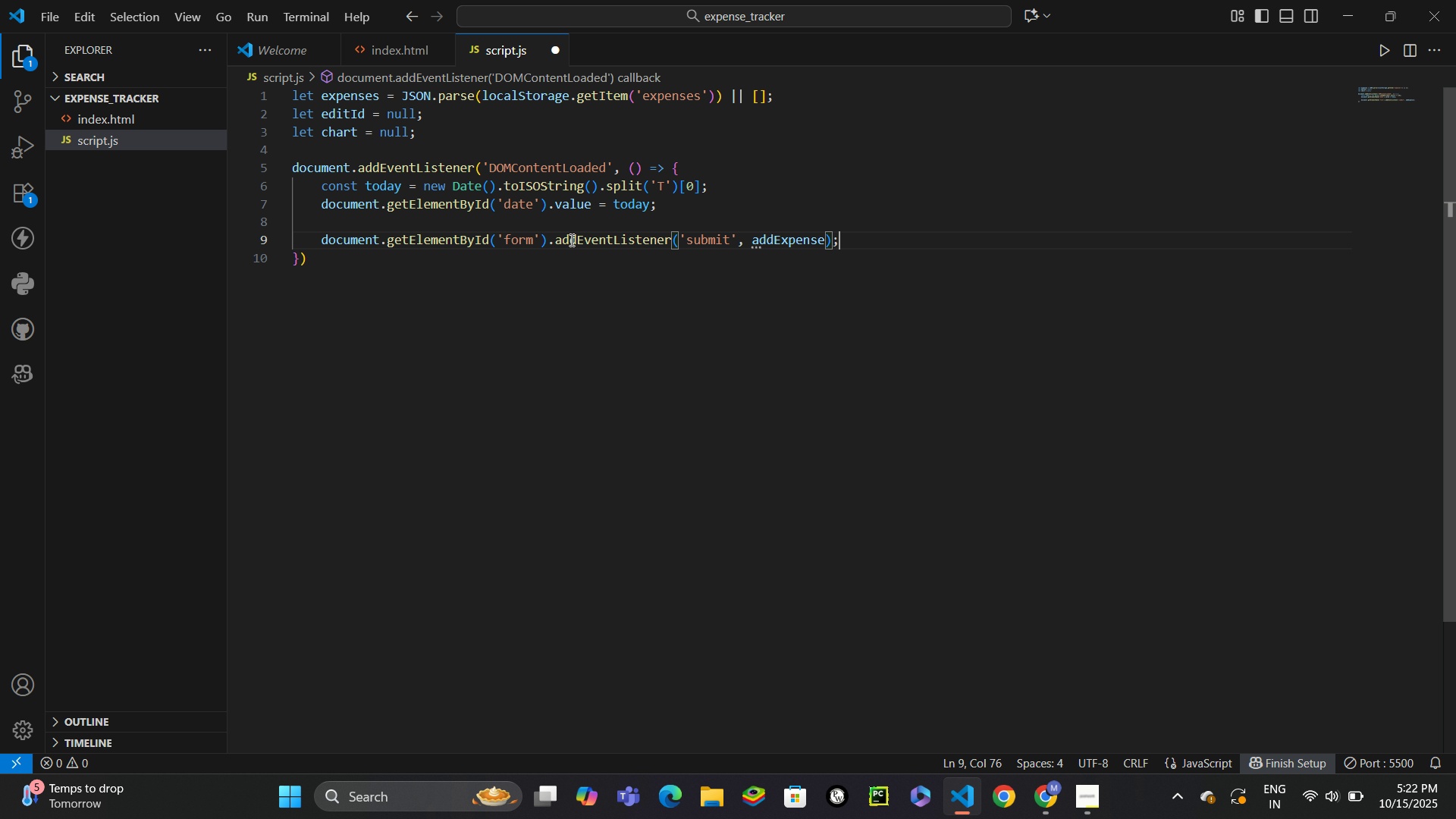 
key(Semicolon)
 